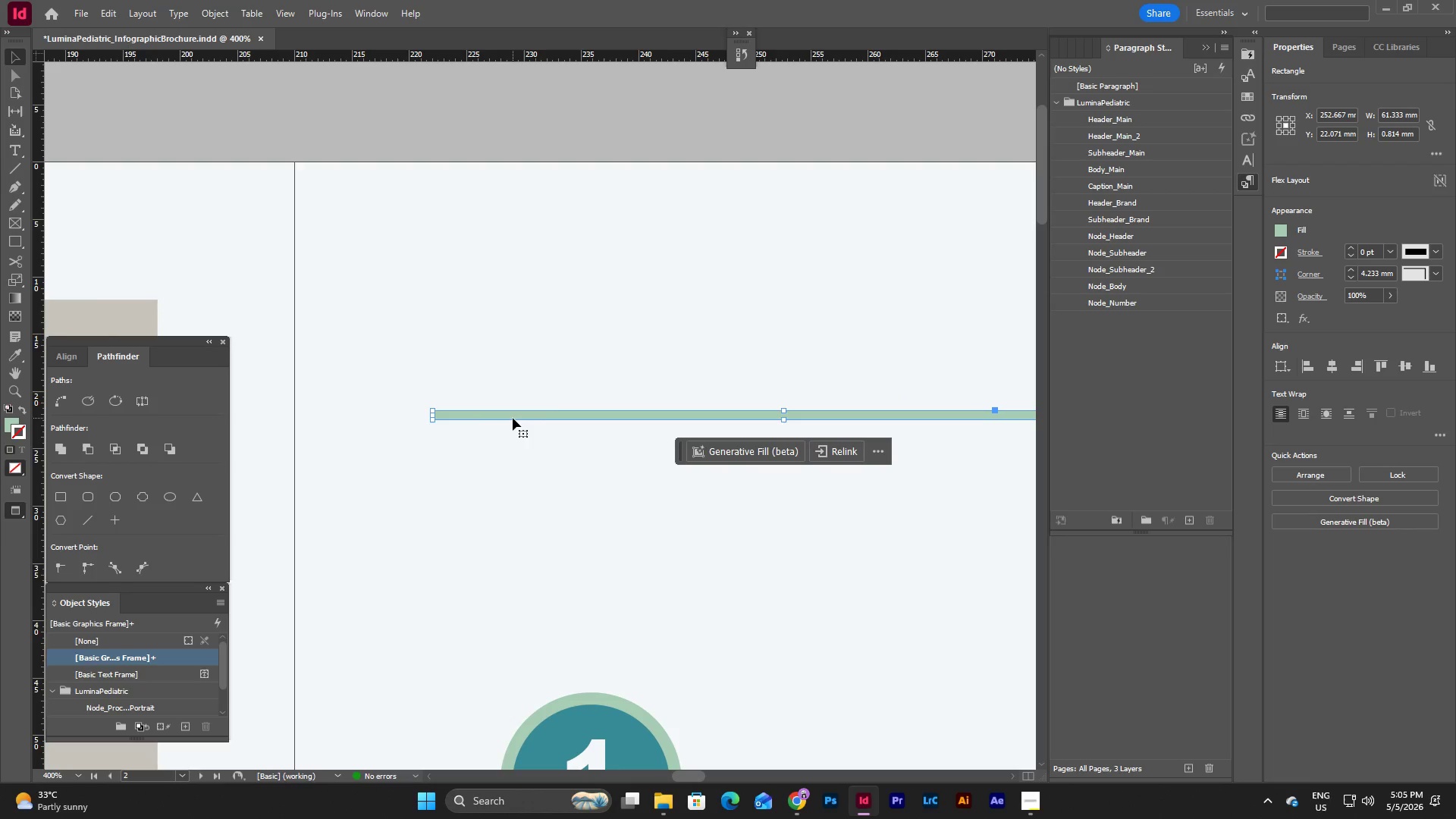 
key(Control+C)
 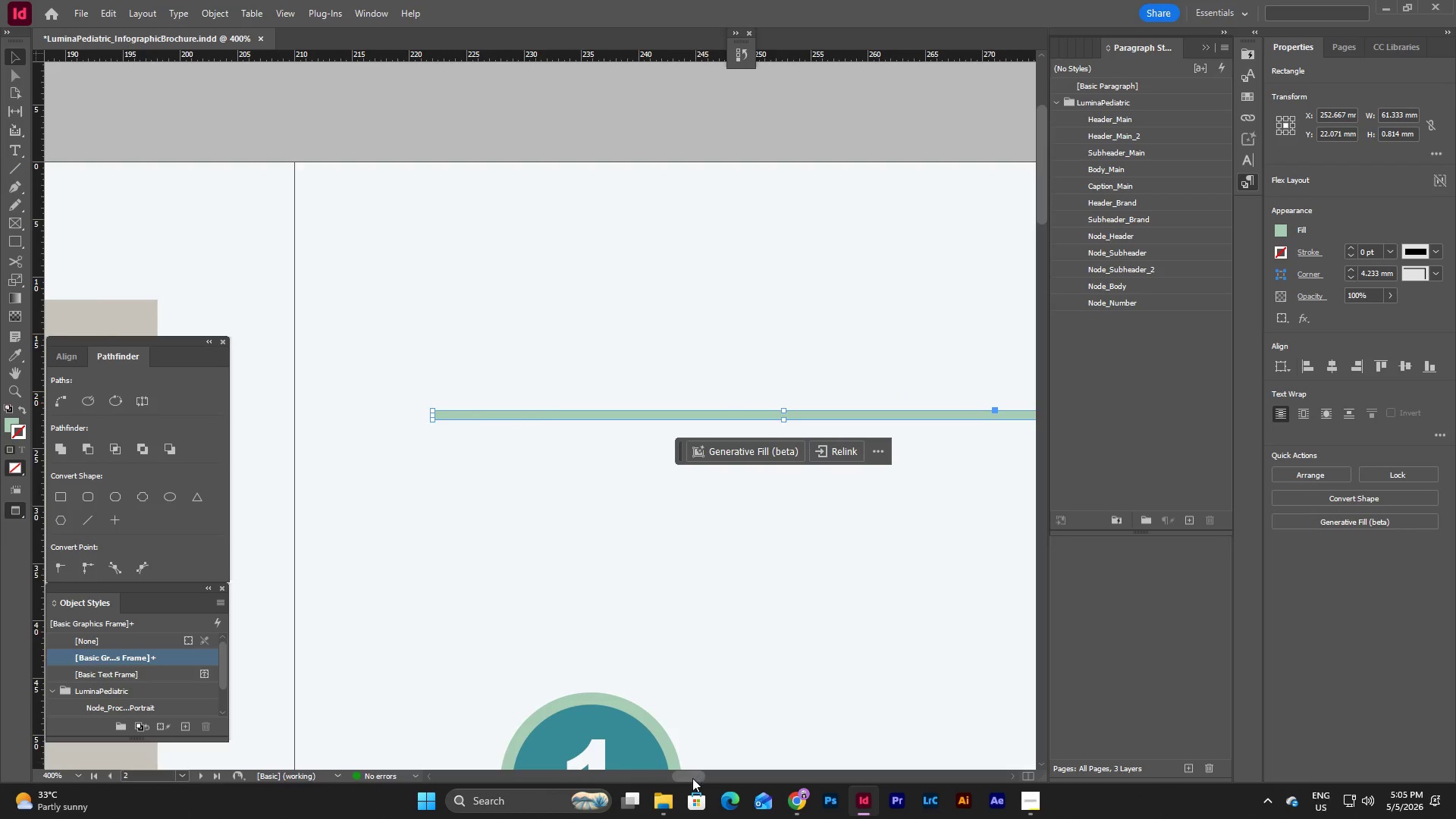 
left_click_drag(start_coordinate=[692, 778], to_coordinate=[835, 757])
 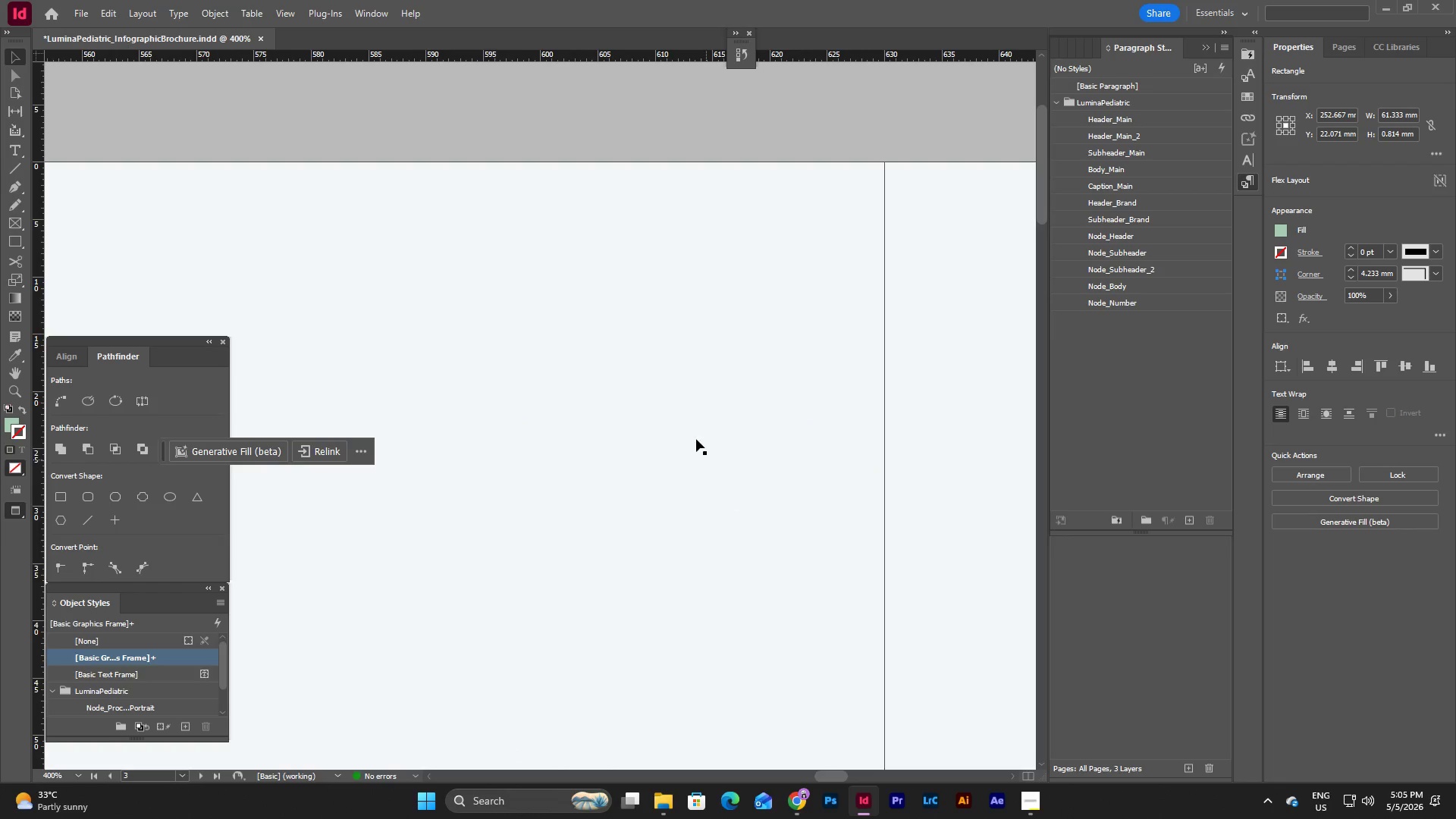 
left_click([695, 437])
 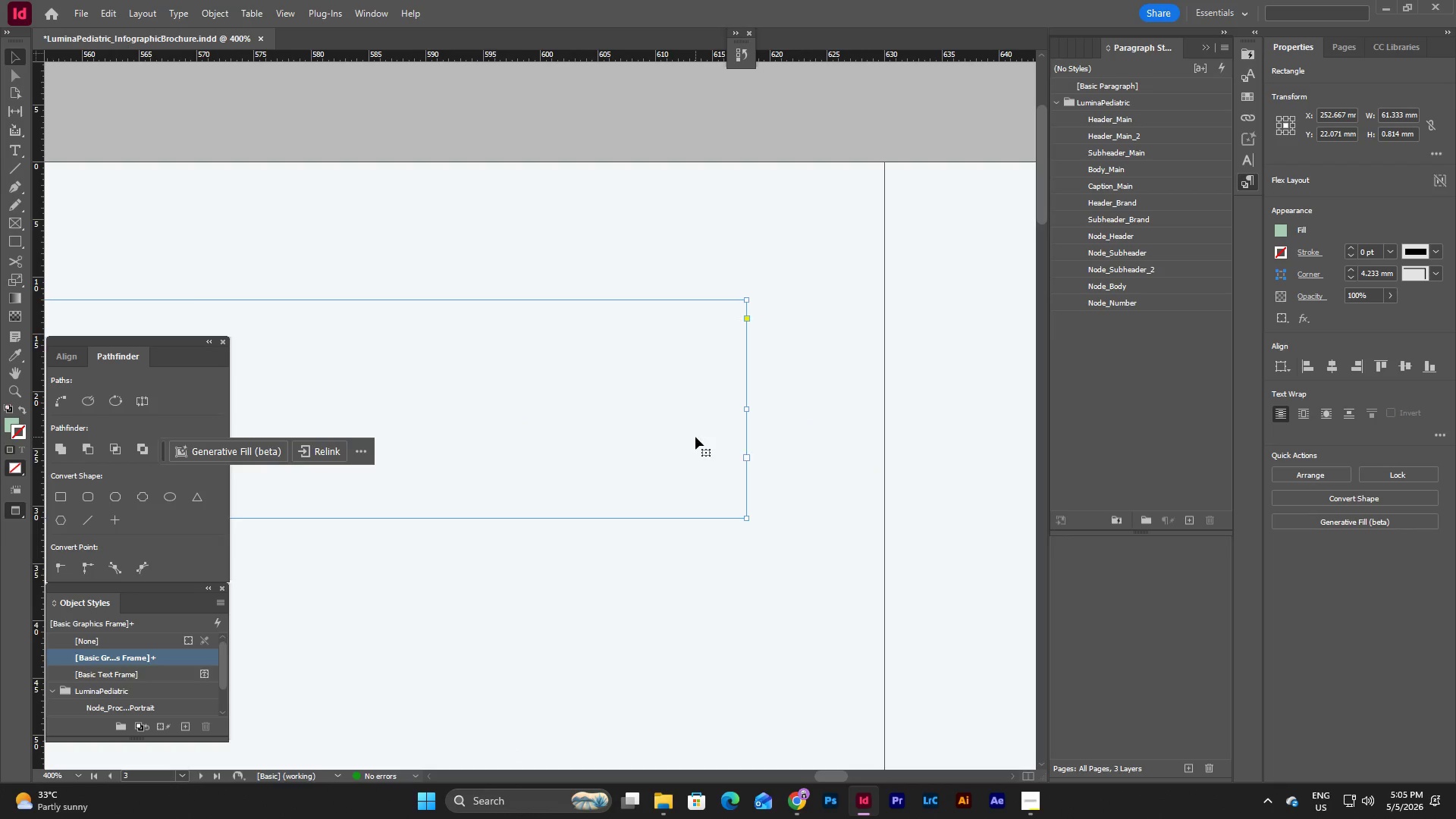 
key(Control+ControlLeft)
 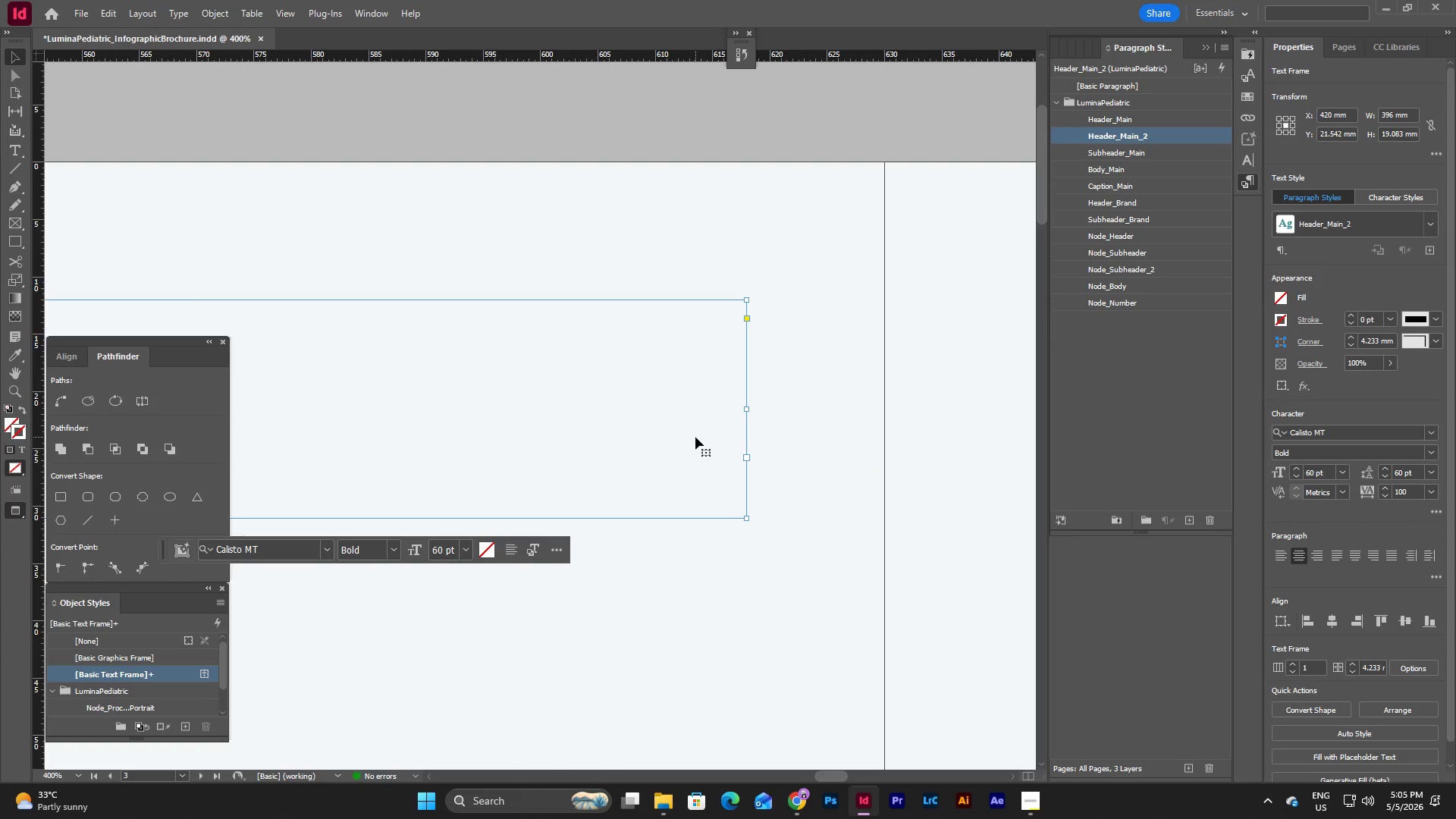 
key(Control+V)
 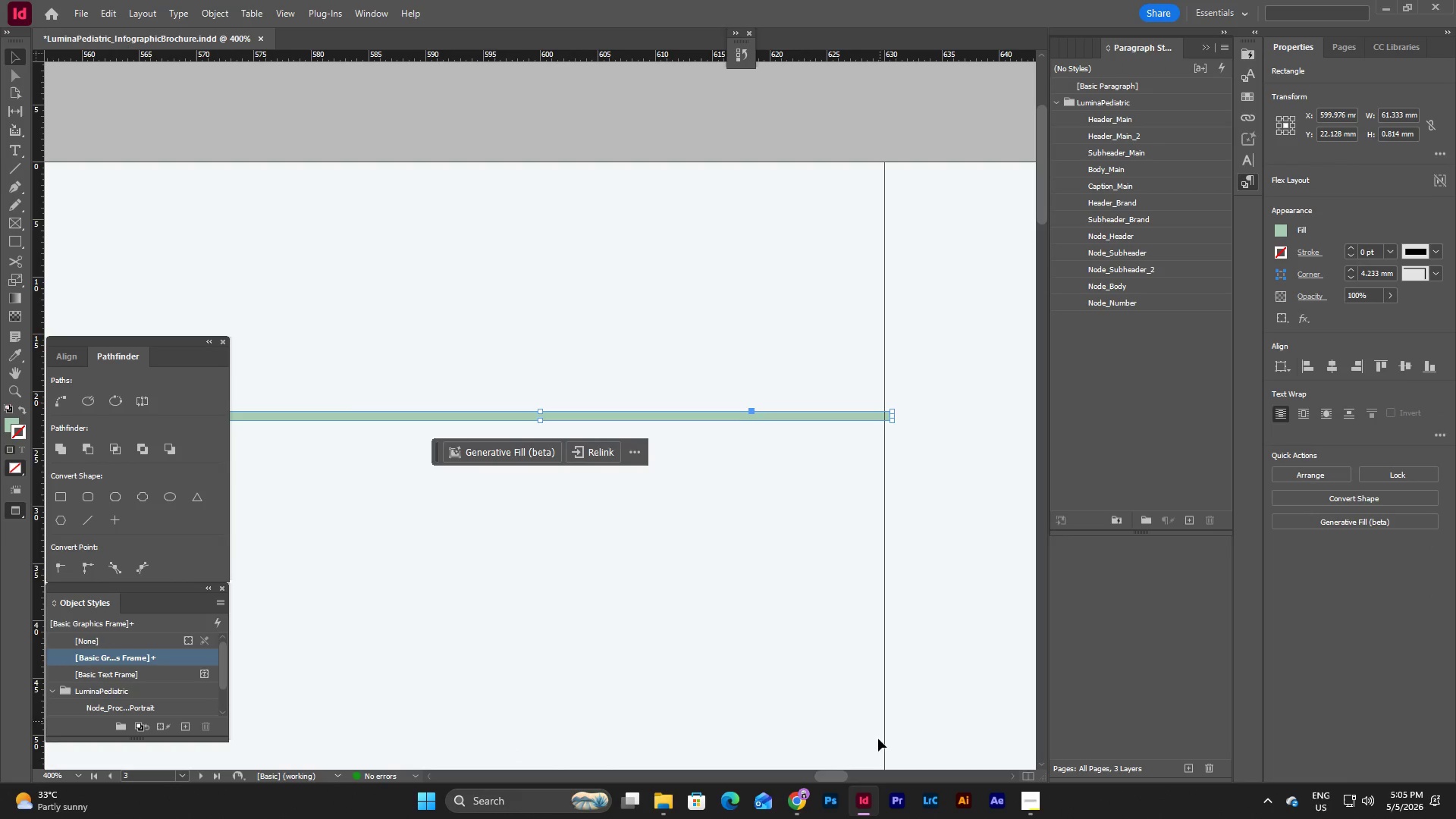 
left_click_drag(start_coordinate=[837, 774], to_coordinate=[825, 776])
 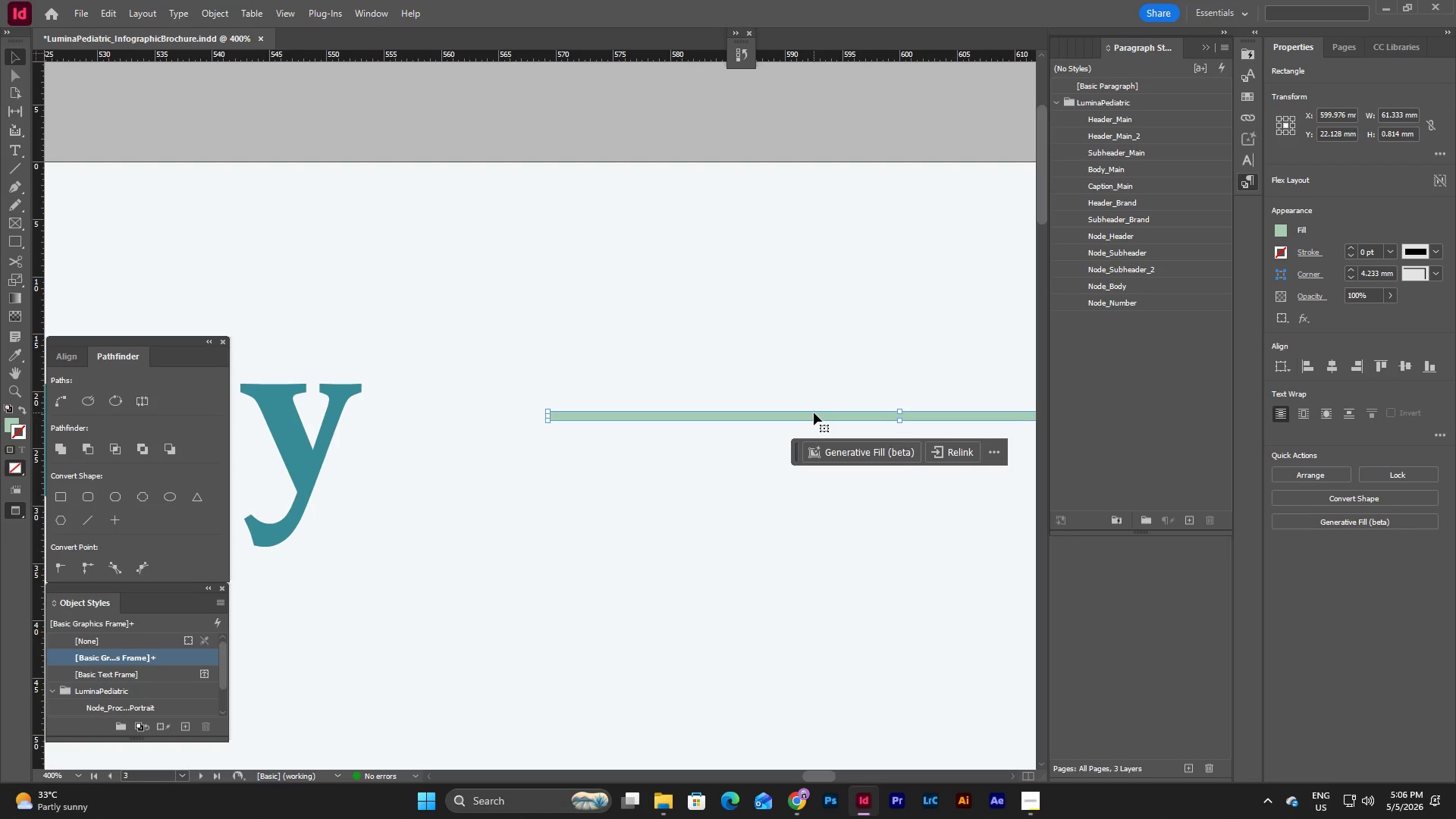 
left_click_drag(start_coordinate=[814, 413], to_coordinate=[743, 429])
 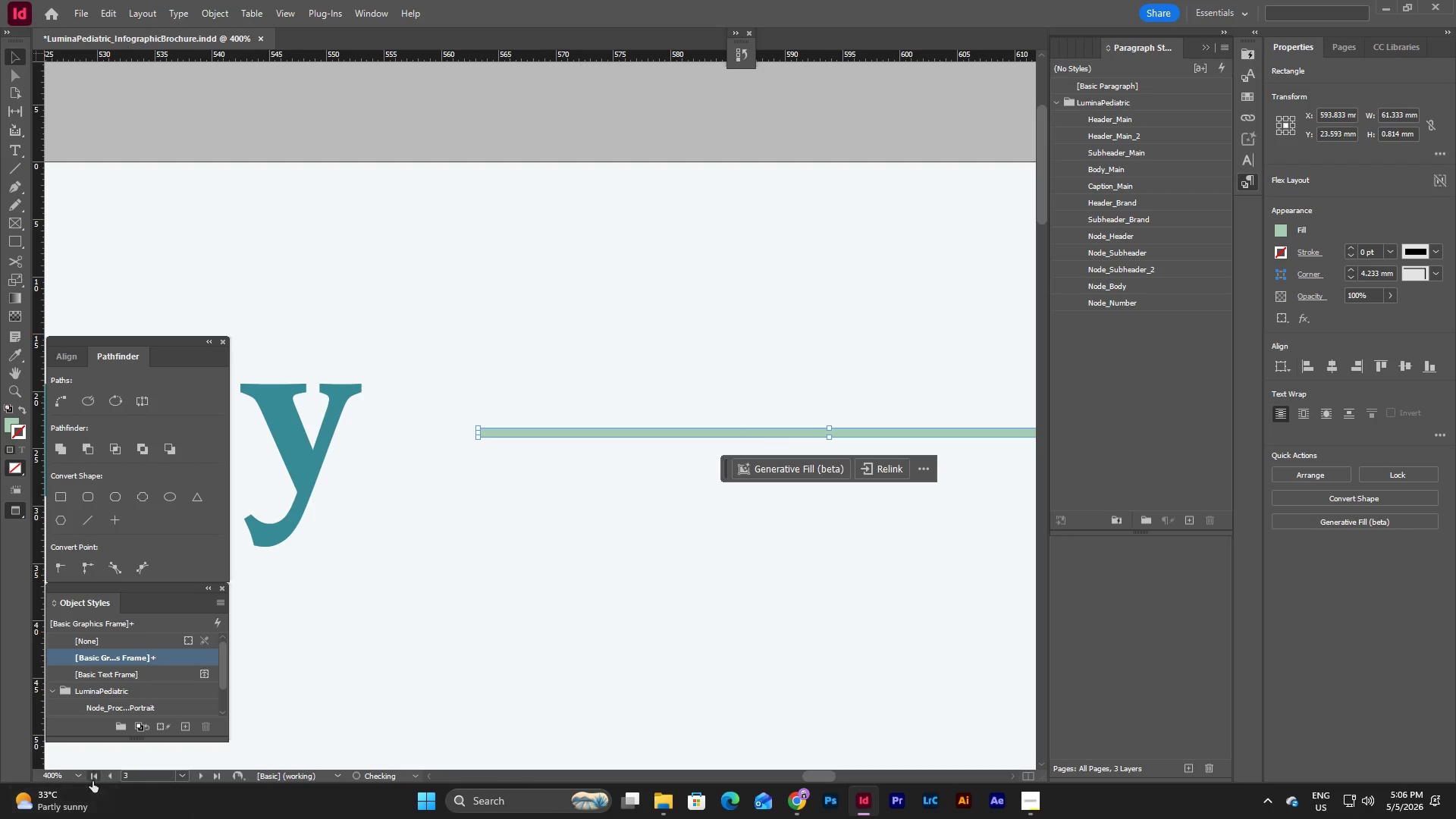 
left_click([80, 777])
 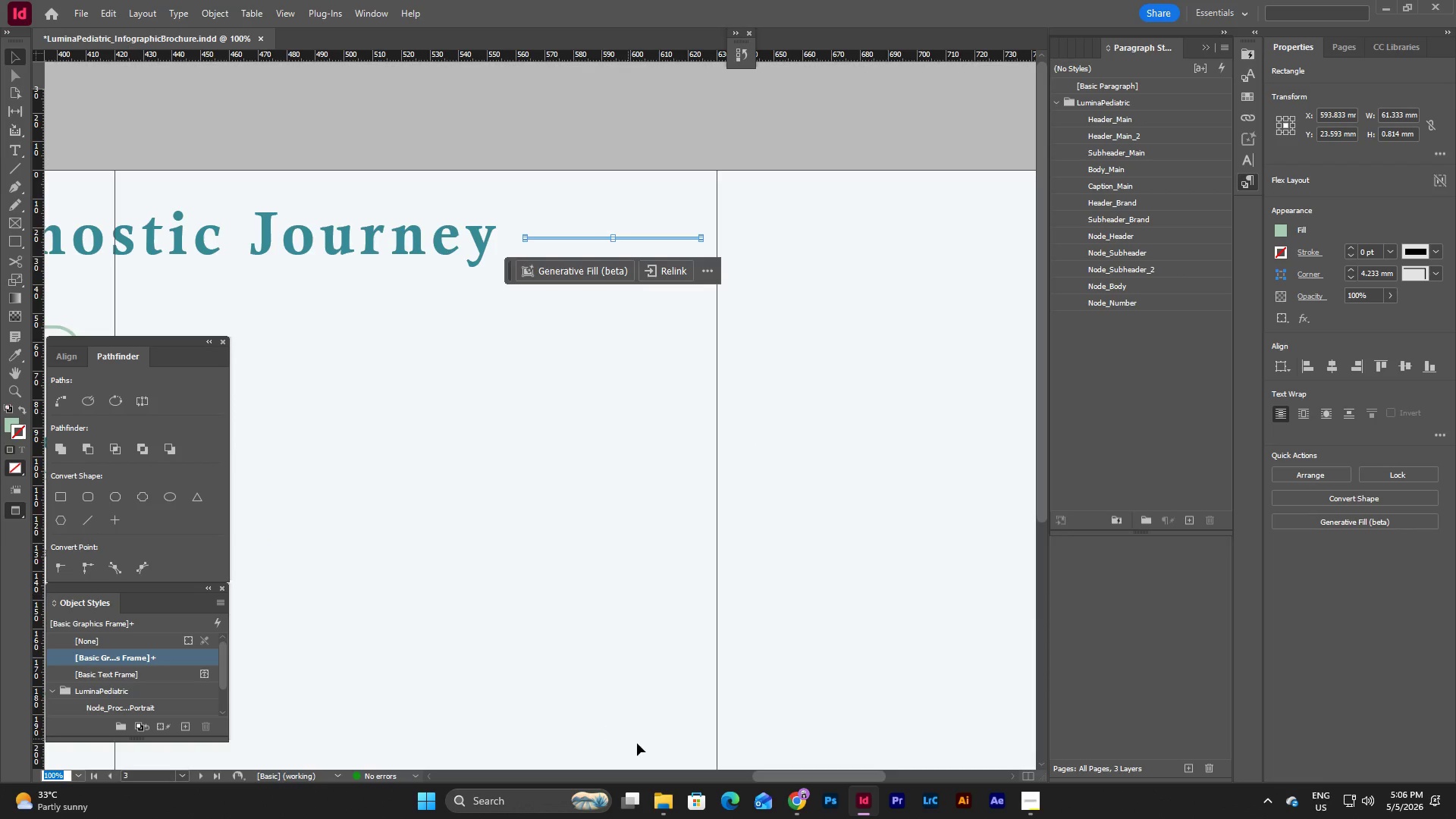 
left_click_drag(start_coordinate=[765, 778], to_coordinate=[708, 779])
 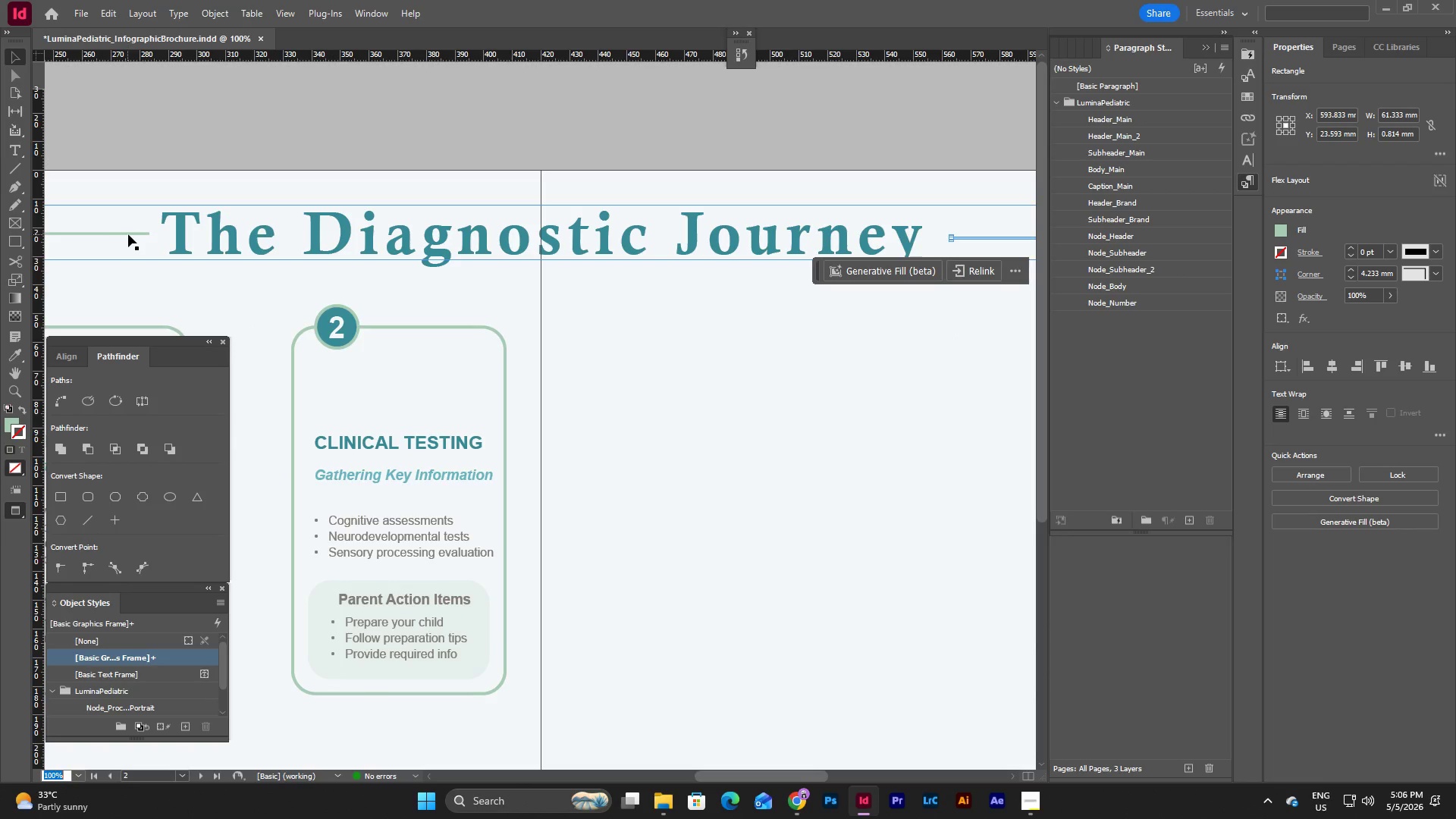 
left_click([128, 233])
 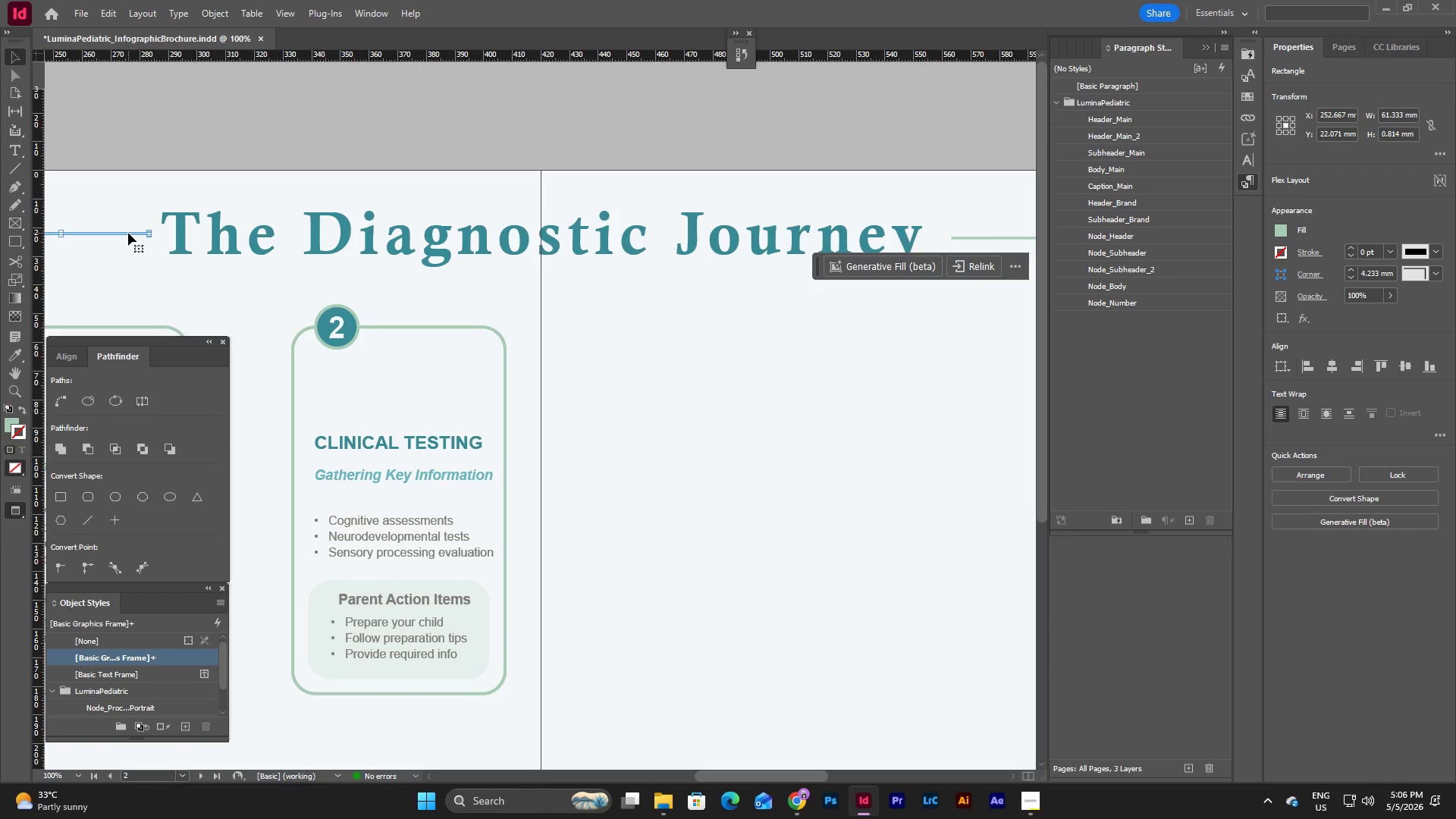 
wait(8.53)
 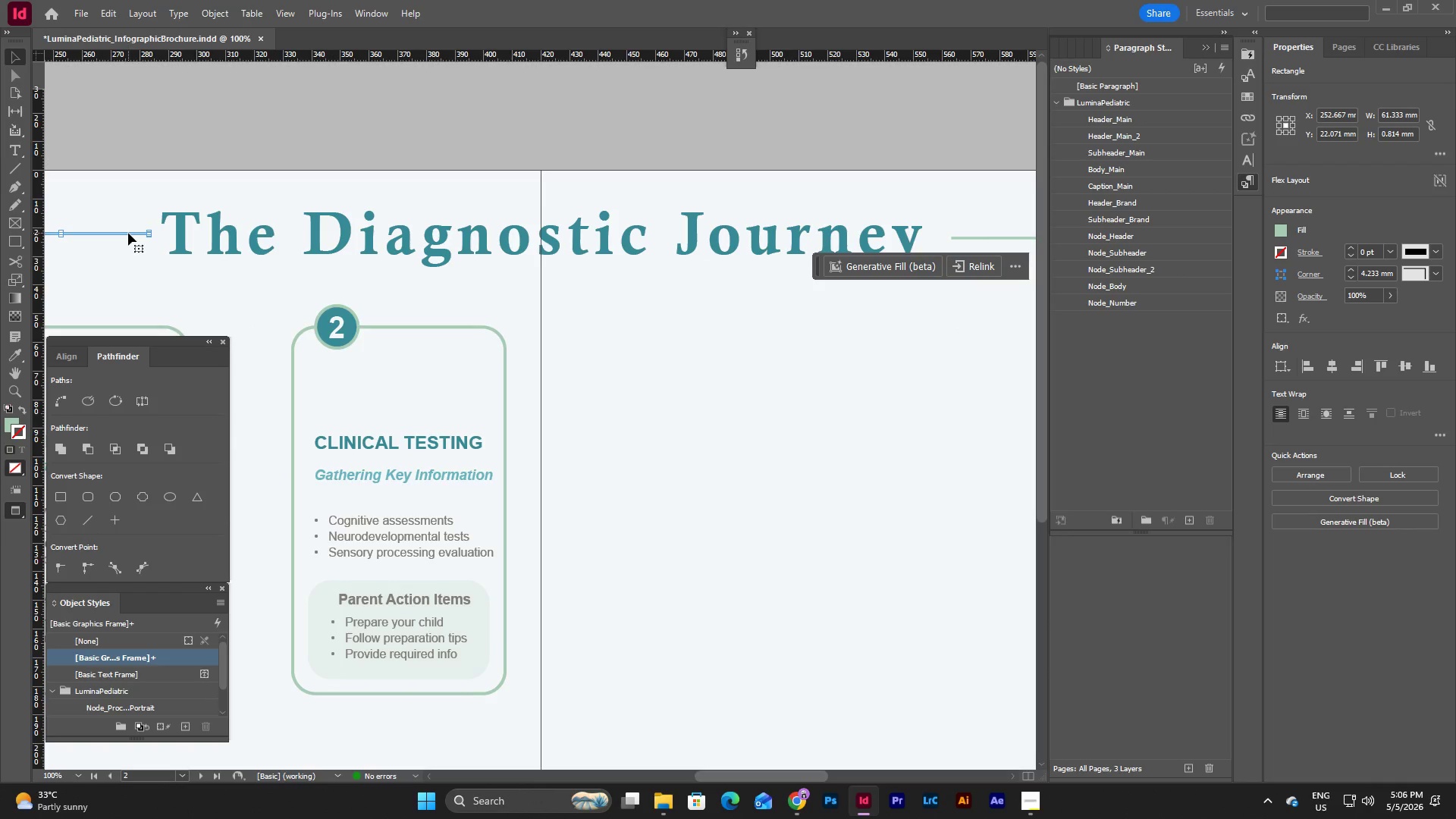 
left_click_drag(start_coordinate=[1322, 137], to_coordinate=[1369, 139])
 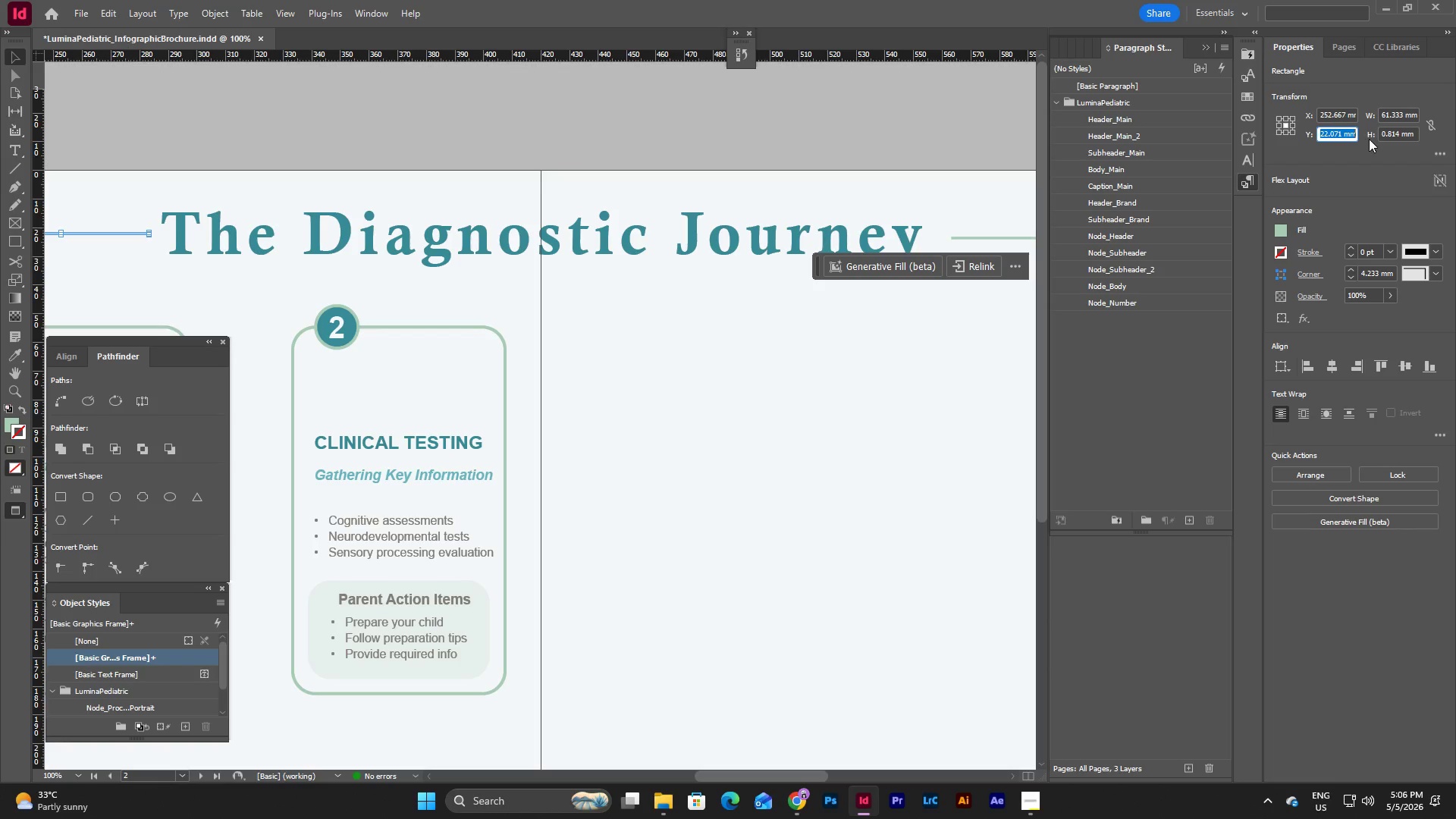 
key(Control+C)
 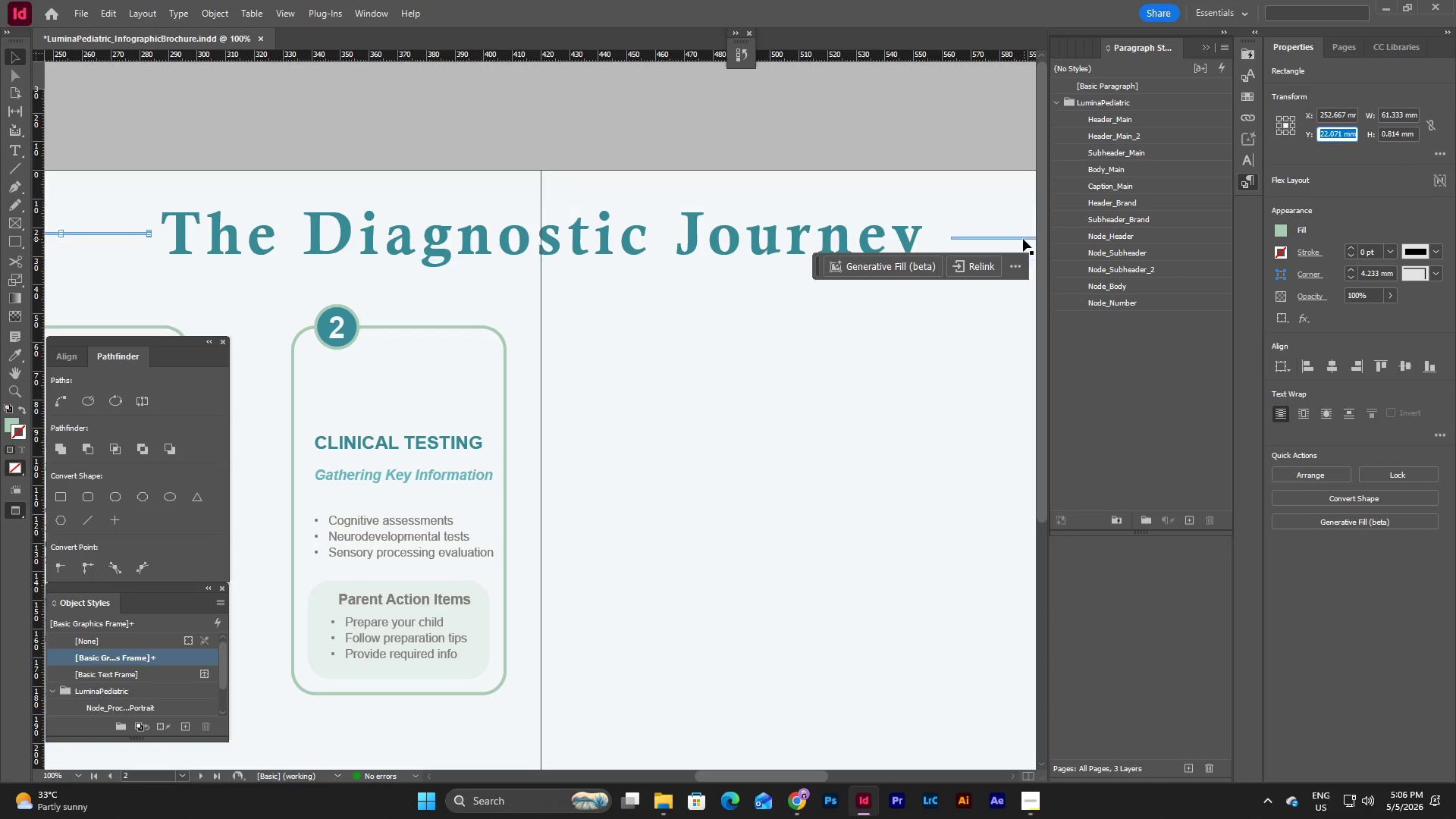 
left_click([1023, 239])
 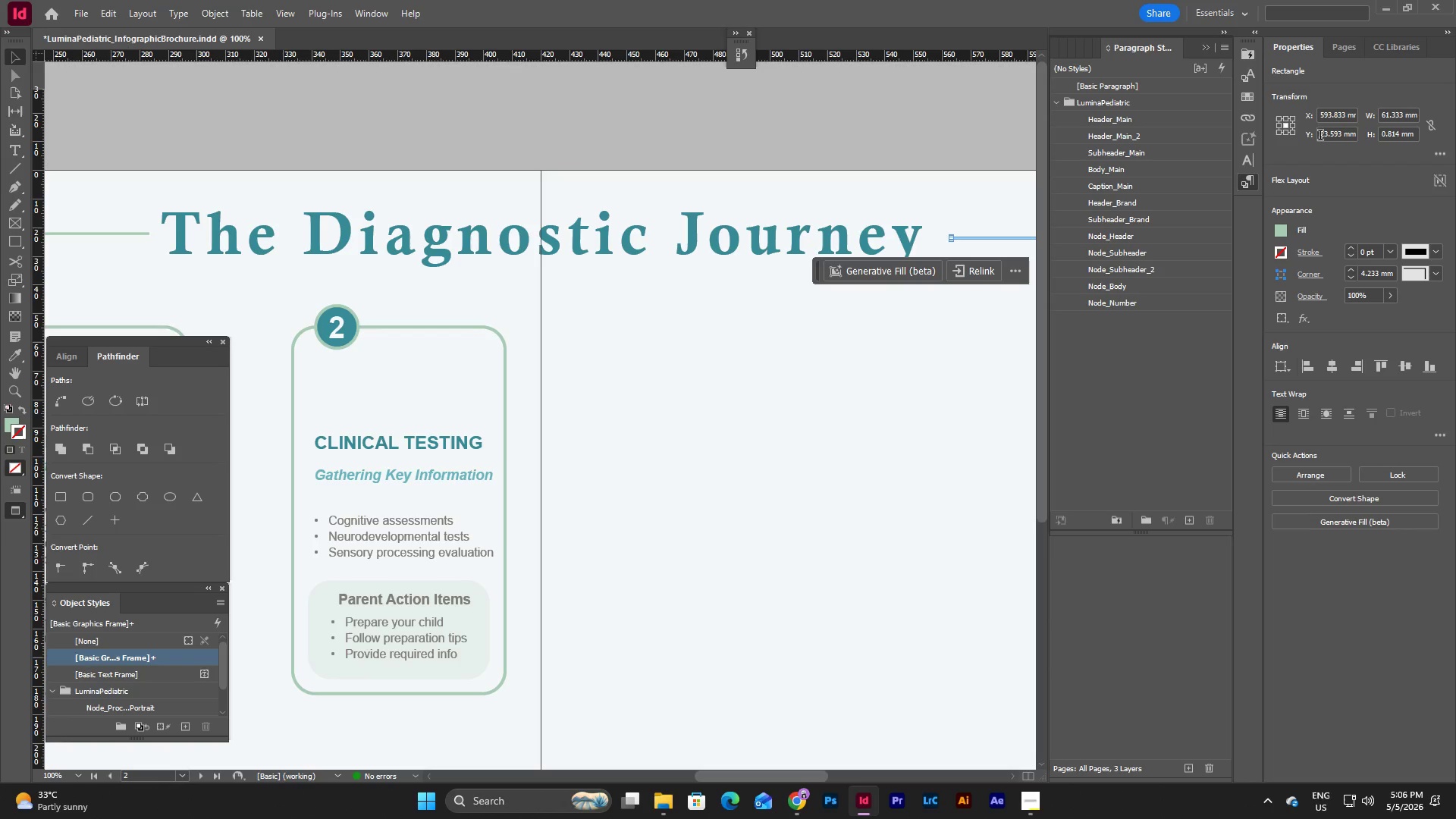 
left_click_drag(start_coordinate=[1320, 136], to_coordinate=[1365, 138])
 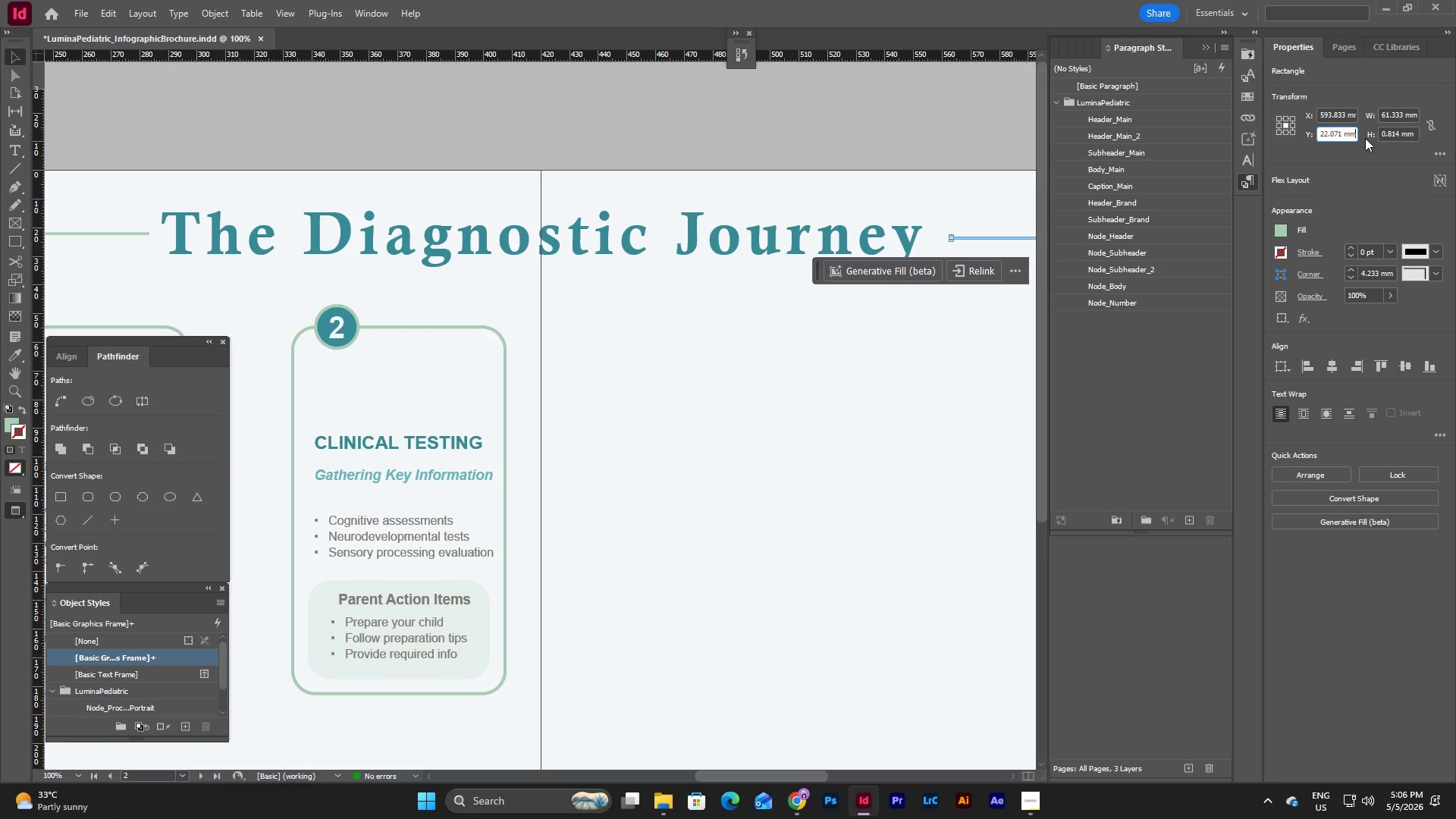 
key(Control+V)
 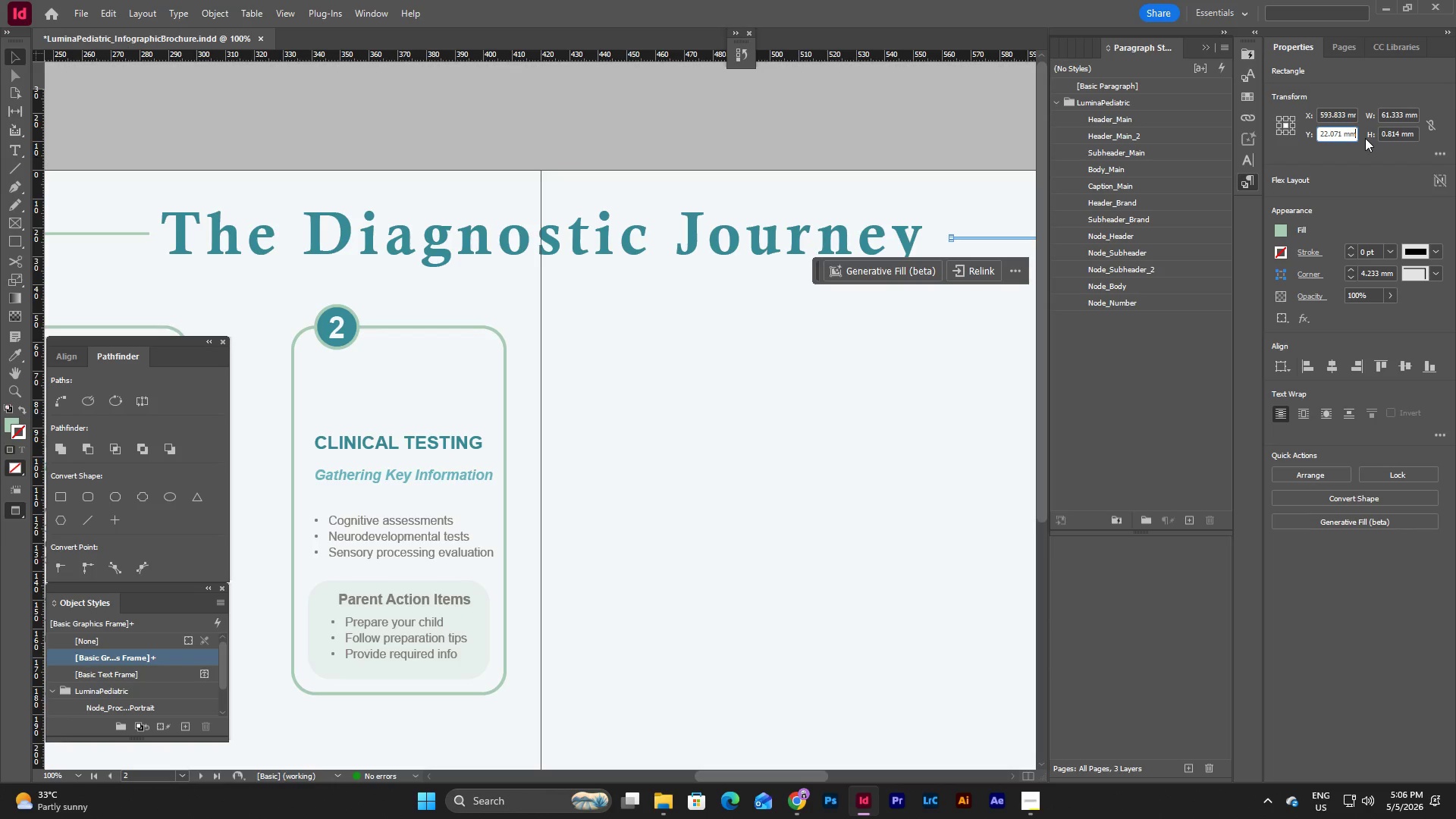 
key(NumpadEnter)
 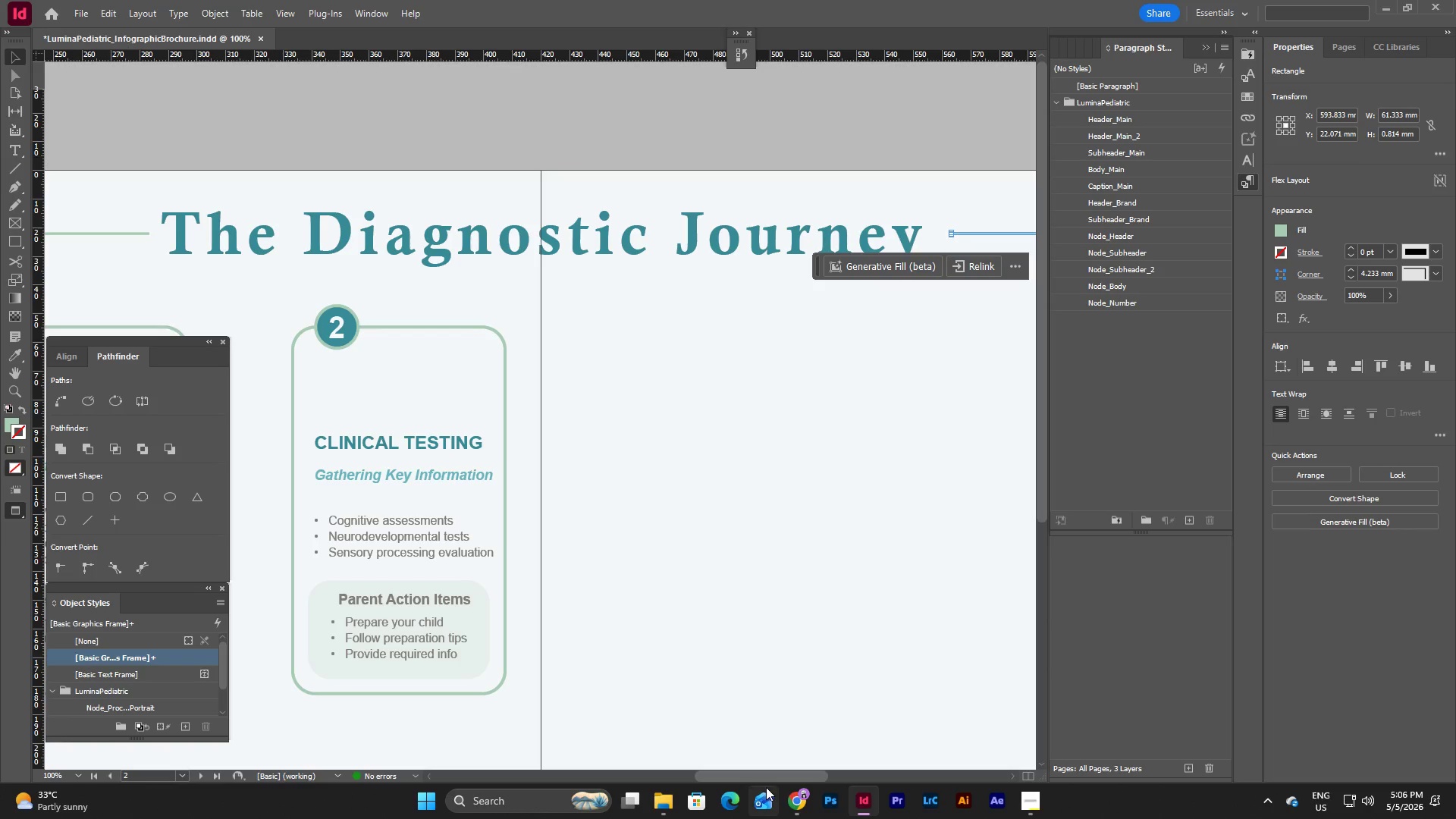 
left_click_drag(start_coordinate=[768, 775], to_coordinate=[794, 775])
 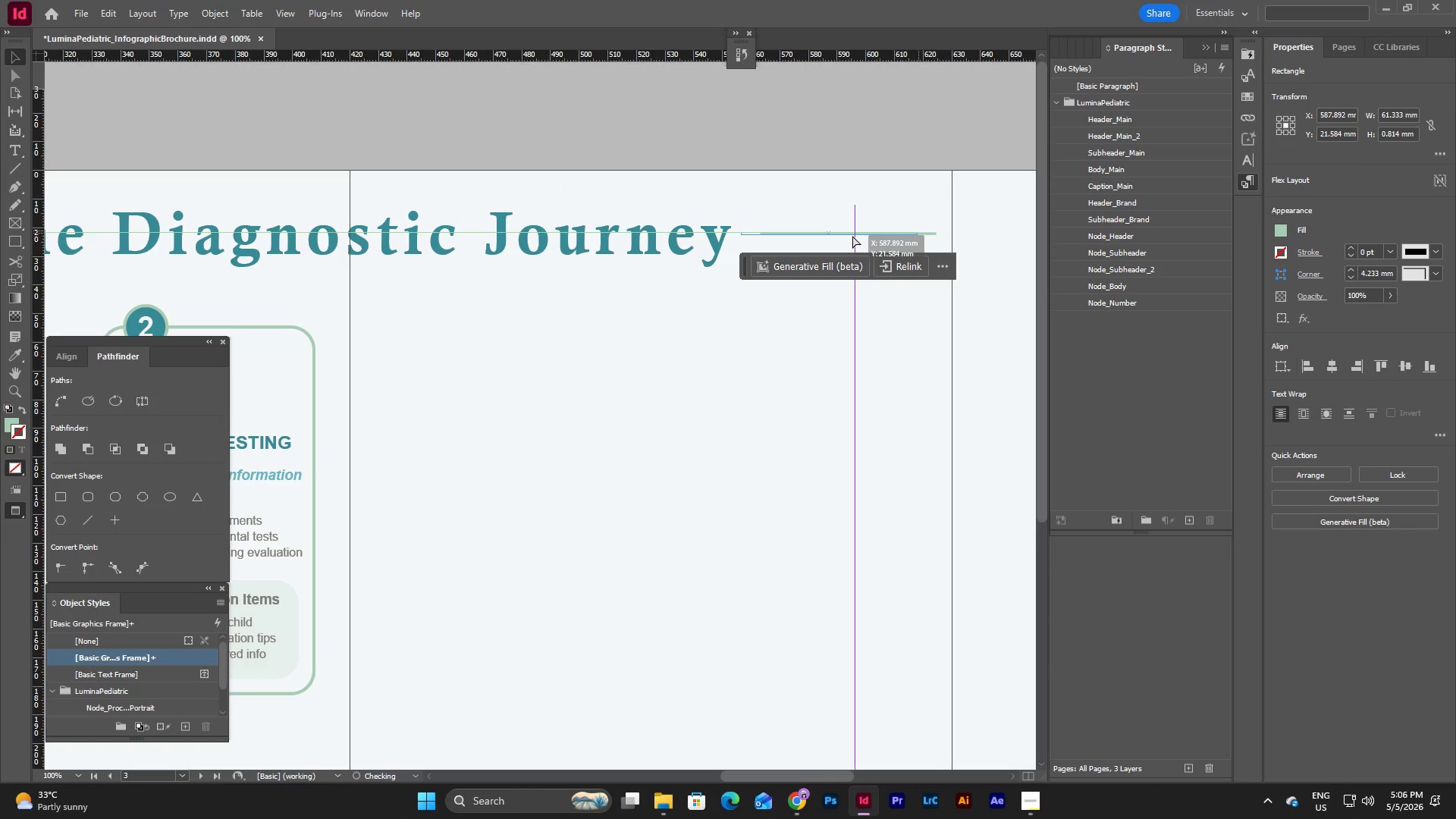 
wait(5.83)
 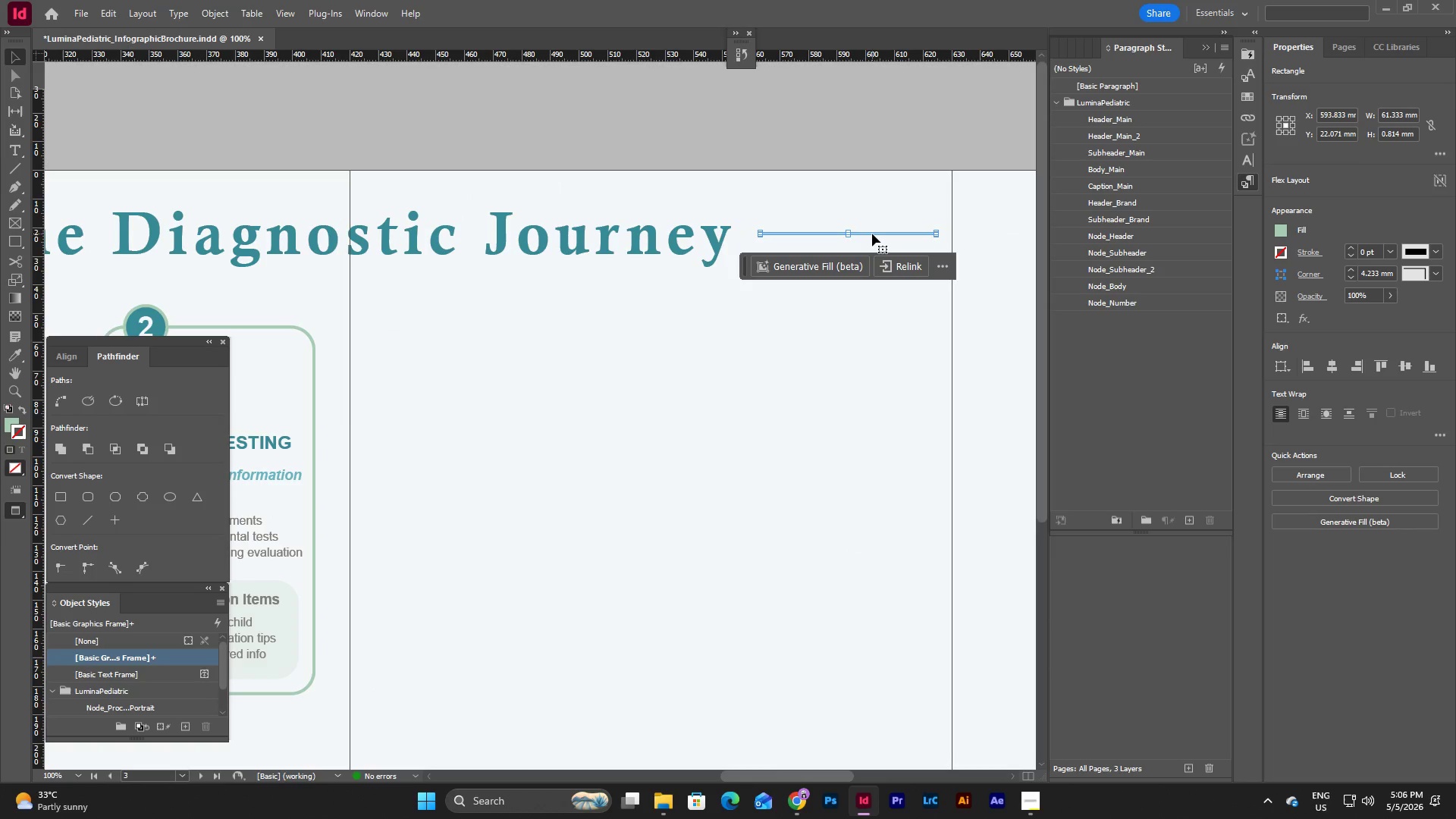 
key(Control+Z)
 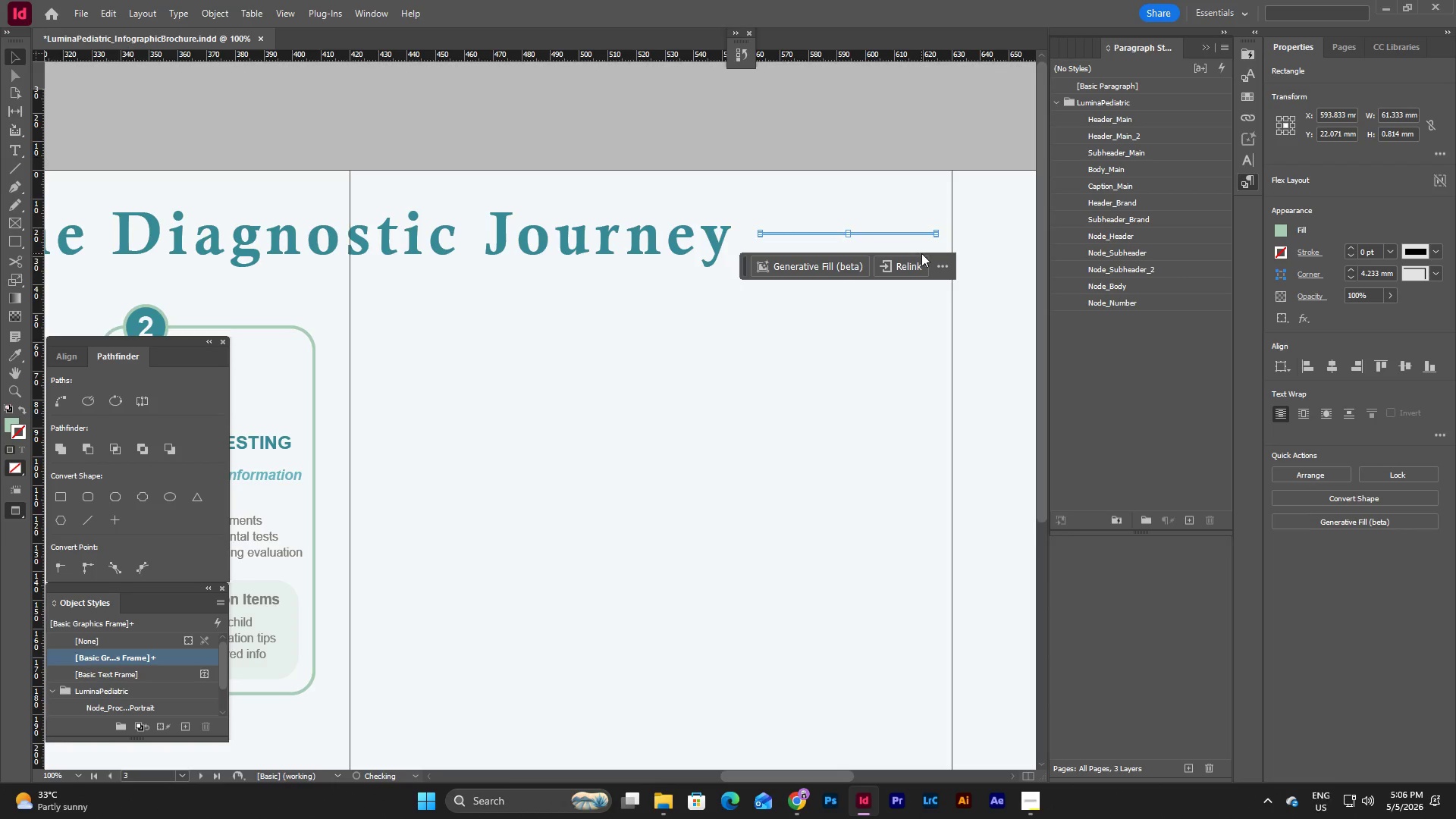 
key(Control+Z)
 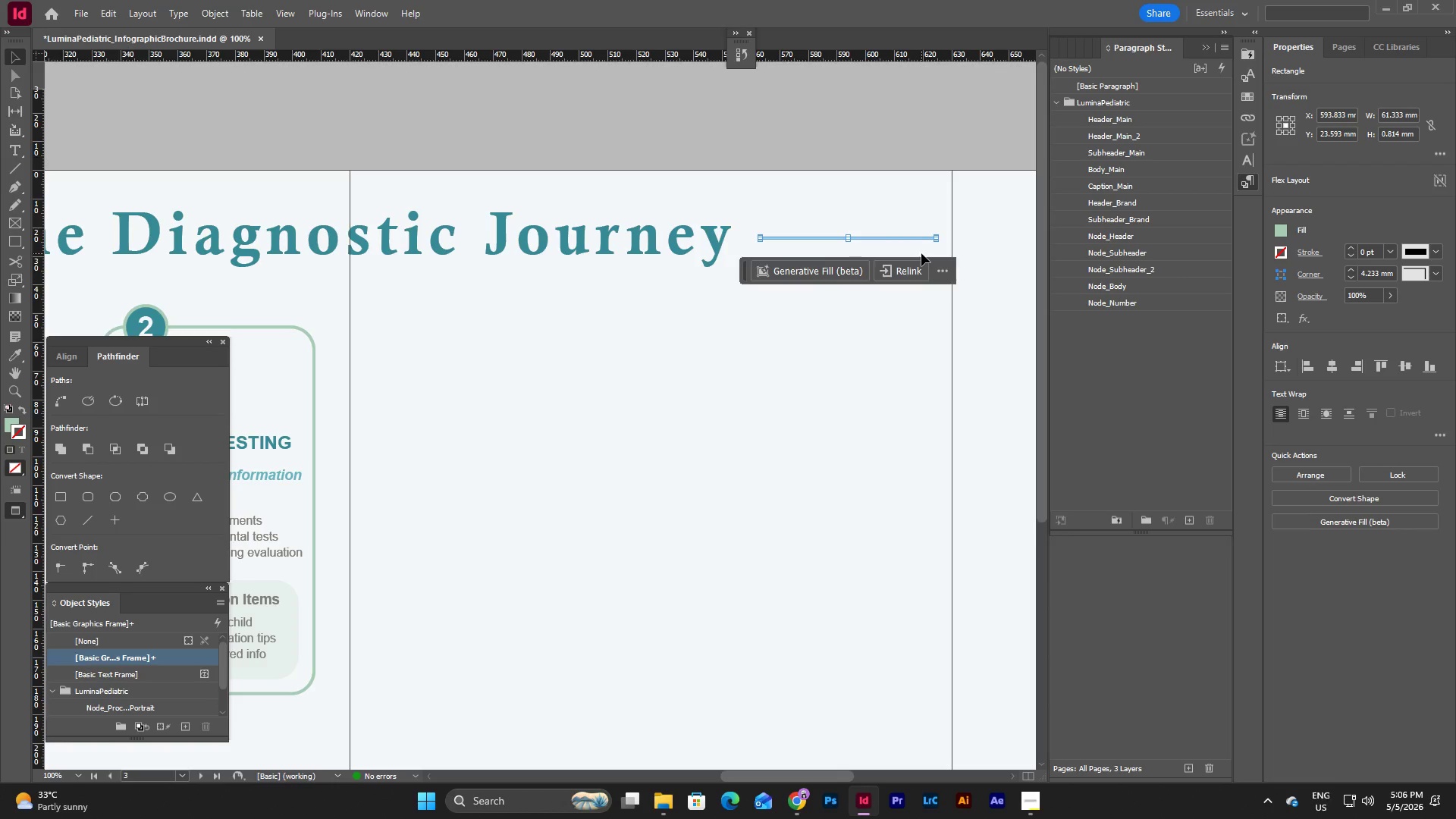 
hold_key(key=ControlLeft, duration=0.48)
 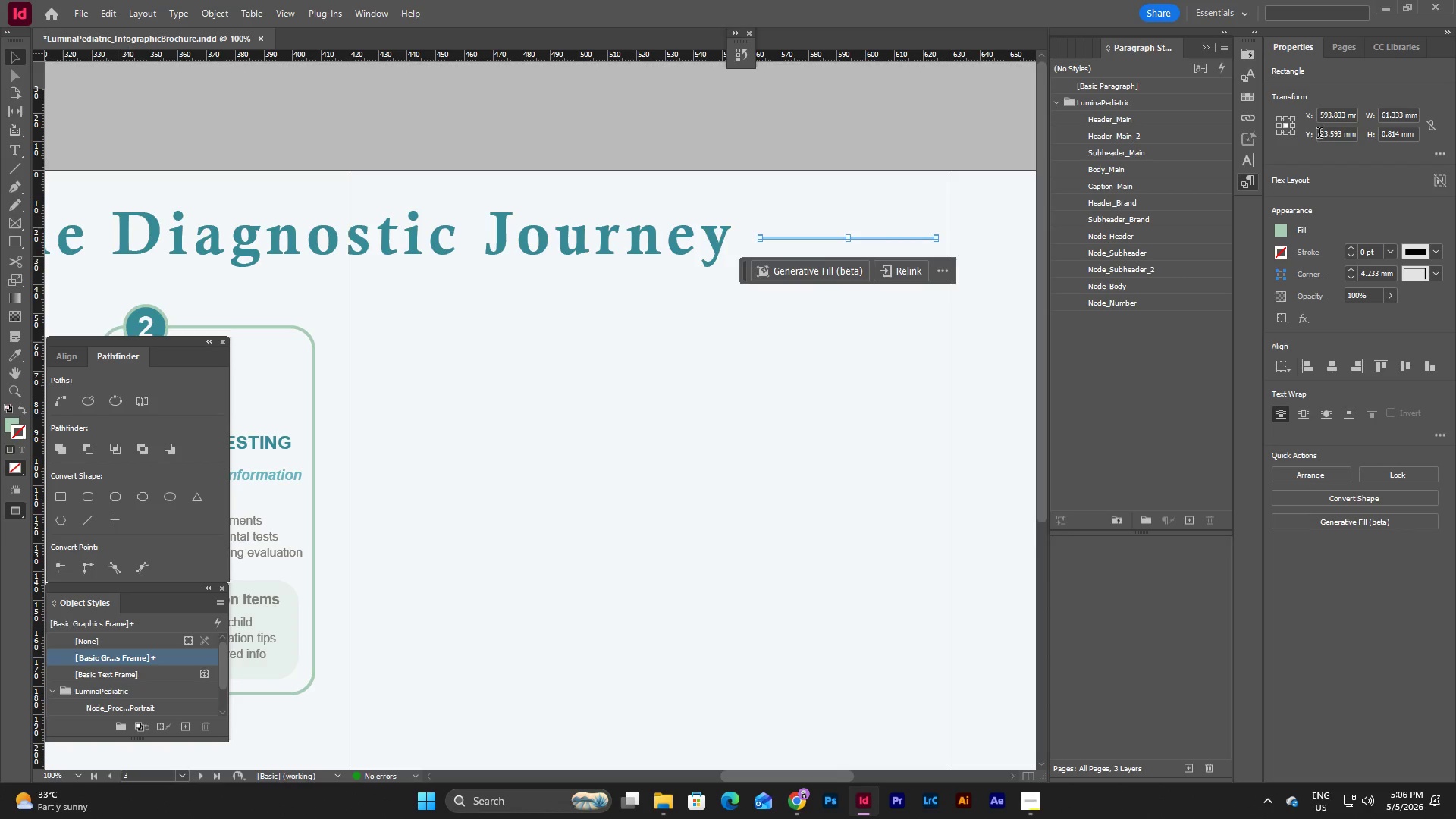 
left_click_drag(start_coordinate=[1322, 134], to_coordinate=[1368, 134])
 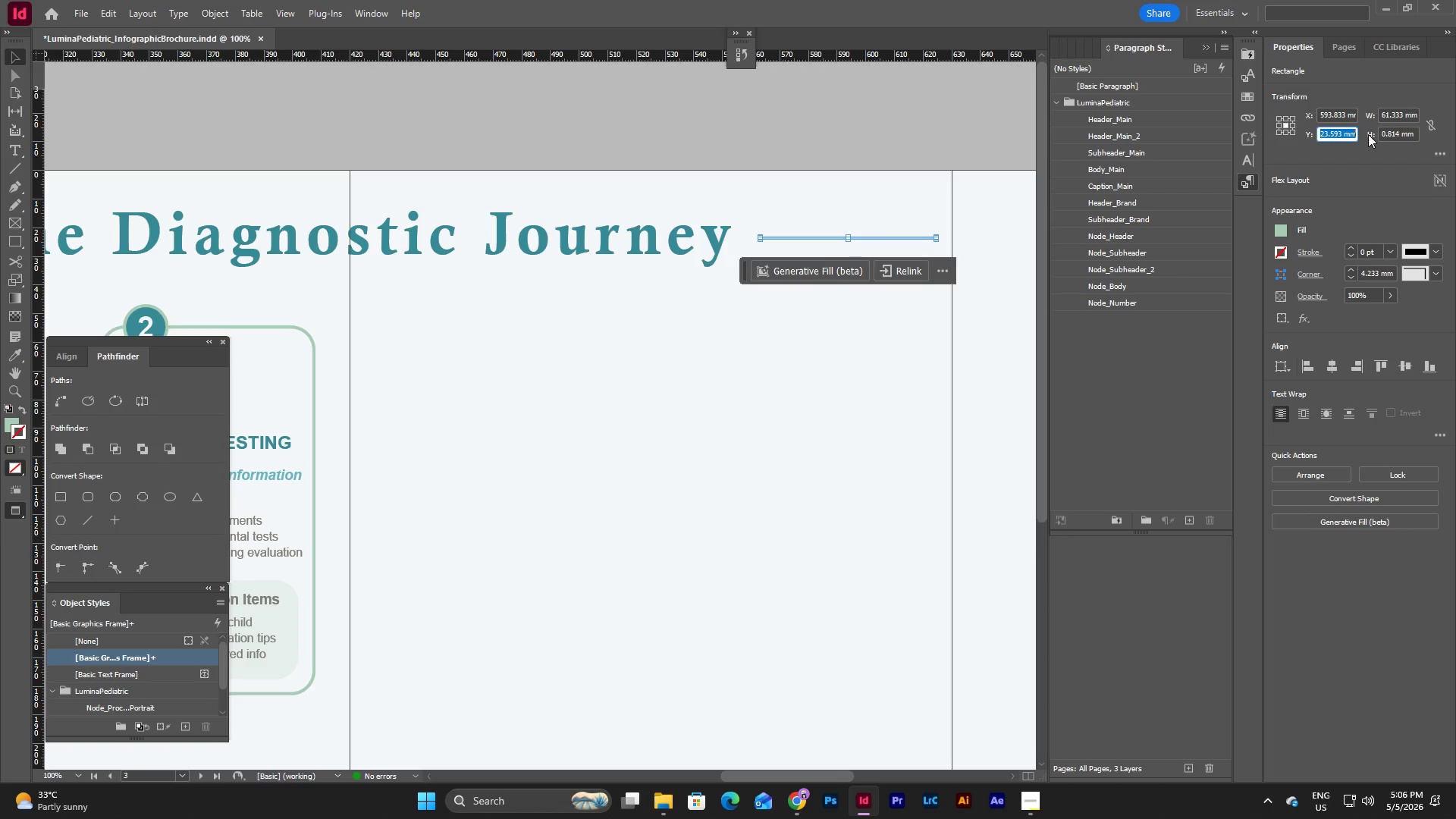 
key(Control+V)
 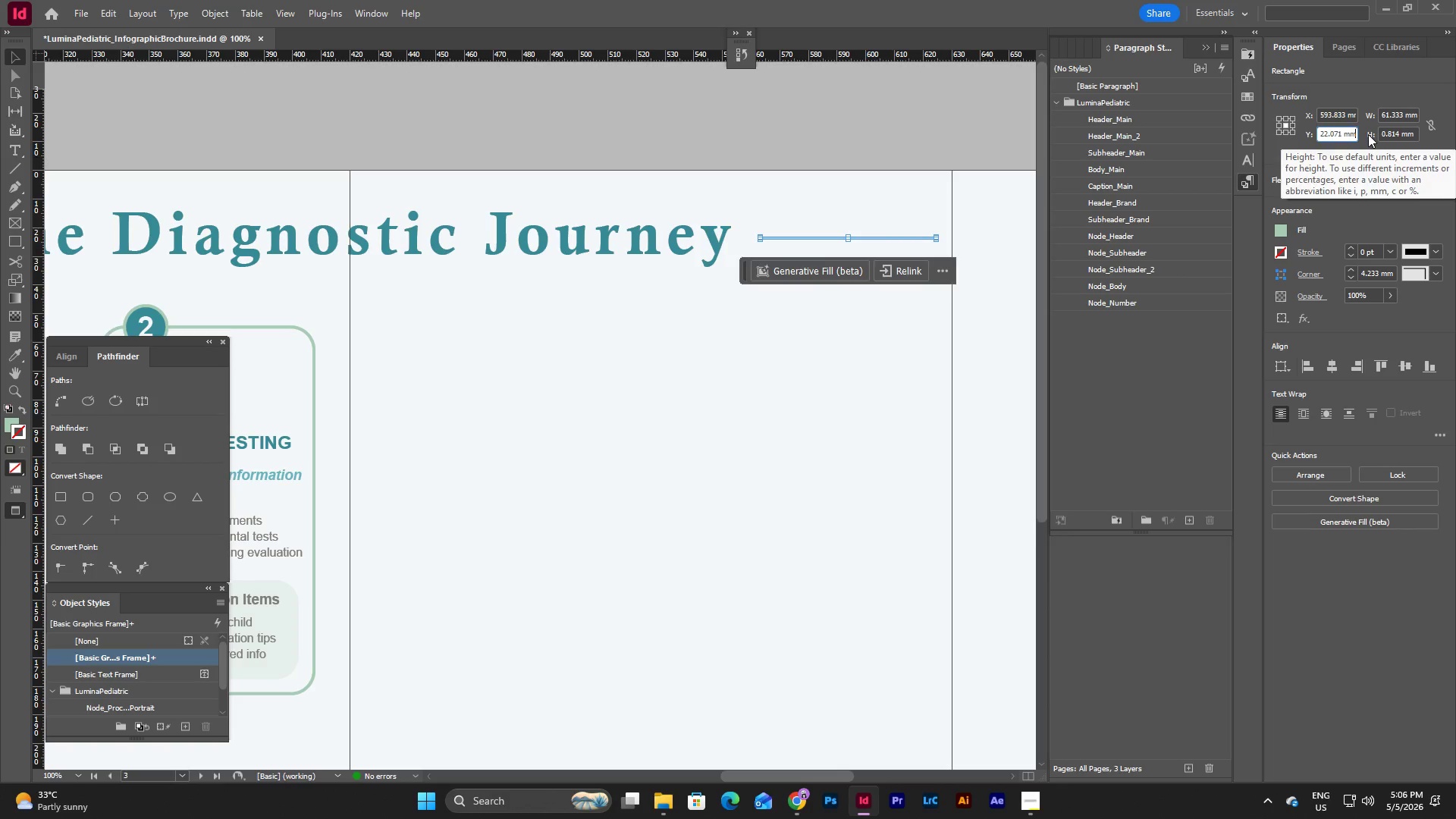 
key(NumpadEnter)
 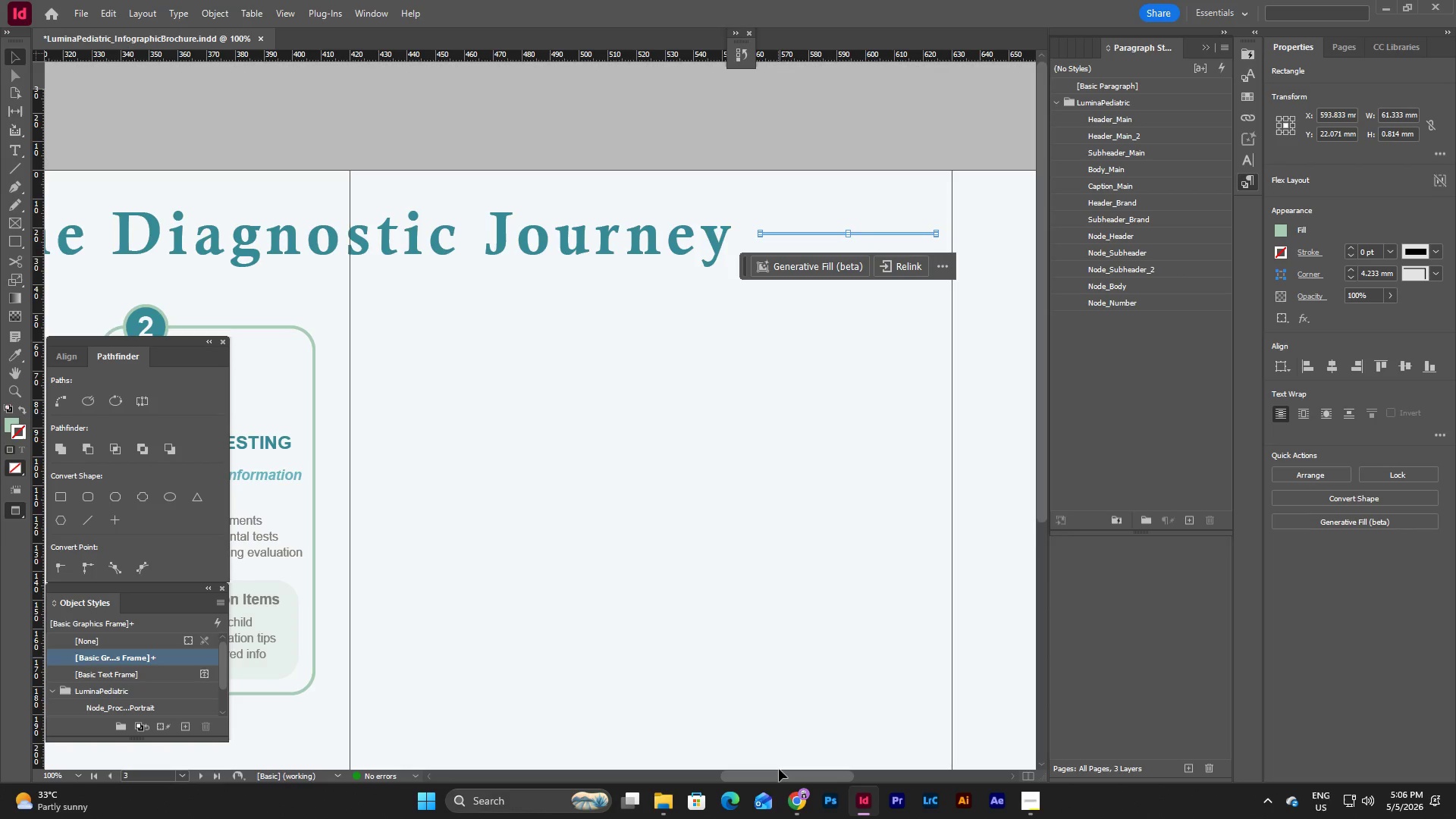 
left_click_drag(start_coordinate=[780, 776], to_coordinate=[736, 777])
 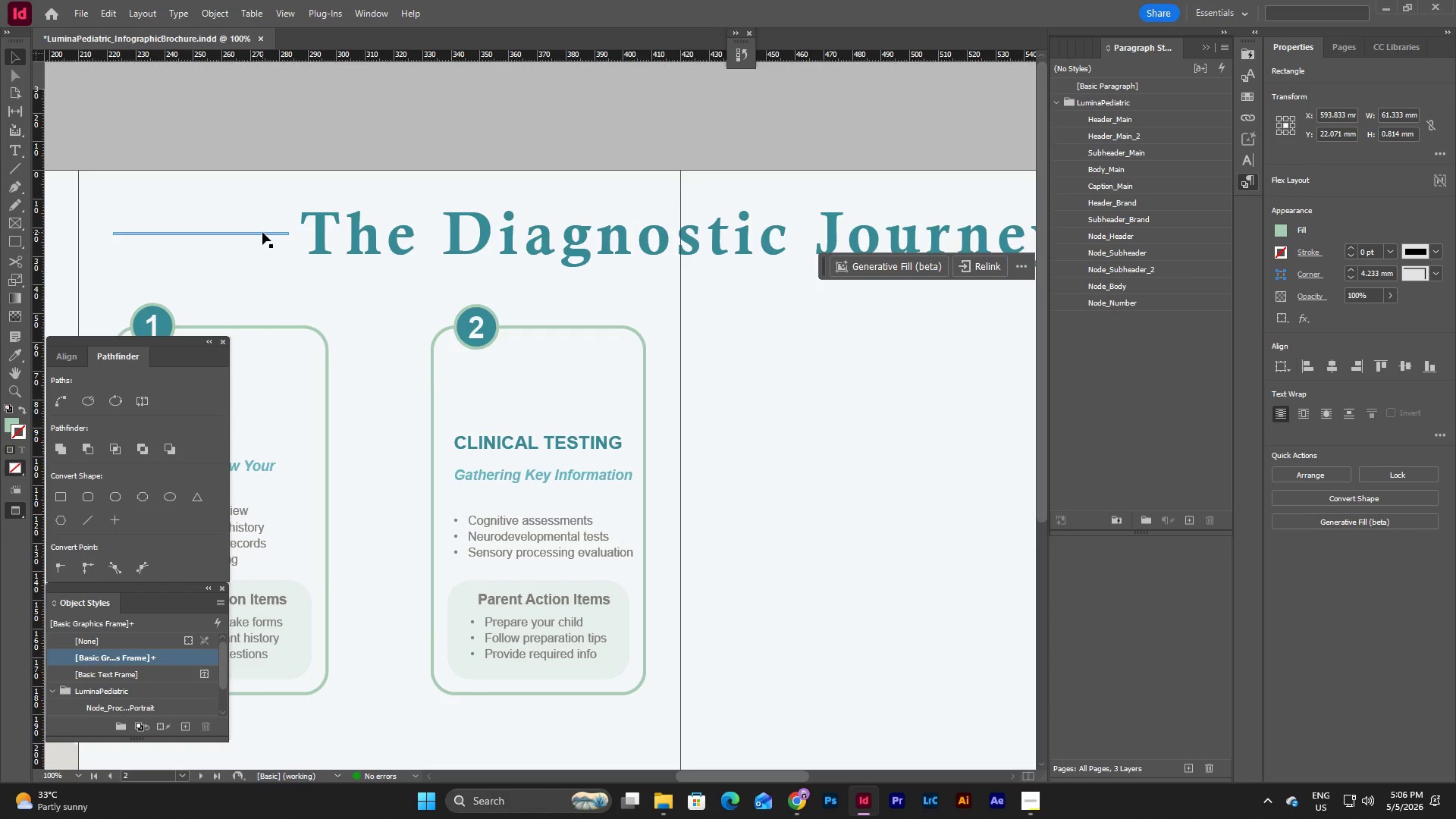 
left_click([262, 232])
 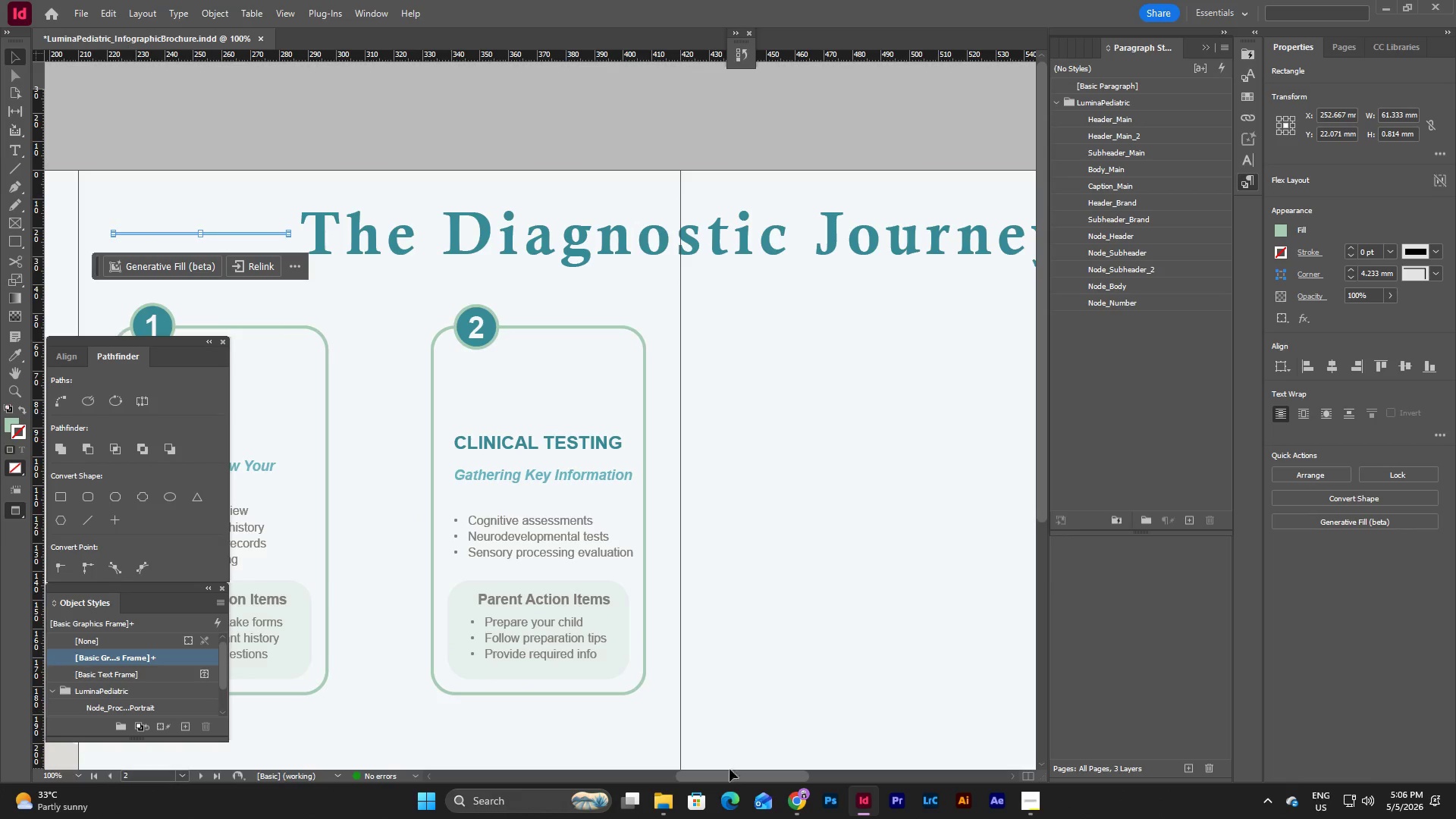 
left_click_drag(start_coordinate=[715, 780], to_coordinate=[777, 783])
 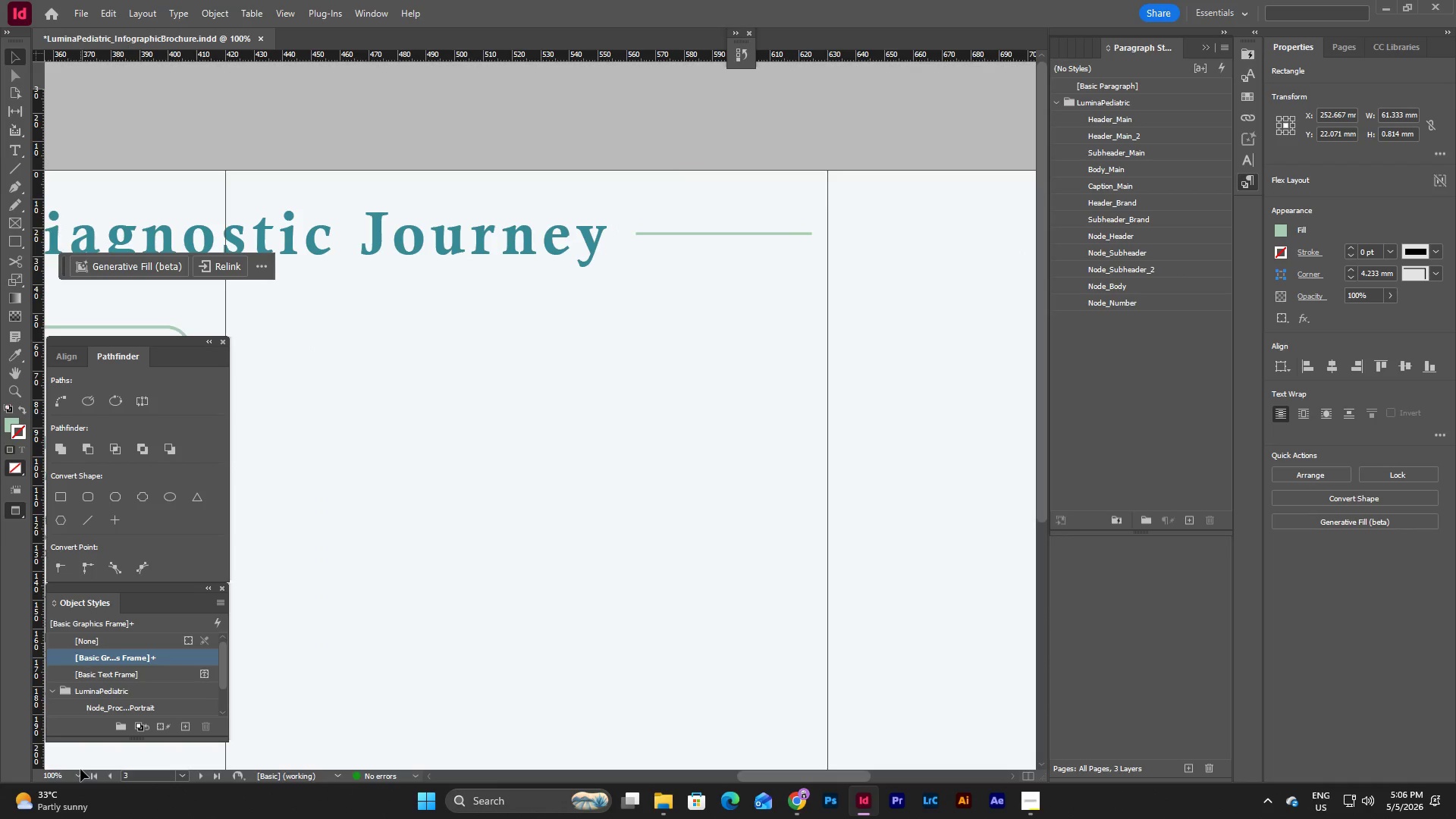 
double_click([77, 770])
 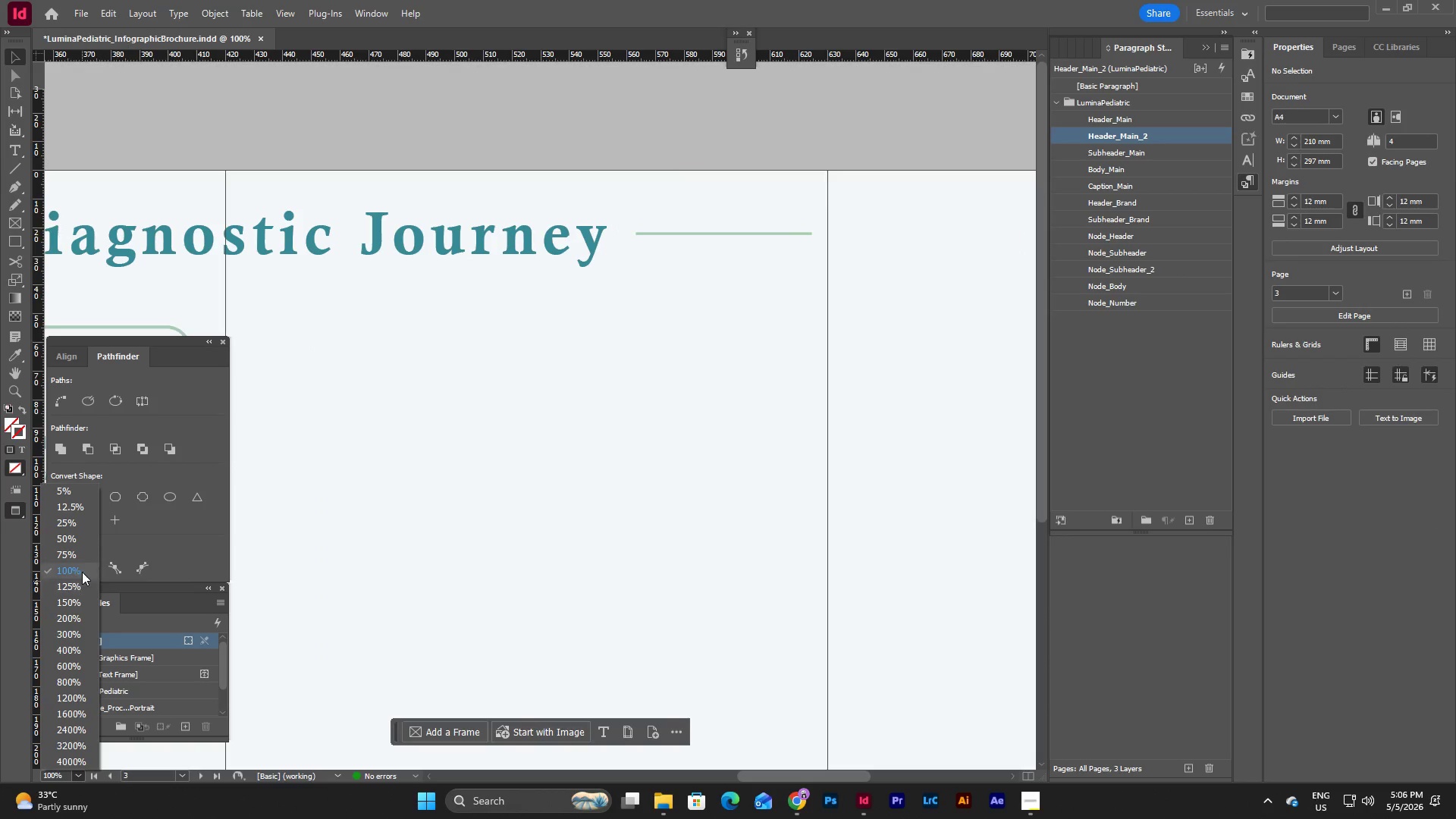 
left_click([75, 652])
 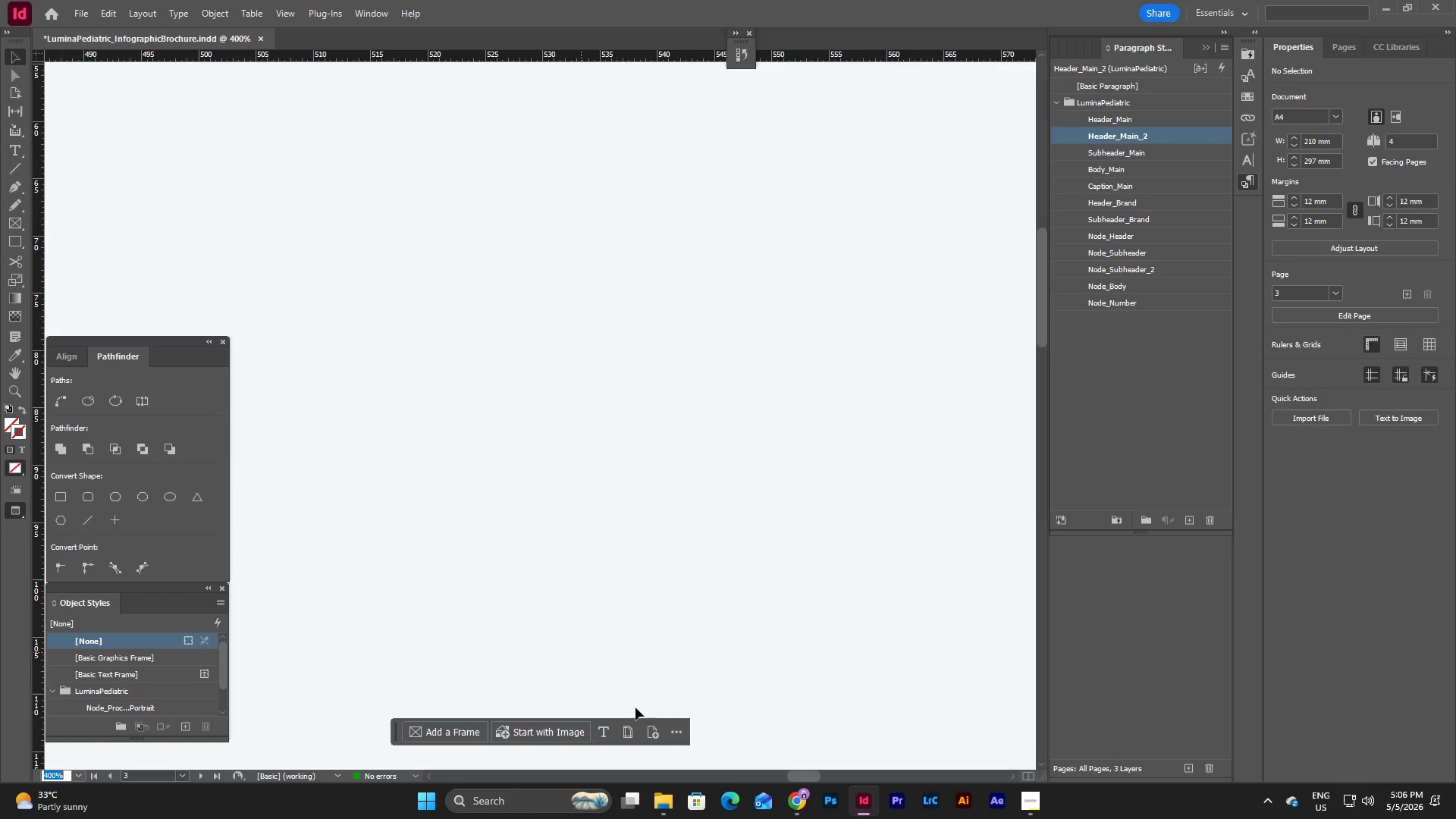 
scroll: coordinate [792, 641], scroll_direction: up, amount: 12.0
 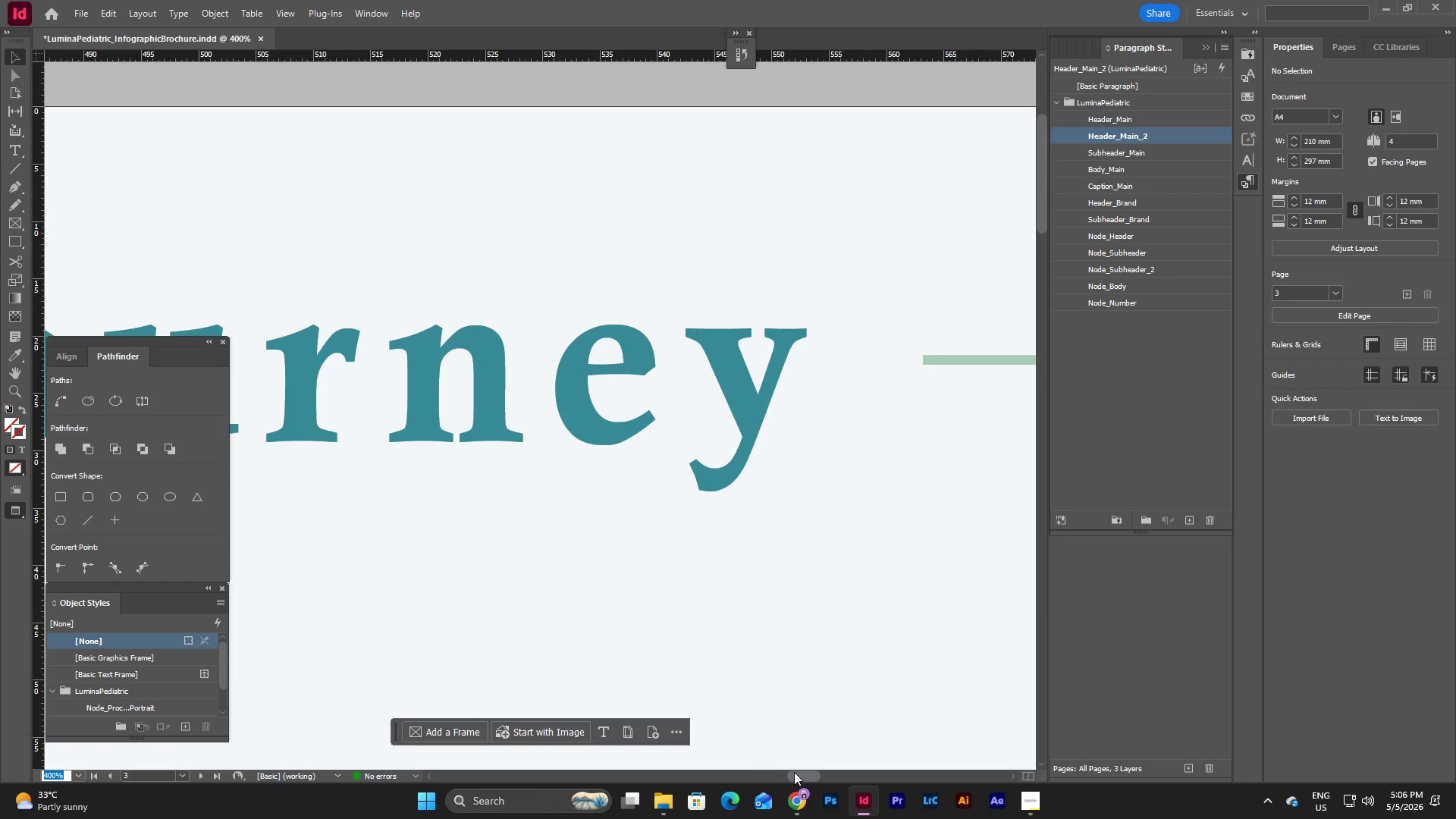 
left_click_drag(start_coordinate=[794, 772], to_coordinate=[819, 774])
 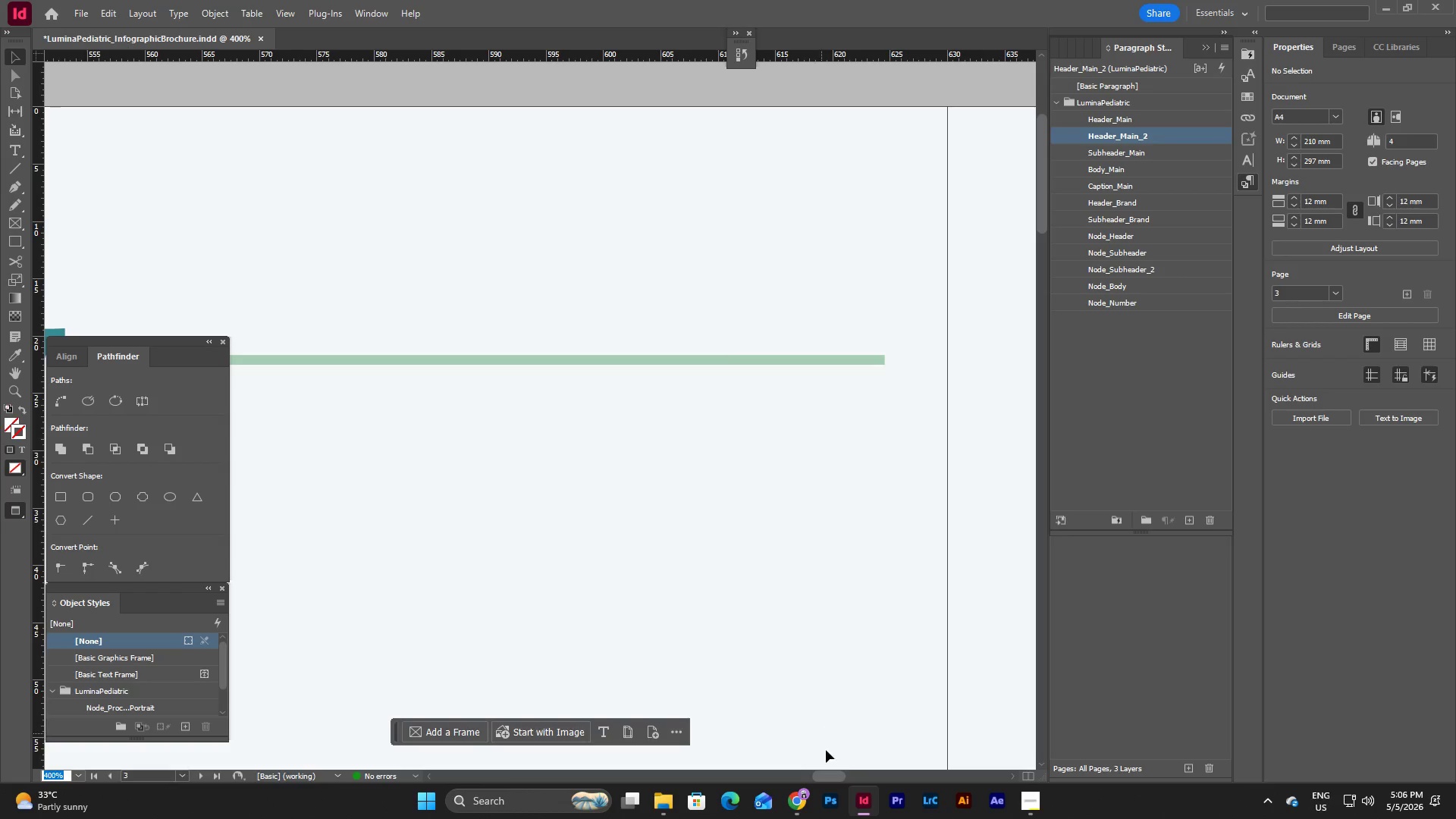 
left_click_drag(start_coordinate=[835, 776], to_coordinate=[829, 776])
 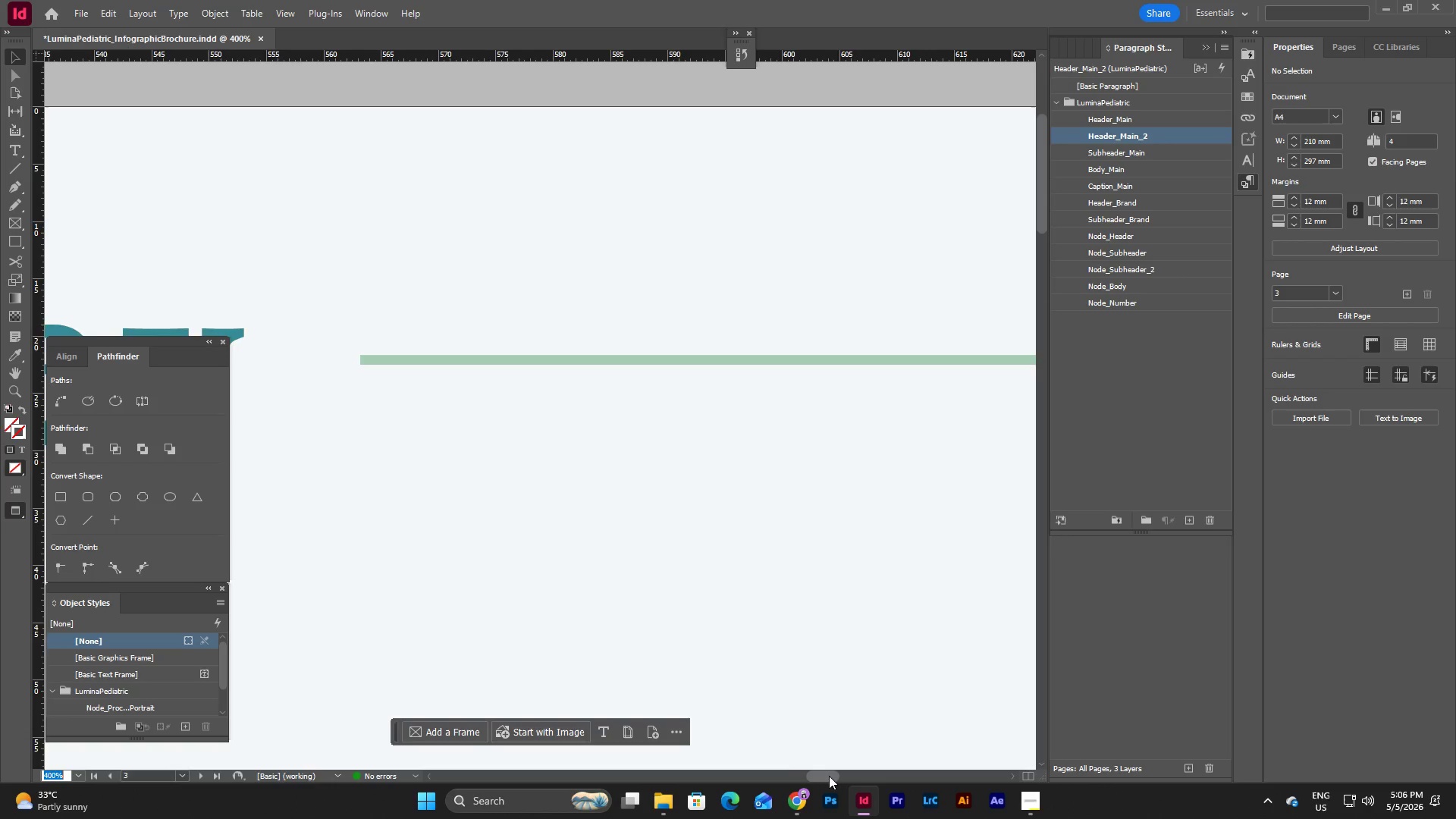 
left_click_drag(start_coordinate=[829, 776], to_coordinate=[836, 776])
 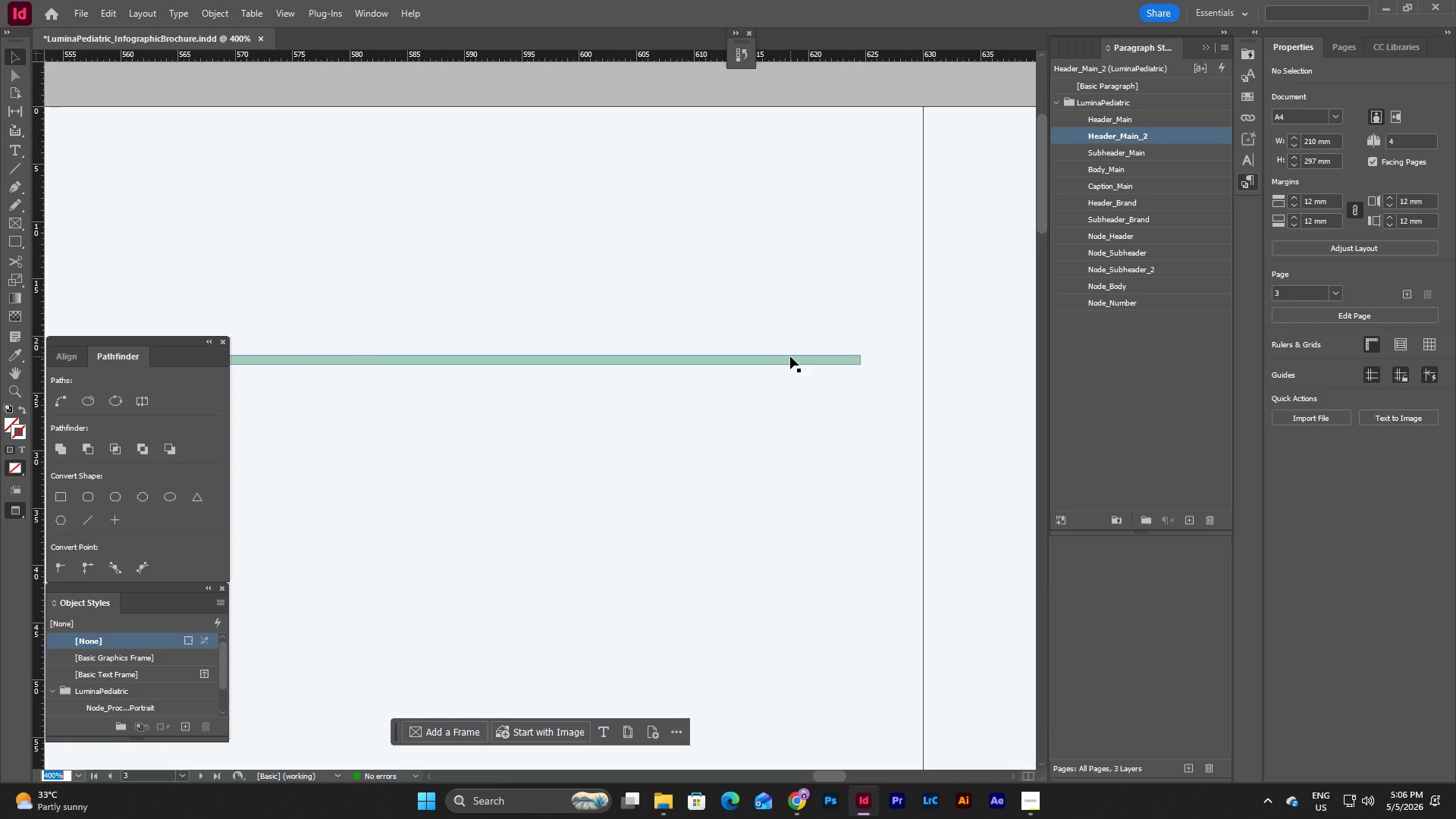 
left_click_drag(start_coordinate=[790, 358], to_coordinate=[671, 359])
 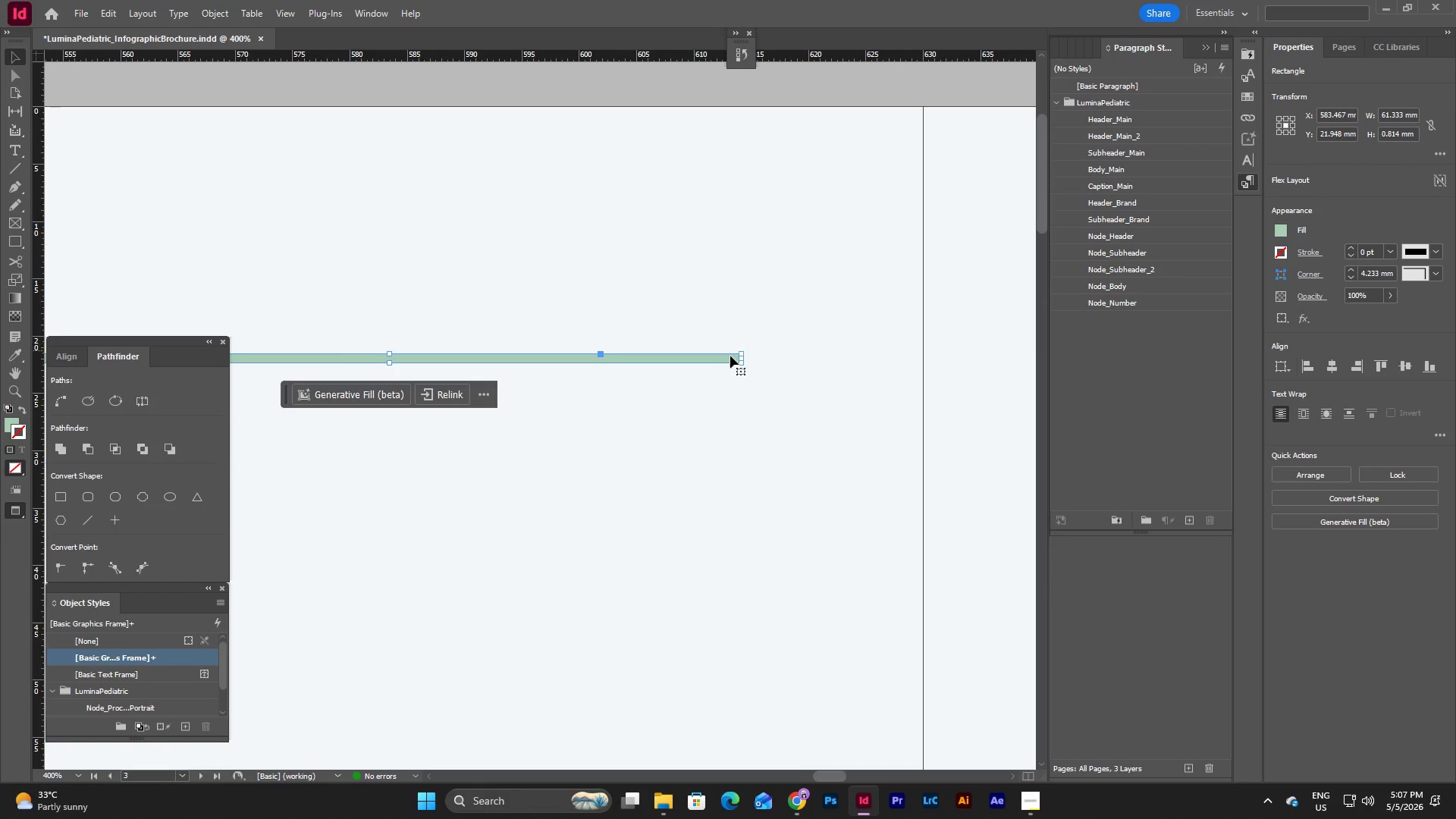 
left_click_drag(start_coordinate=[726, 359], to_coordinate=[765, 362])
 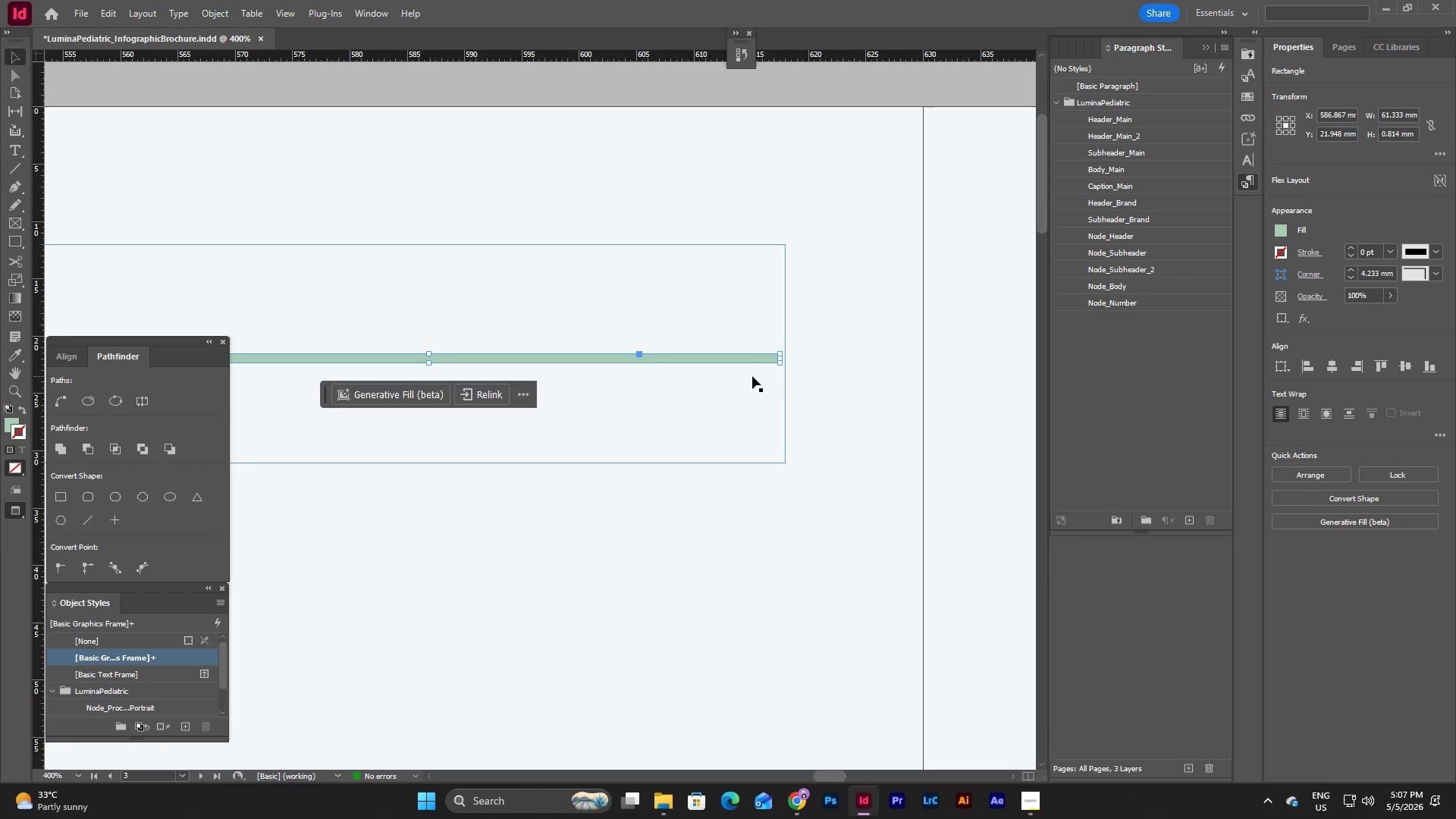 
key(W)
 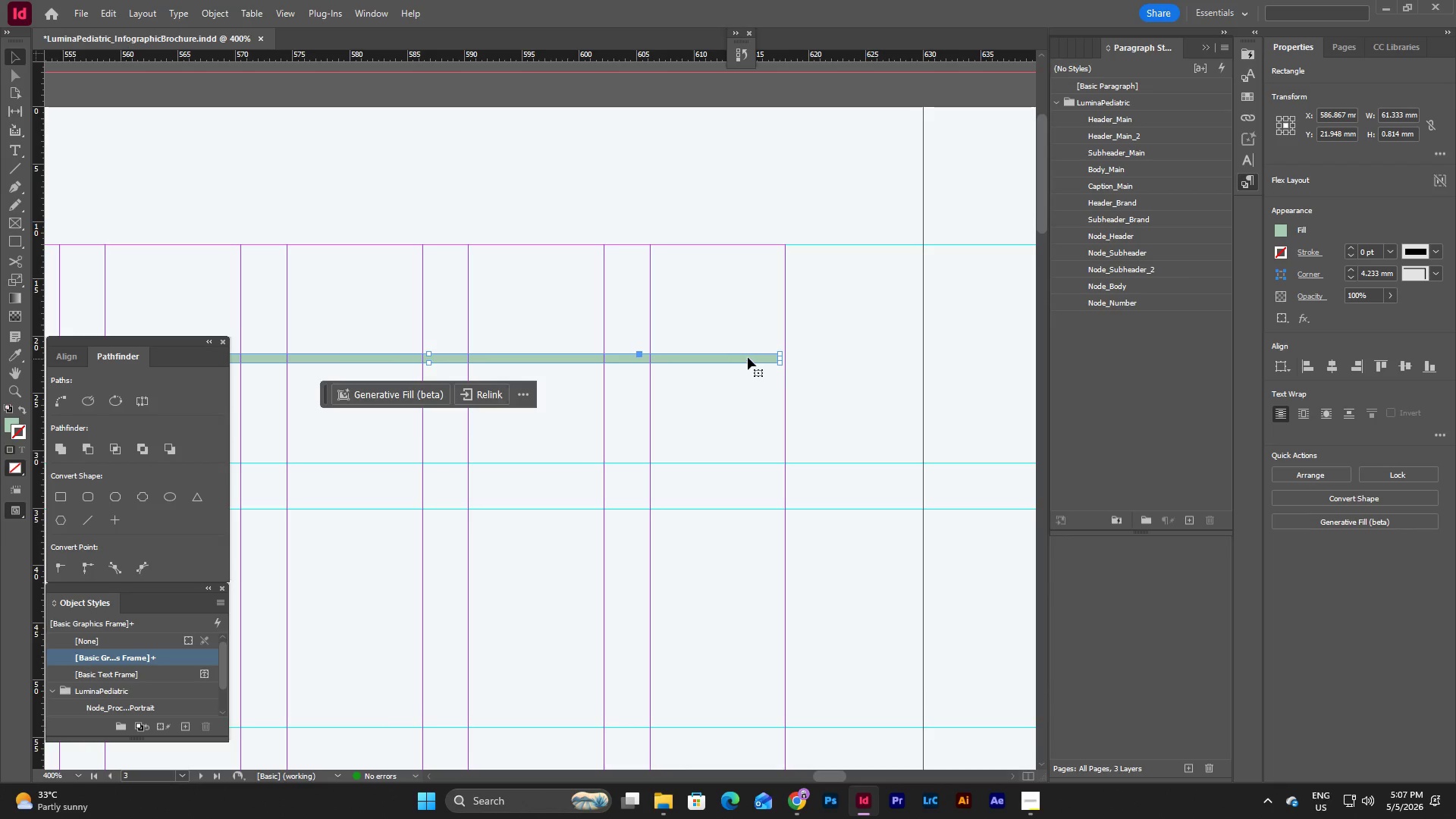 
left_click_drag(start_coordinate=[748, 356], to_coordinate=[752, 355])
 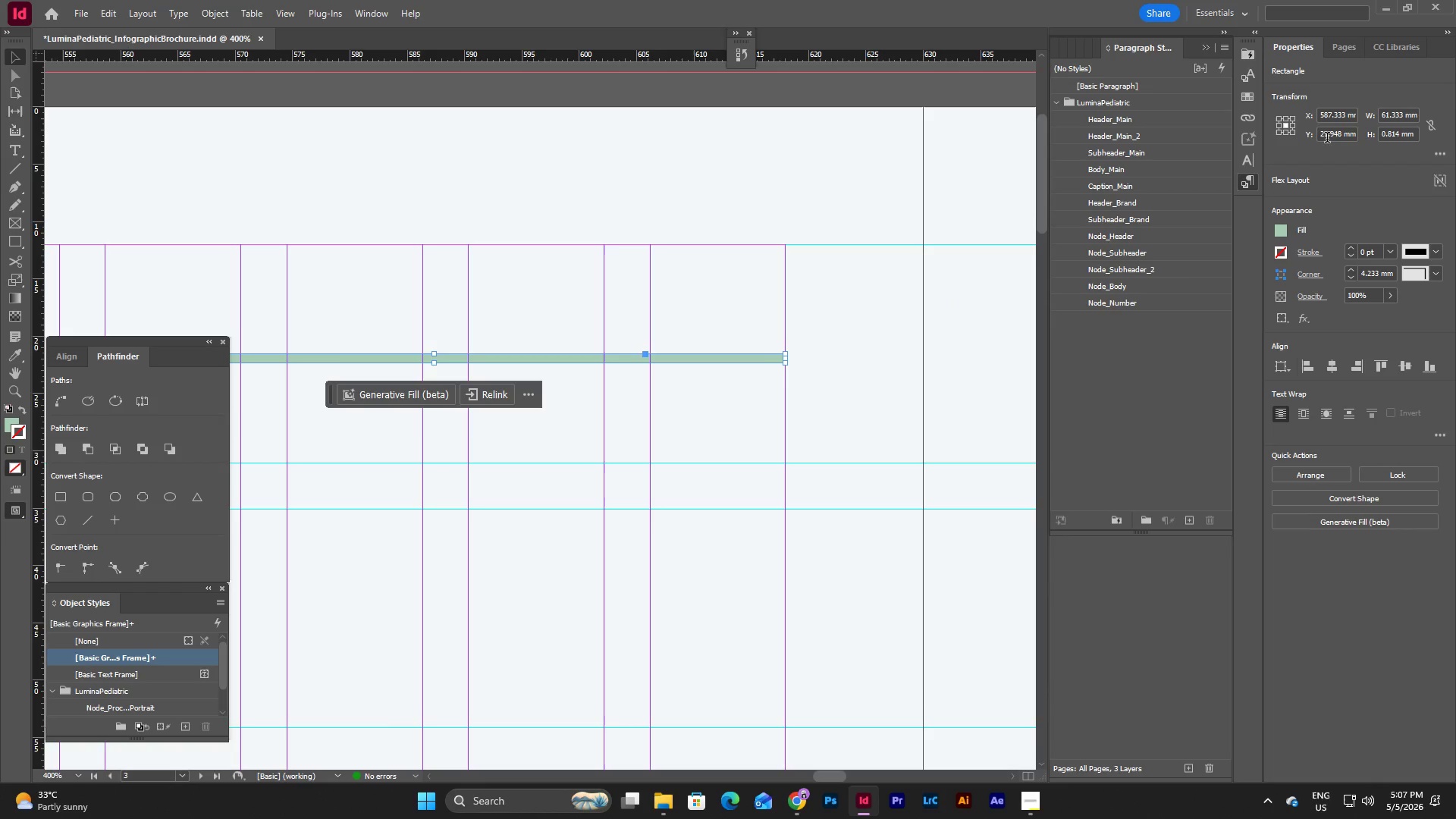 
left_click_drag(start_coordinate=[1319, 135], to_coordinate=[1369, 140])
 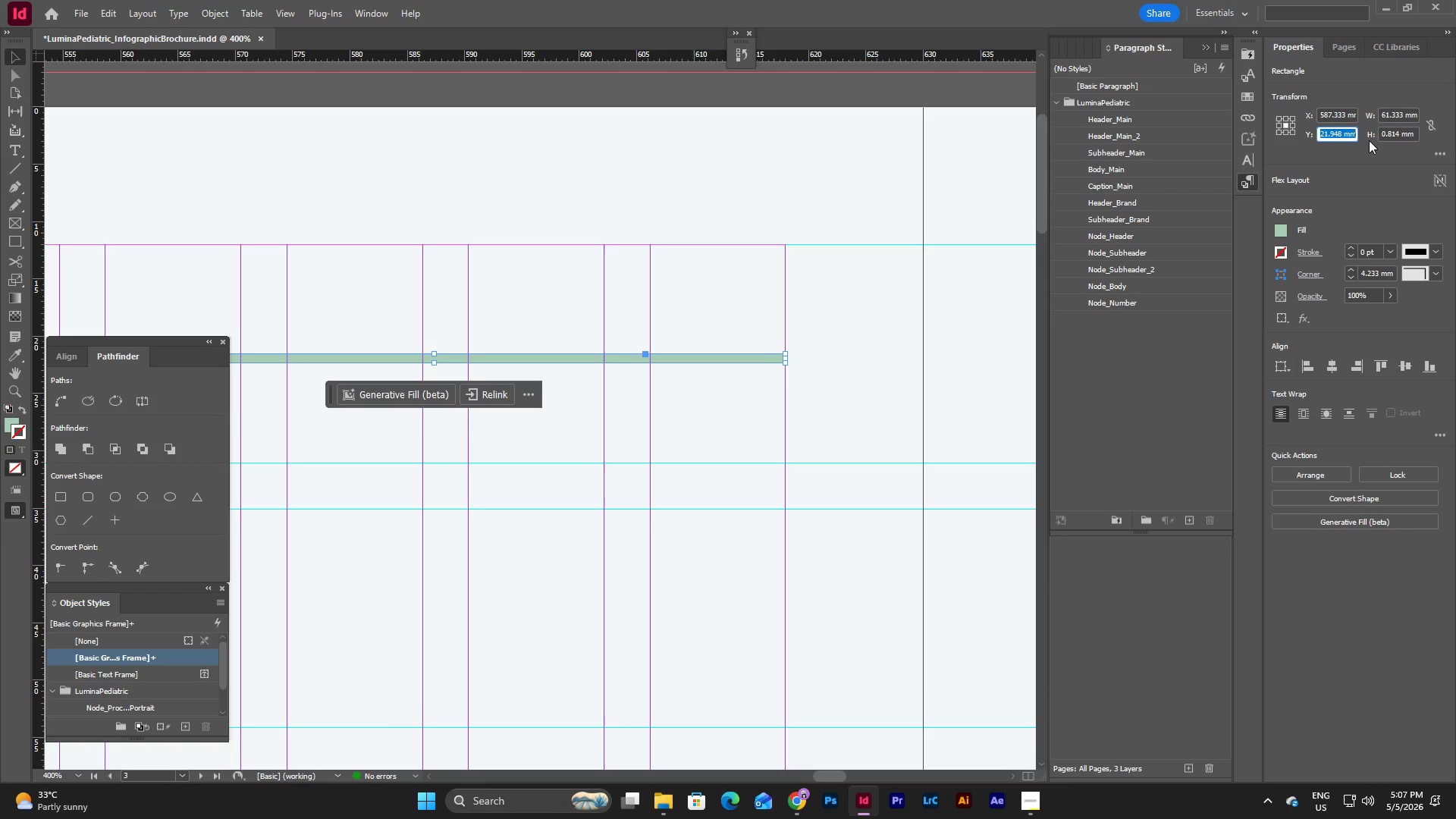 
key(Control+V)
 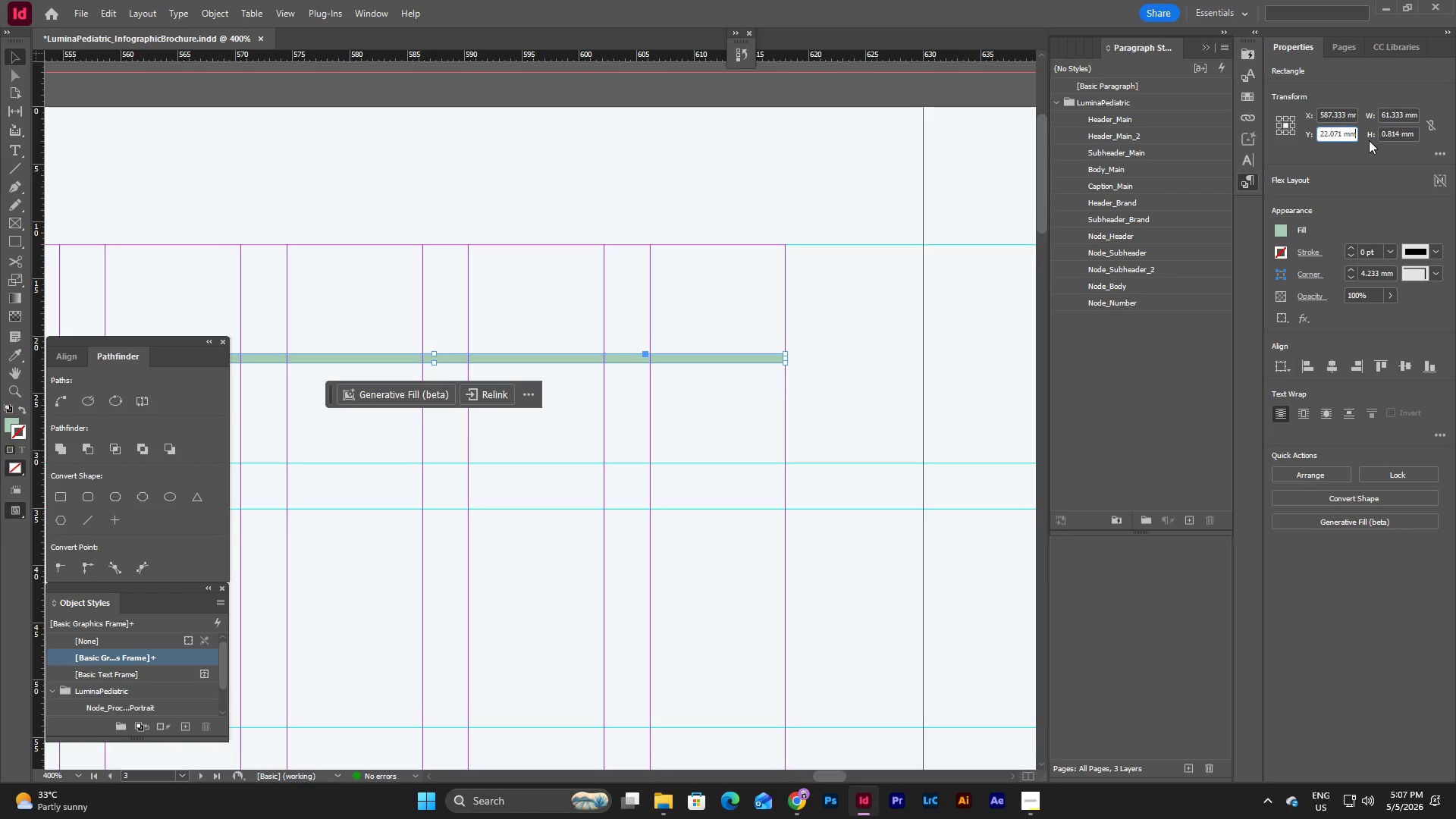 
key(NumpadEnter)
 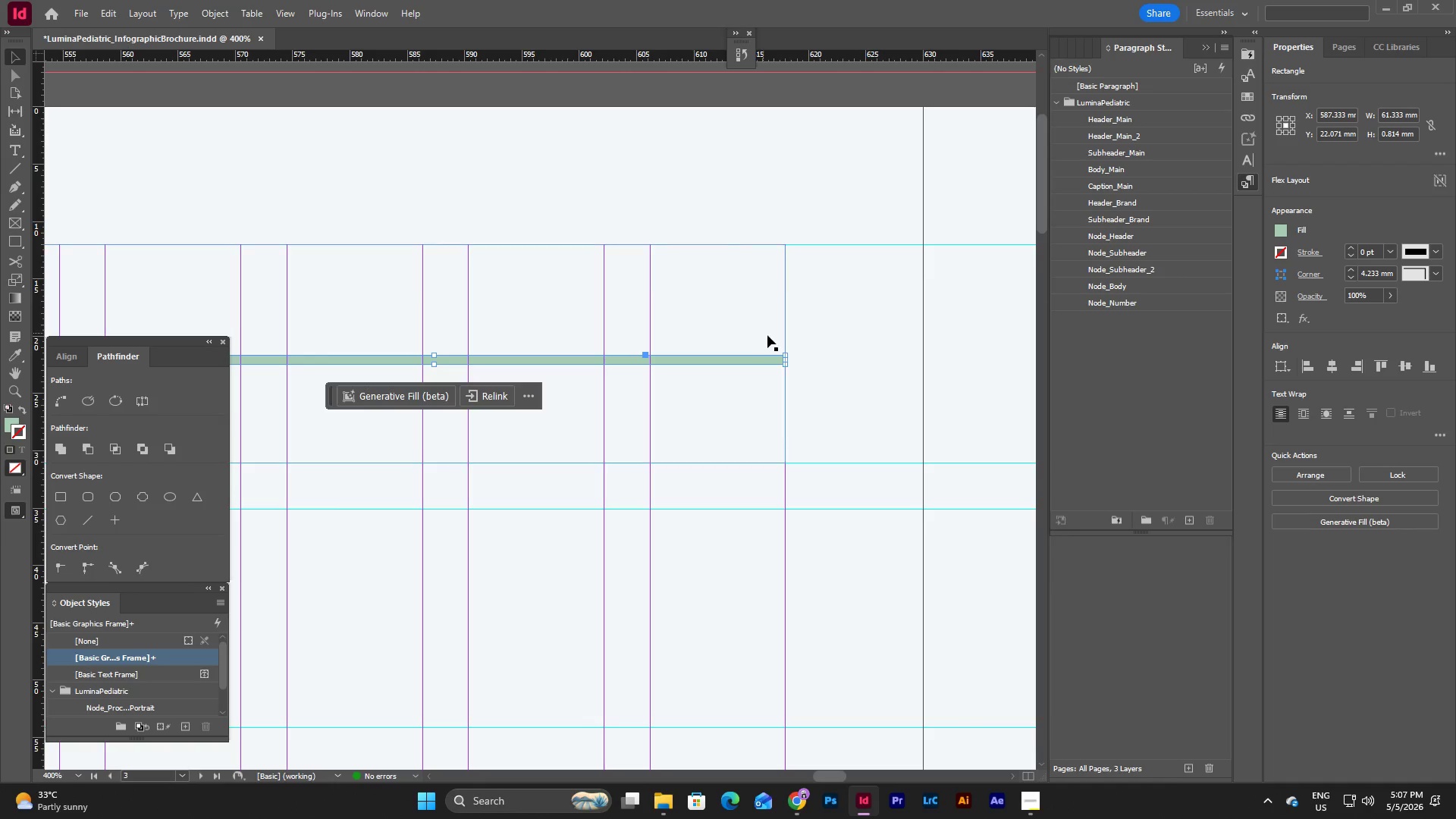 
left_click([849, 206])
 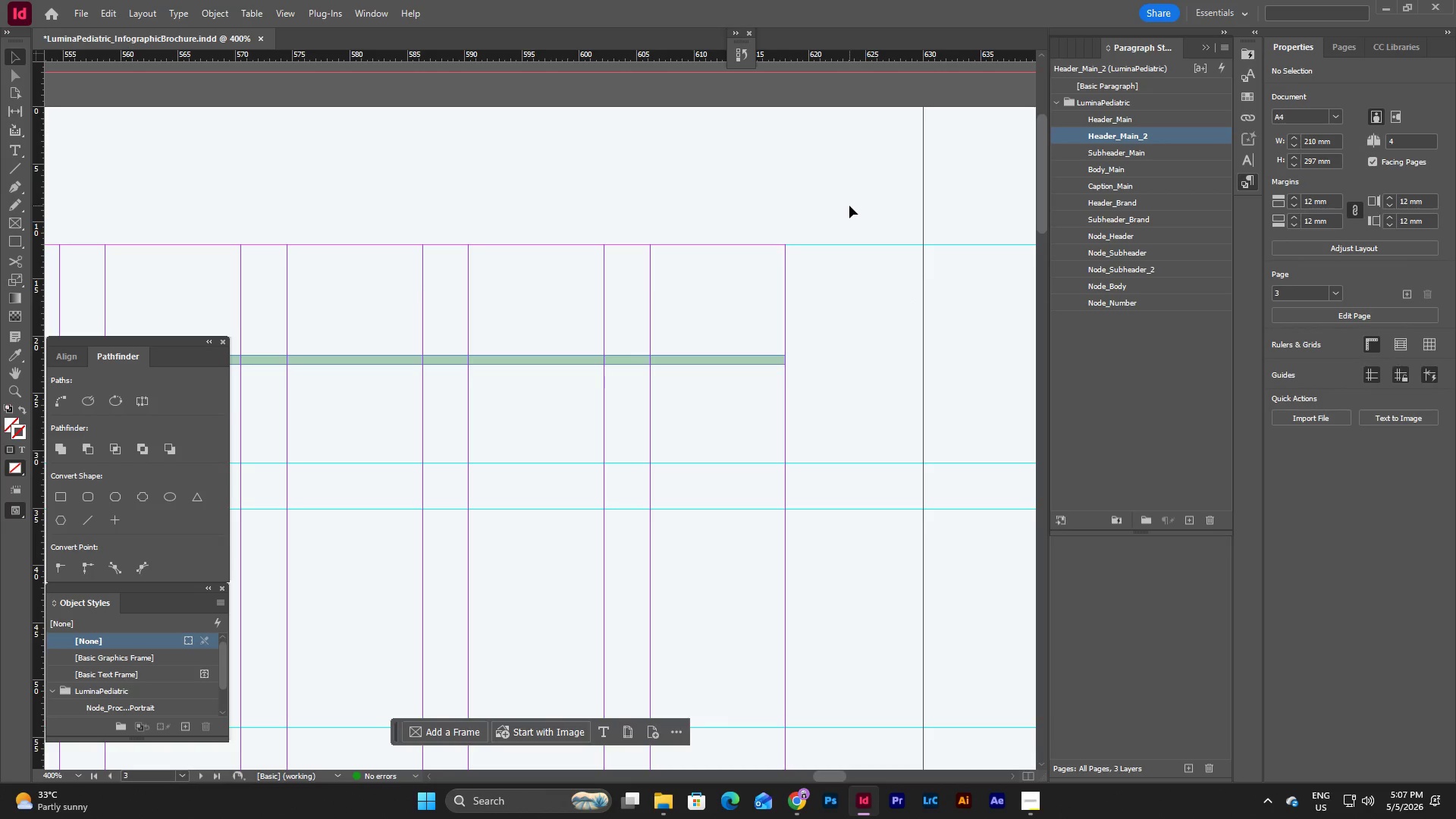 
key(W)
 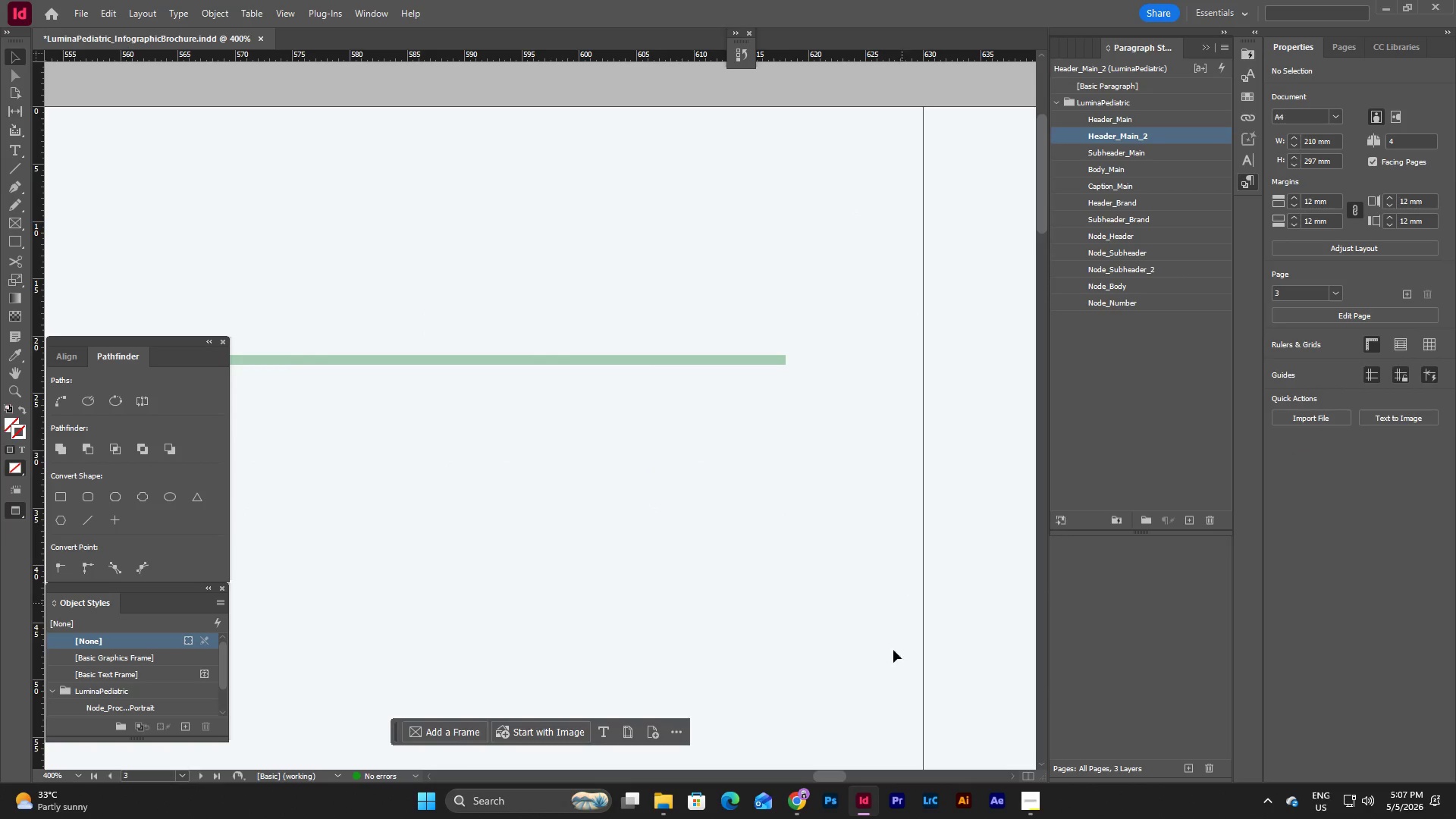 
left_click_drag(start_coordinate=[834, 775], to_coordinate=[811, 778])
 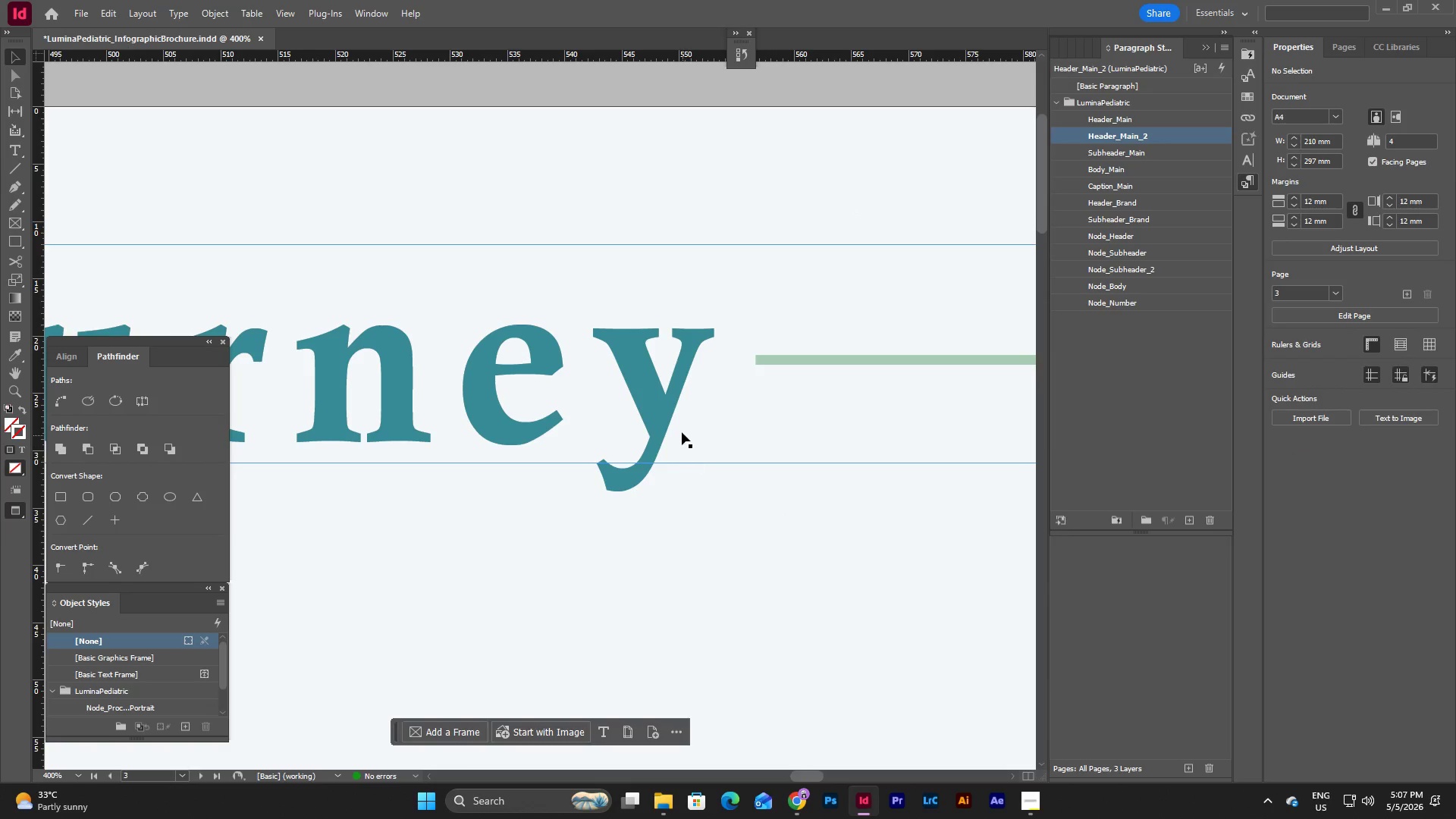 
left_click([682, 431])
 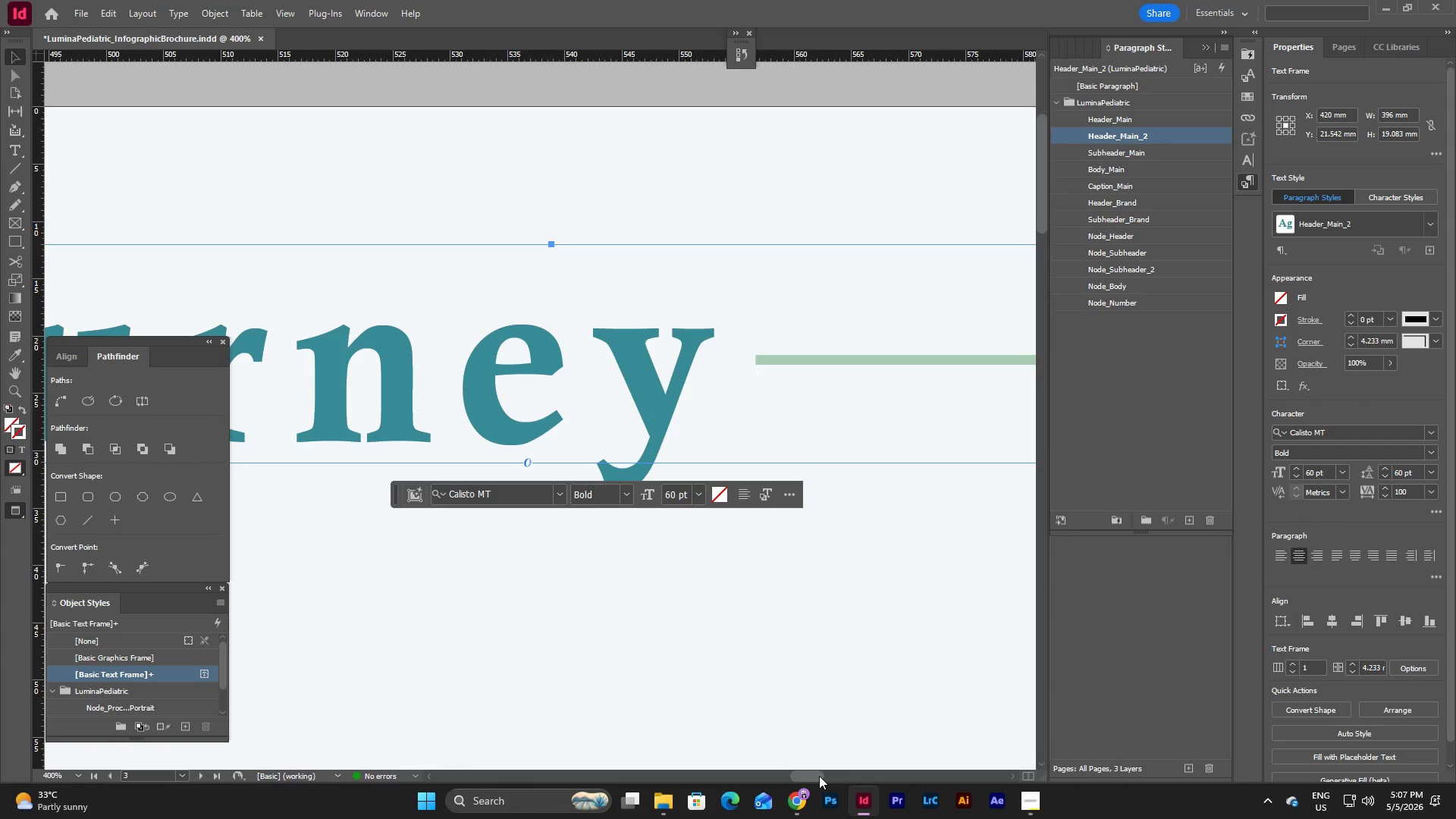 
left_click_drag(start_coordinate=[817, 776], to_coordinate=[833, 777])
 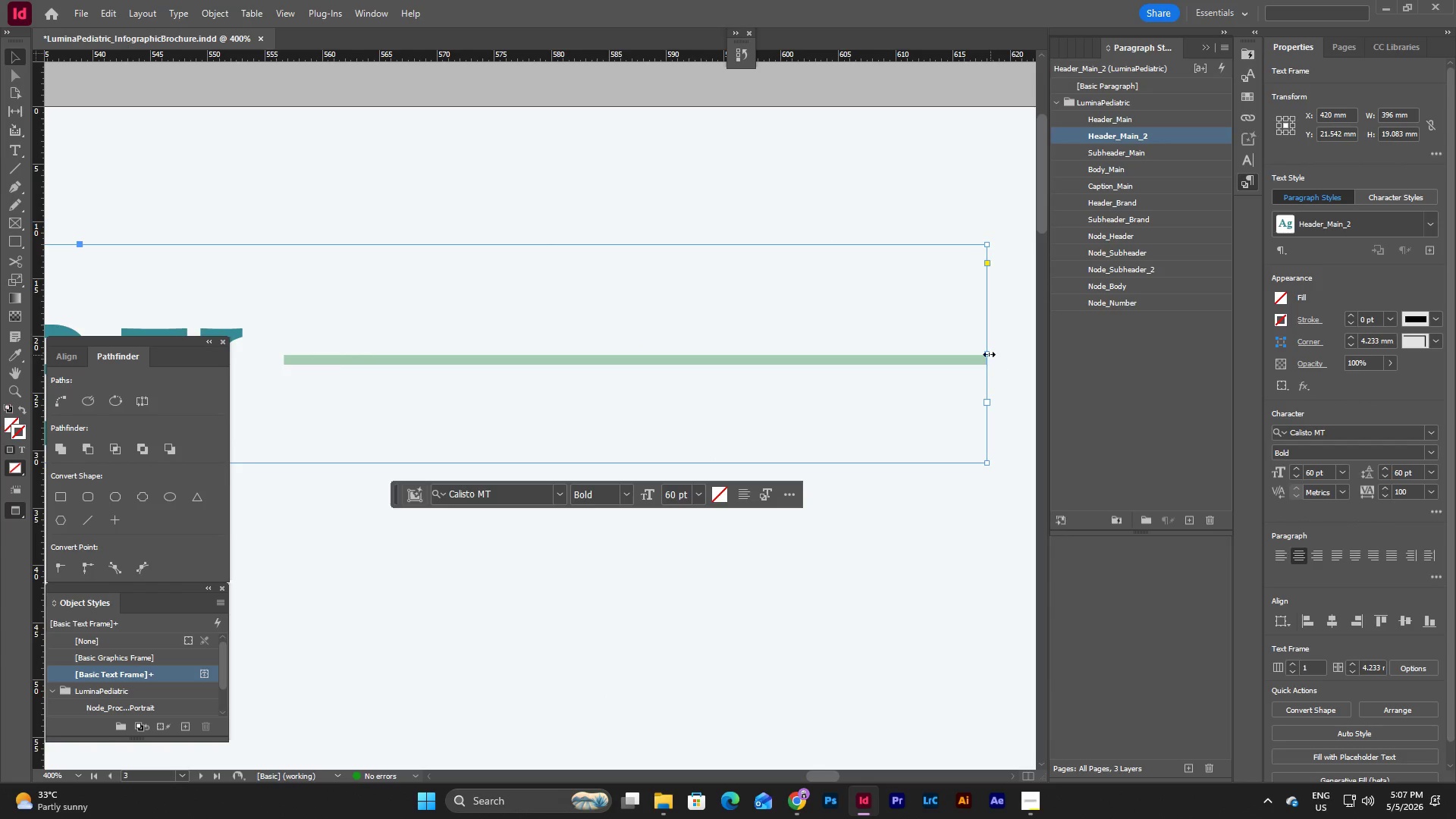 
left_click_drag(start_coordinate=[988, 354], to_coordinate=[283, 370])
 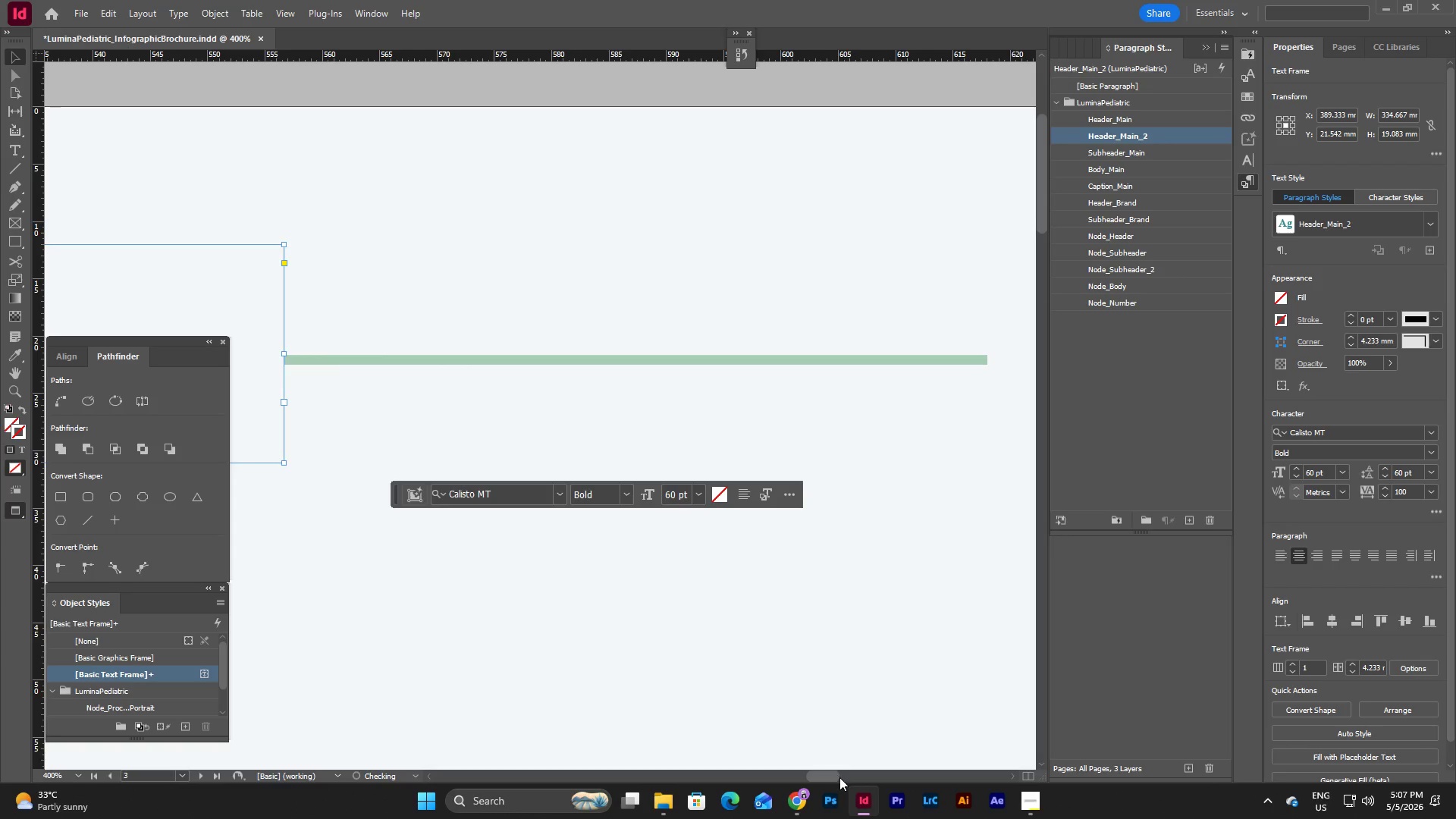 
left_click_drag(start_coordinate=[834, 777], to_coordinate=[707, 773])
 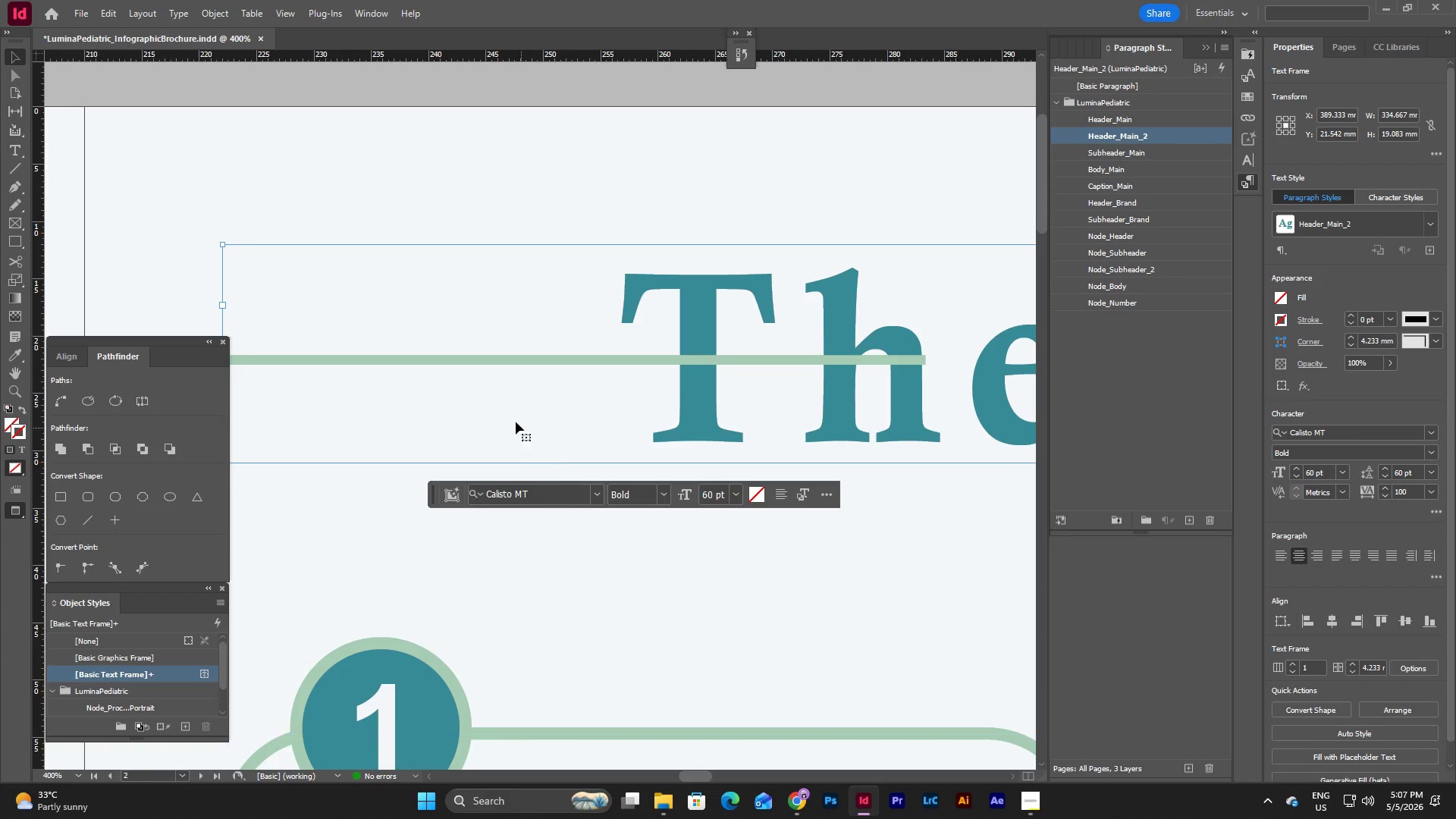 
left_click([484, 400])
 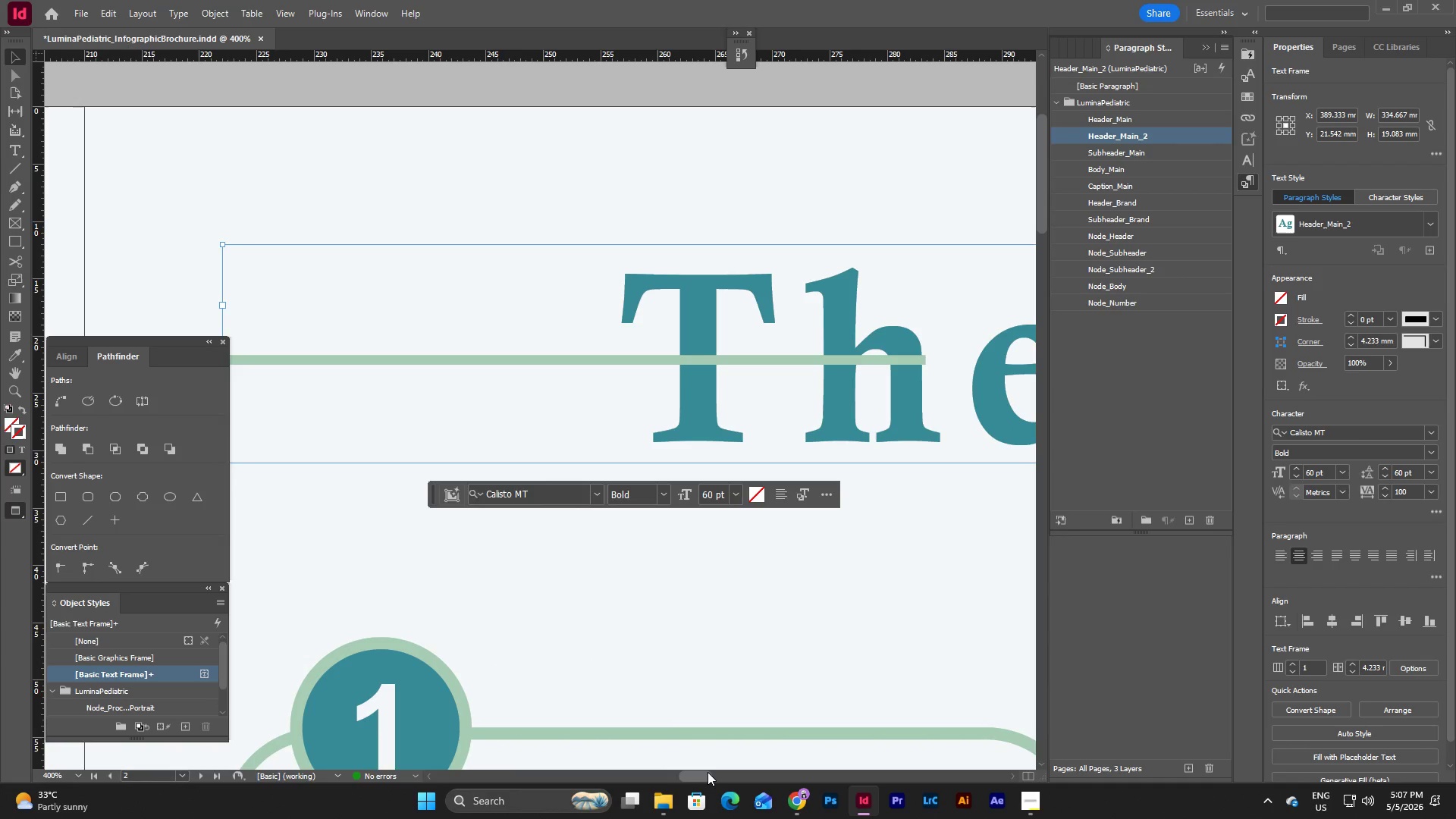 
left_click_drag(start_coordinate=[702, 774], to_coordinate=[688, 775])
 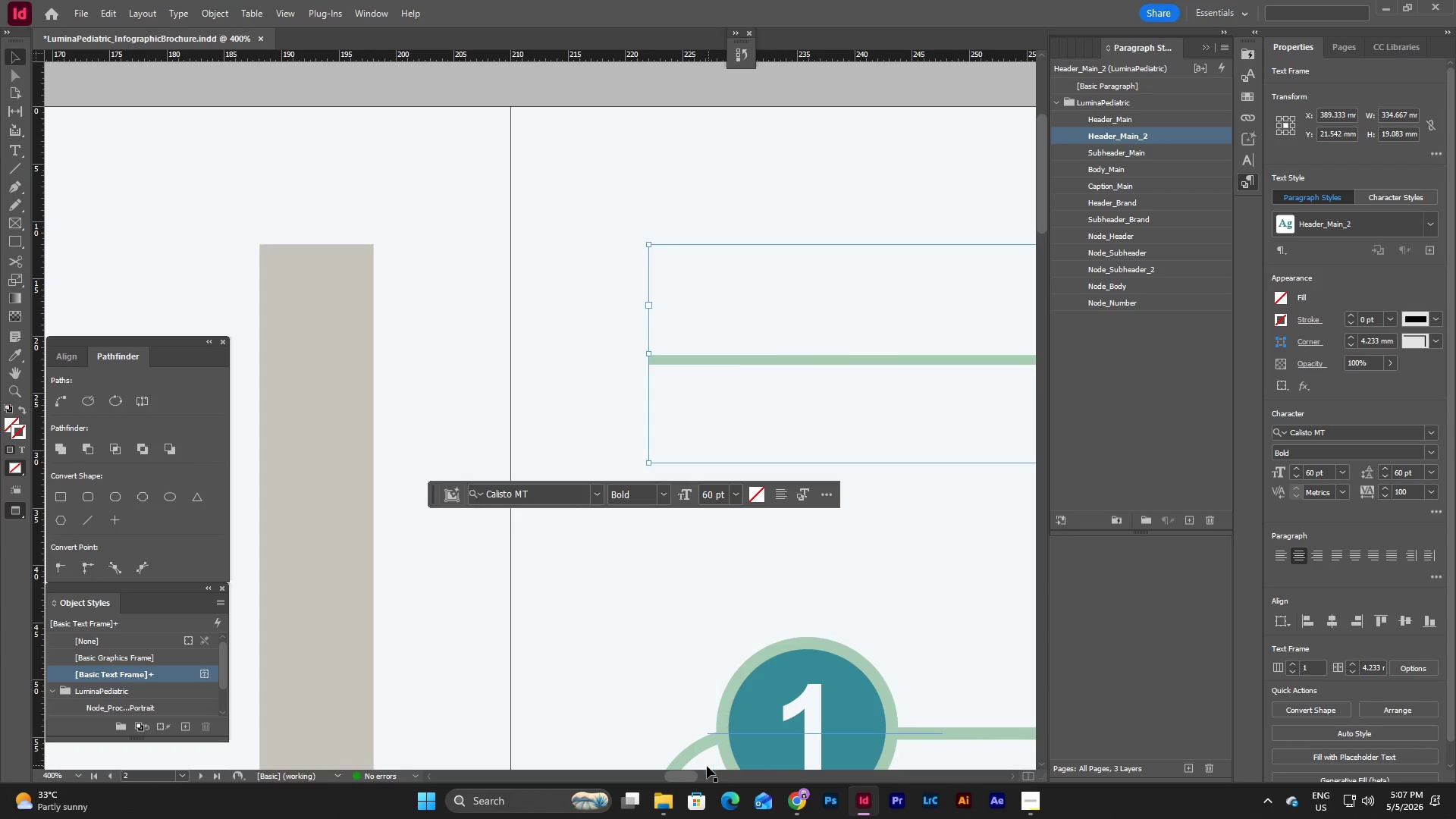 
left_click_drag(start_coordinate=[686, 774], to_coordinate=[696, 774])
 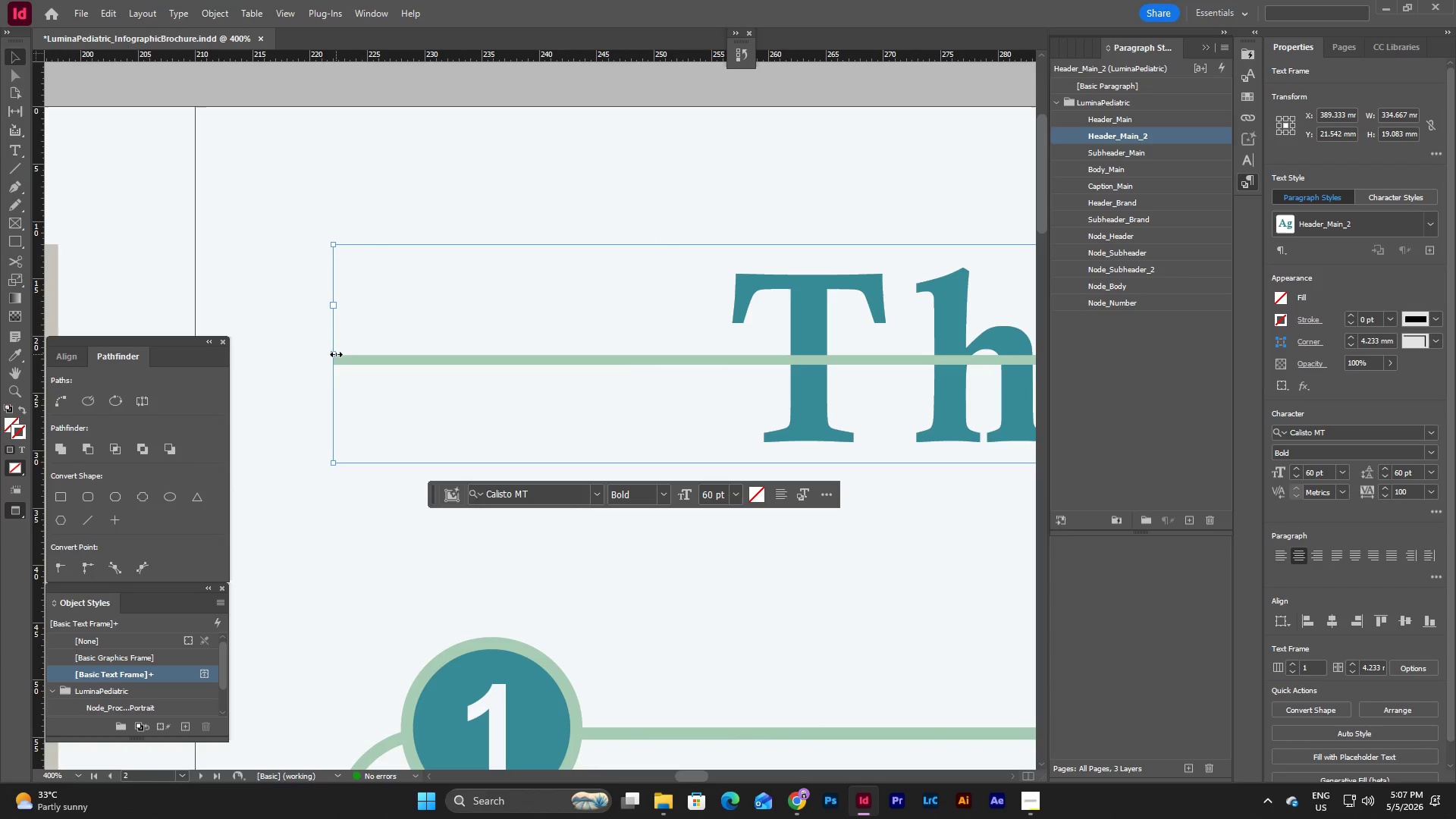 
left_click_drag(start_coordinate=[335, 354], to_coordinate=[871, 426])
 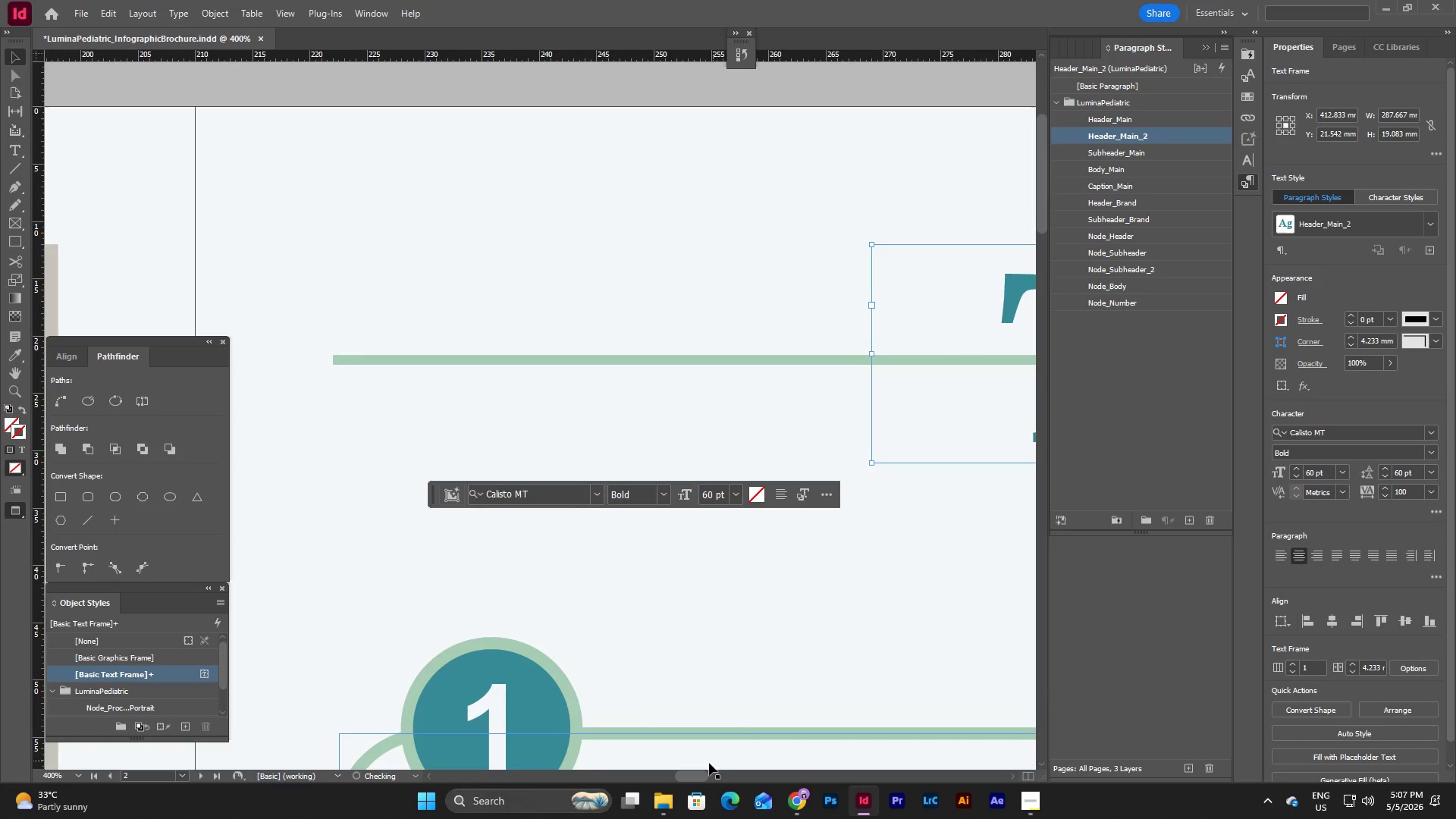 
left_click_drag(start_coordinate=[697, 773], to_coordinate=[711, 773])
 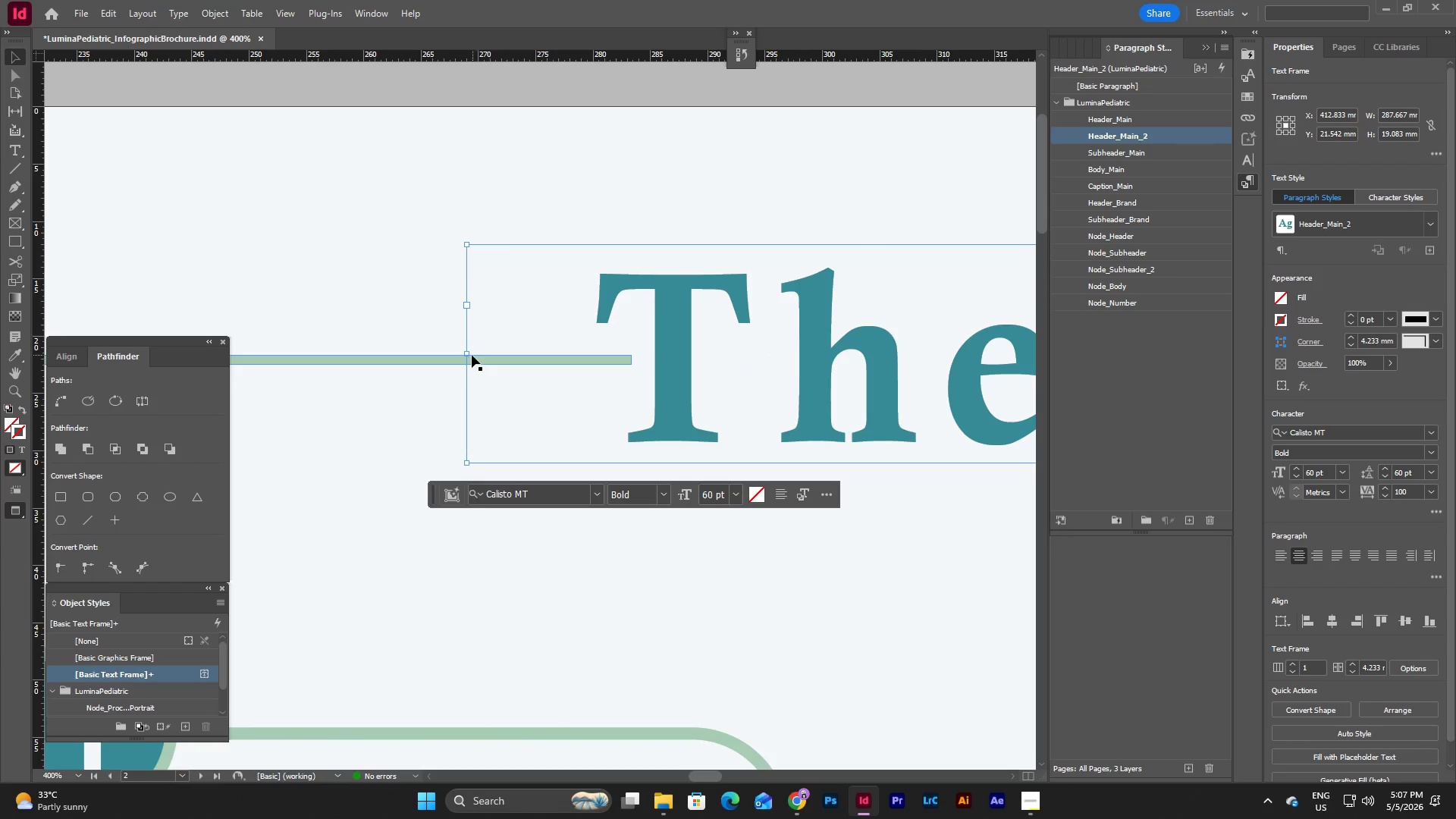 
left_click_drag(start_coordinate=[467, 353], to_coordinate=[631, 381])
 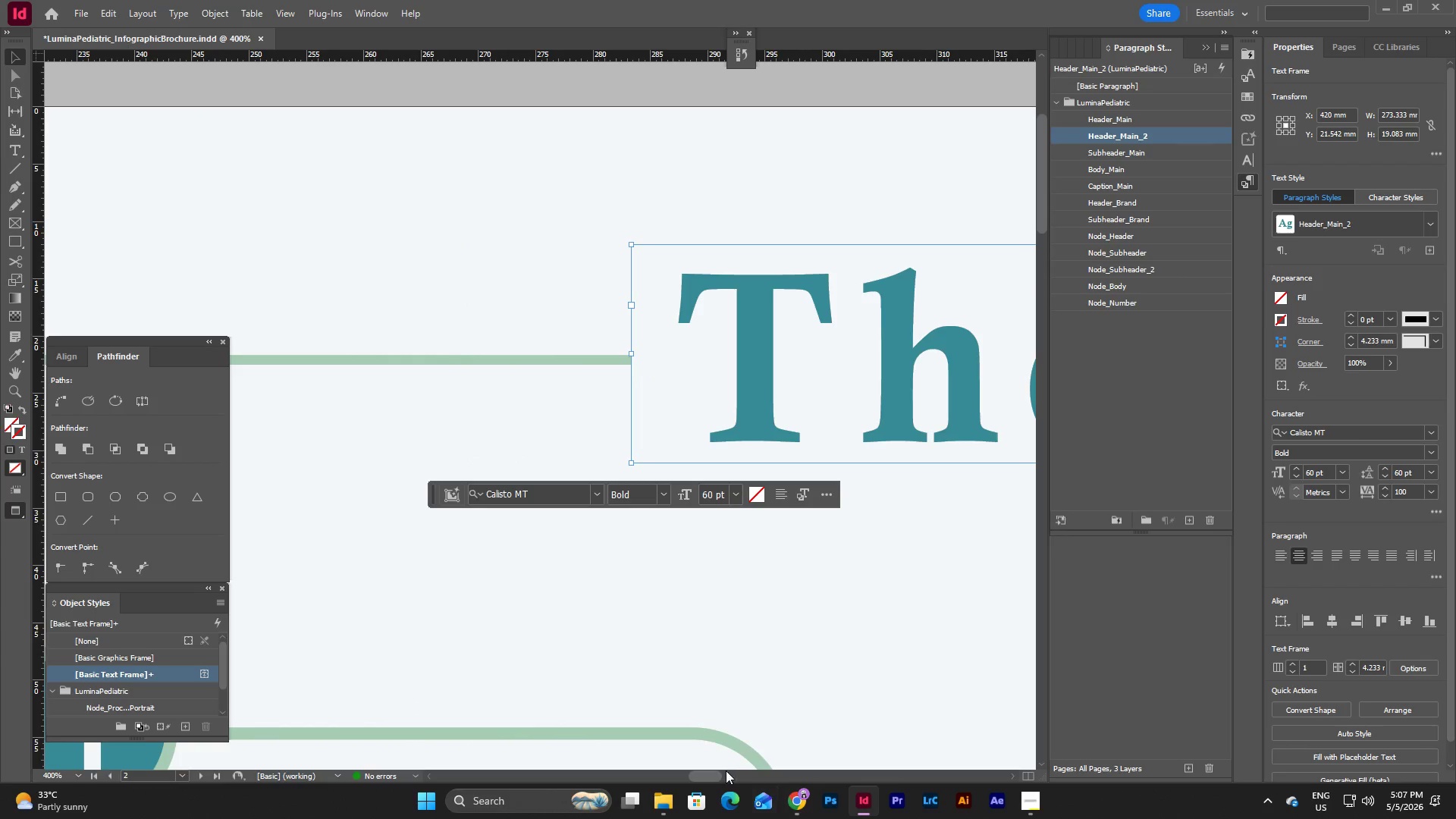 
left_click_drag(start_coordinate=[711, 774], to_coordinate=[822, 763])
 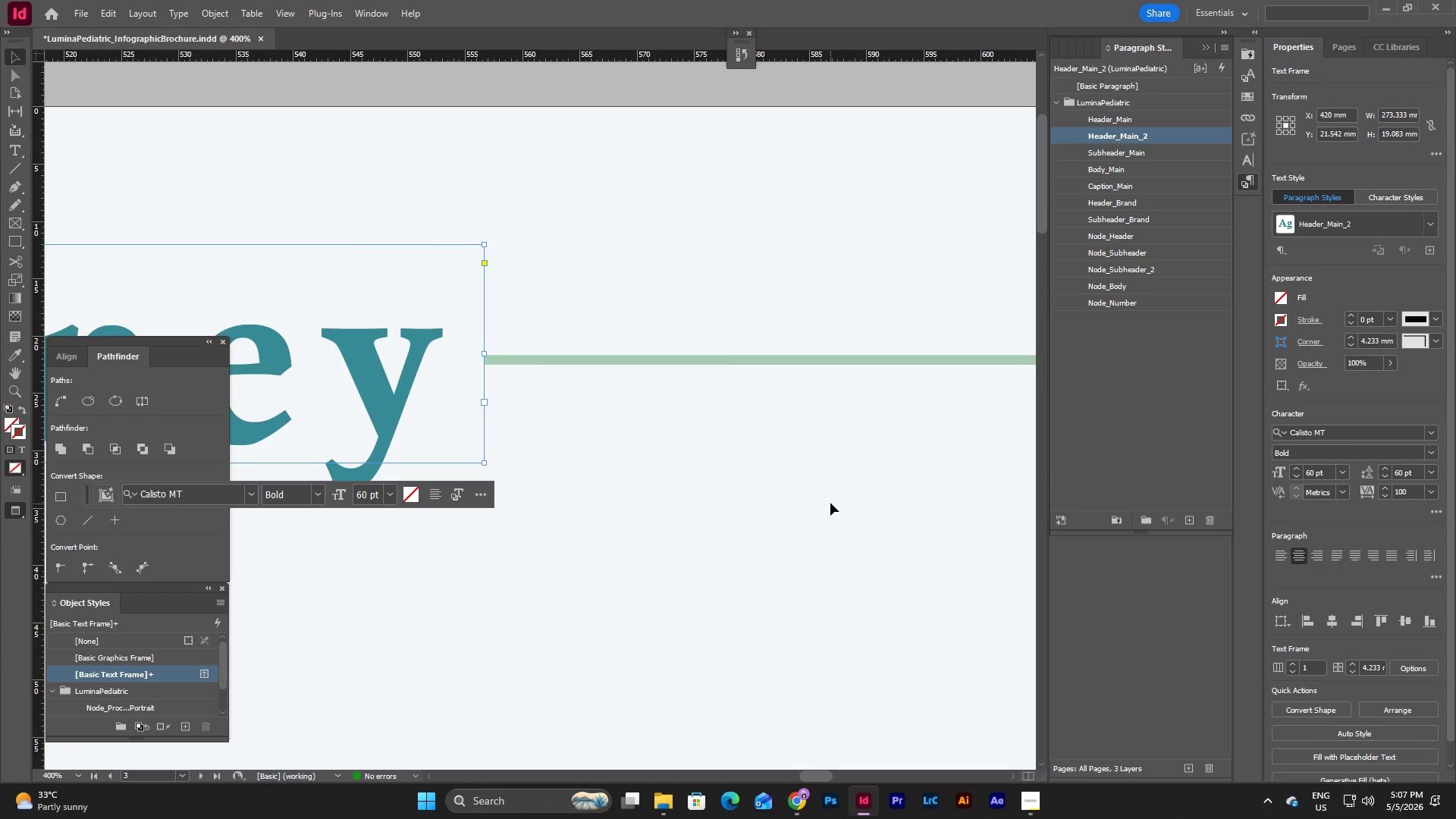 
left_click([830, 503])
 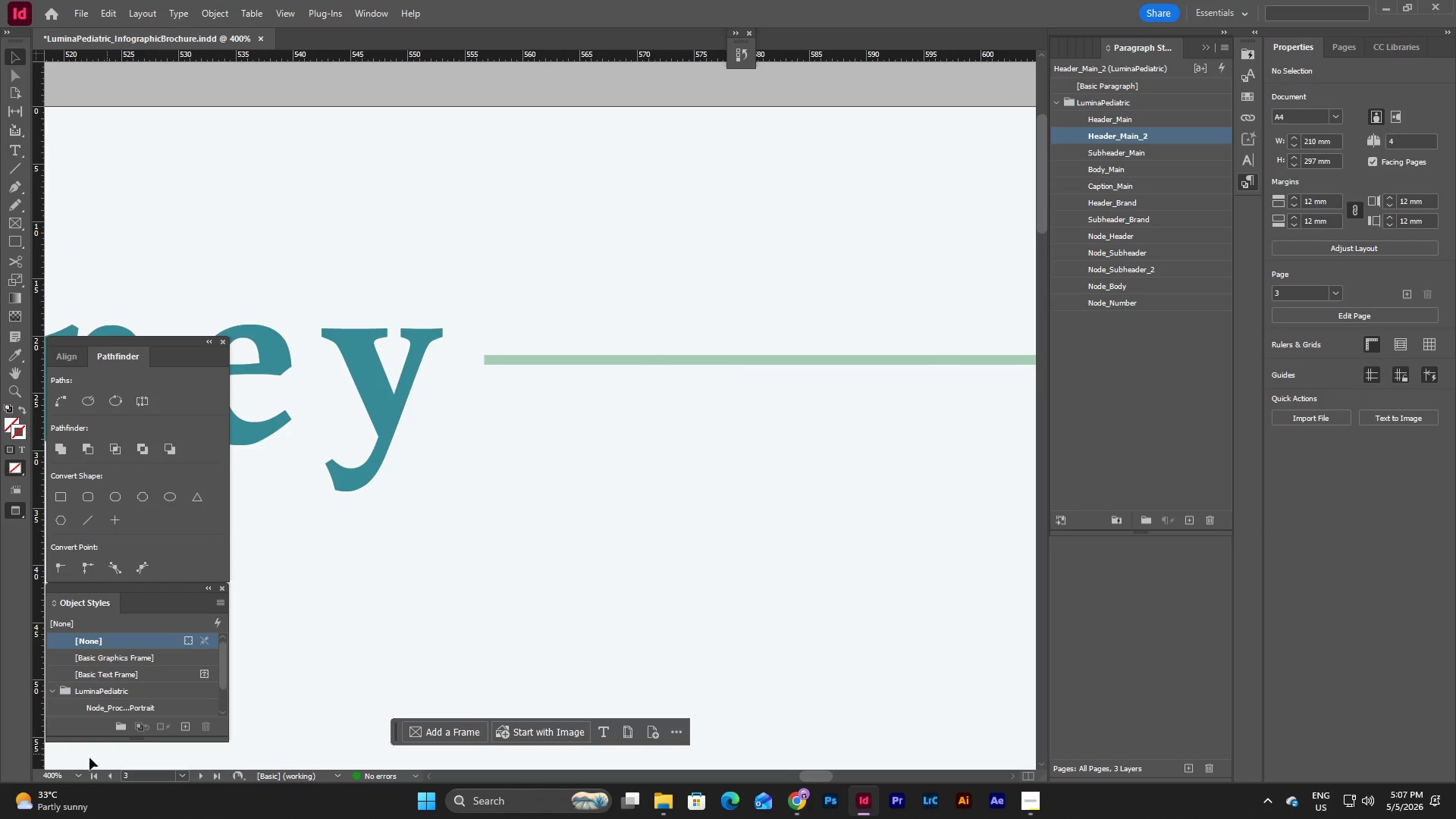 
left_click([81, 774])
 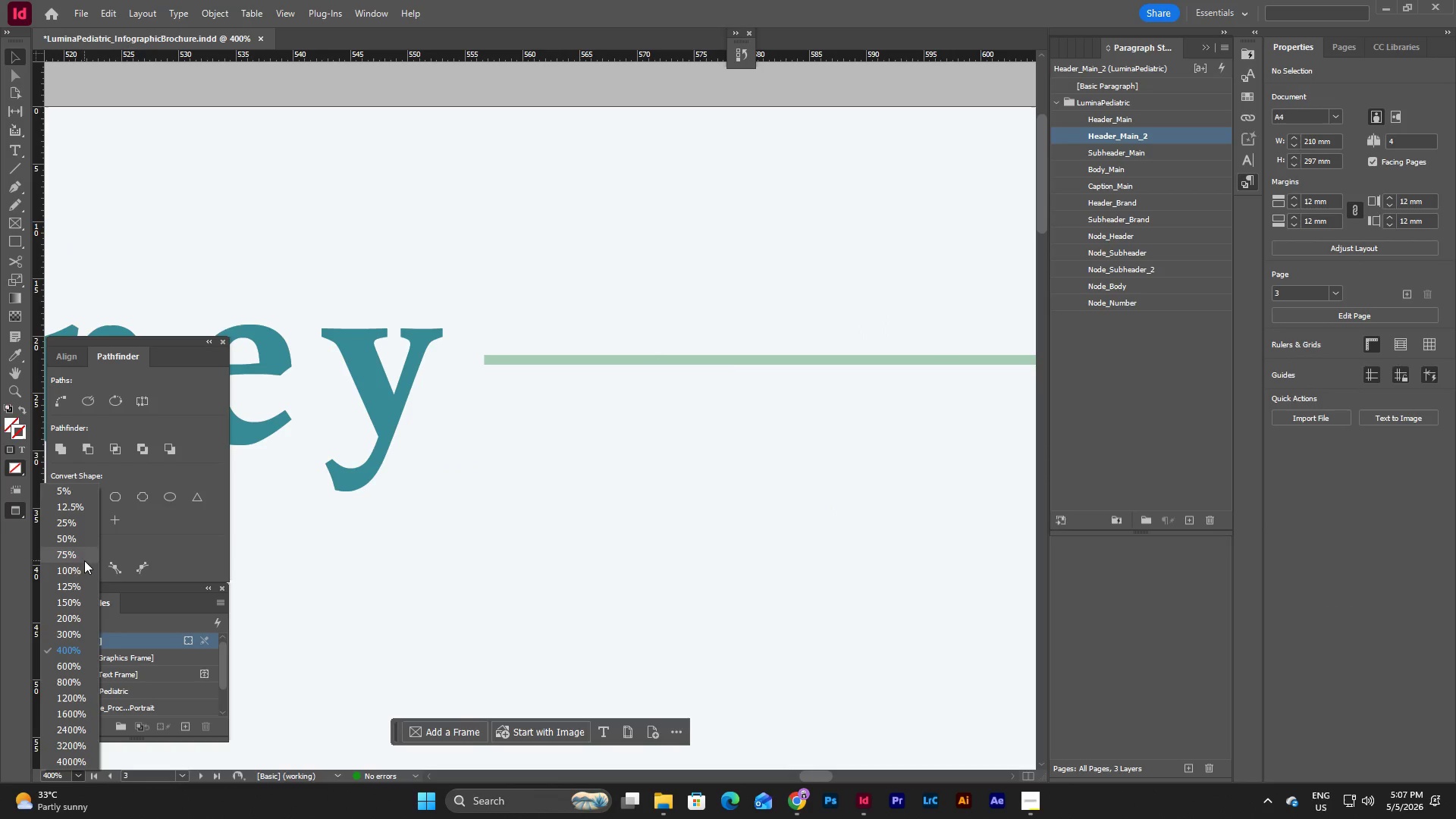 
left_click([83, 570])
 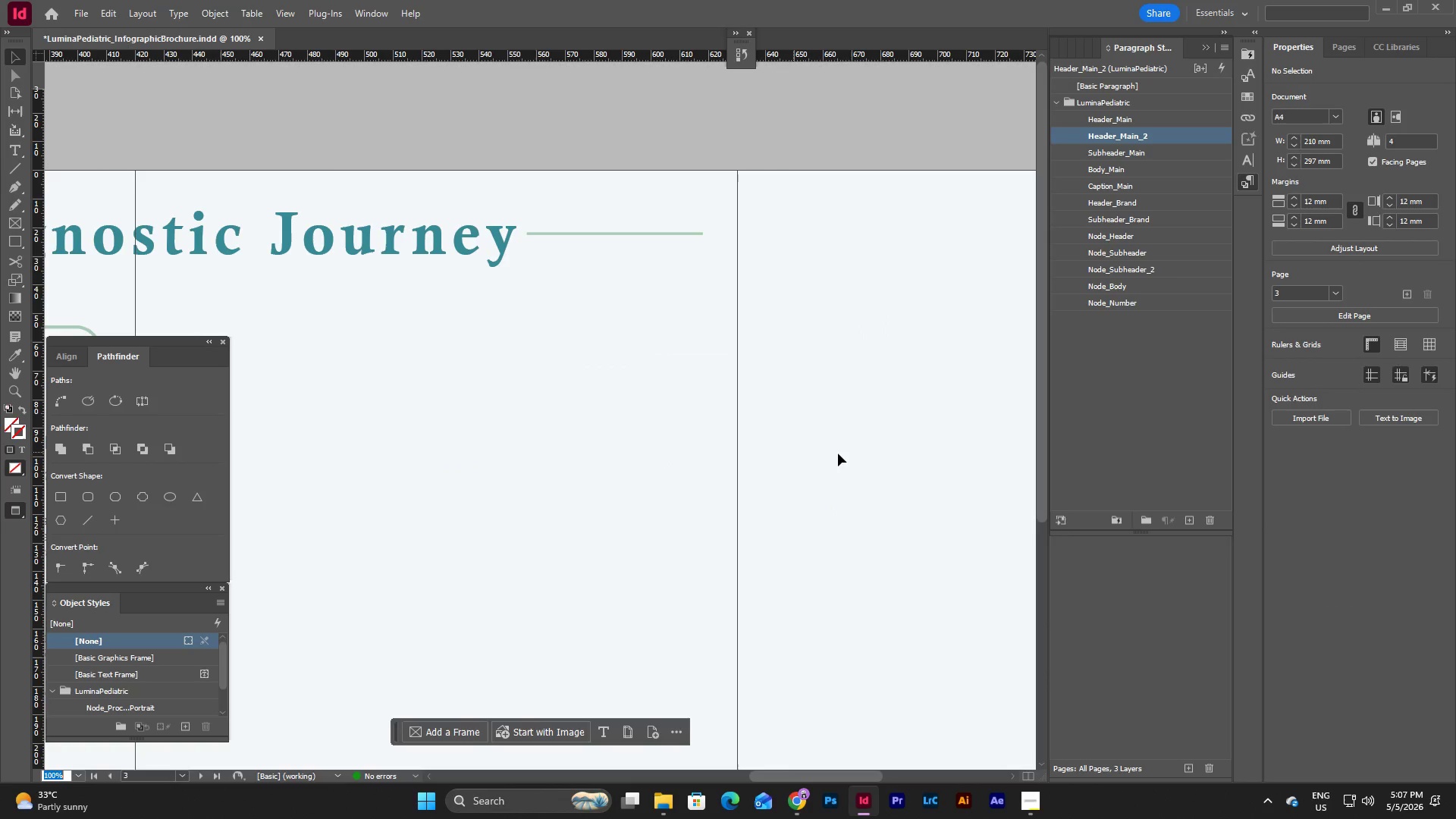 
left_click([849, 452])
 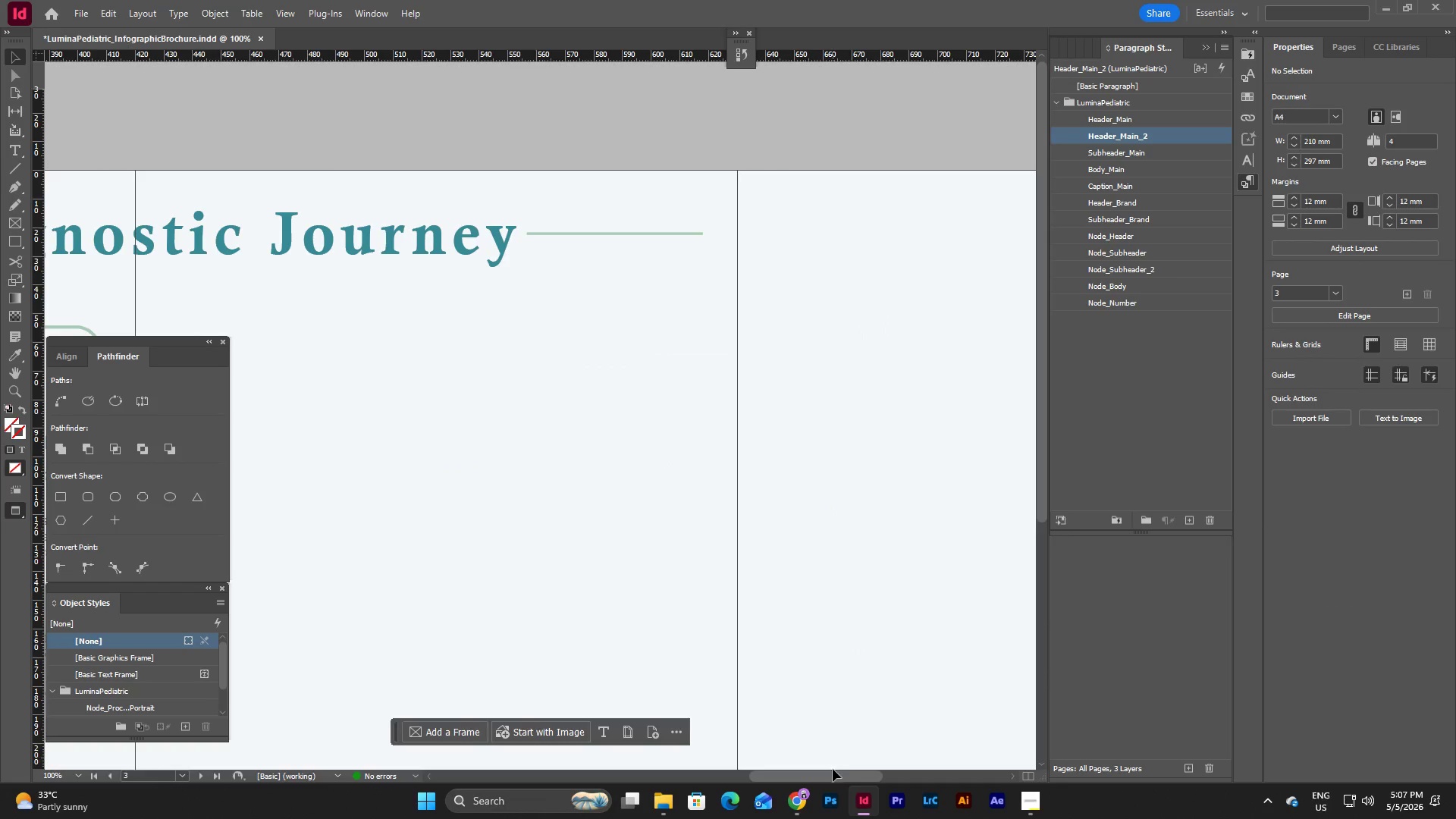 
left_click_drag(start_coordinate=[834, 776], to_coordinate=[747, 771])
 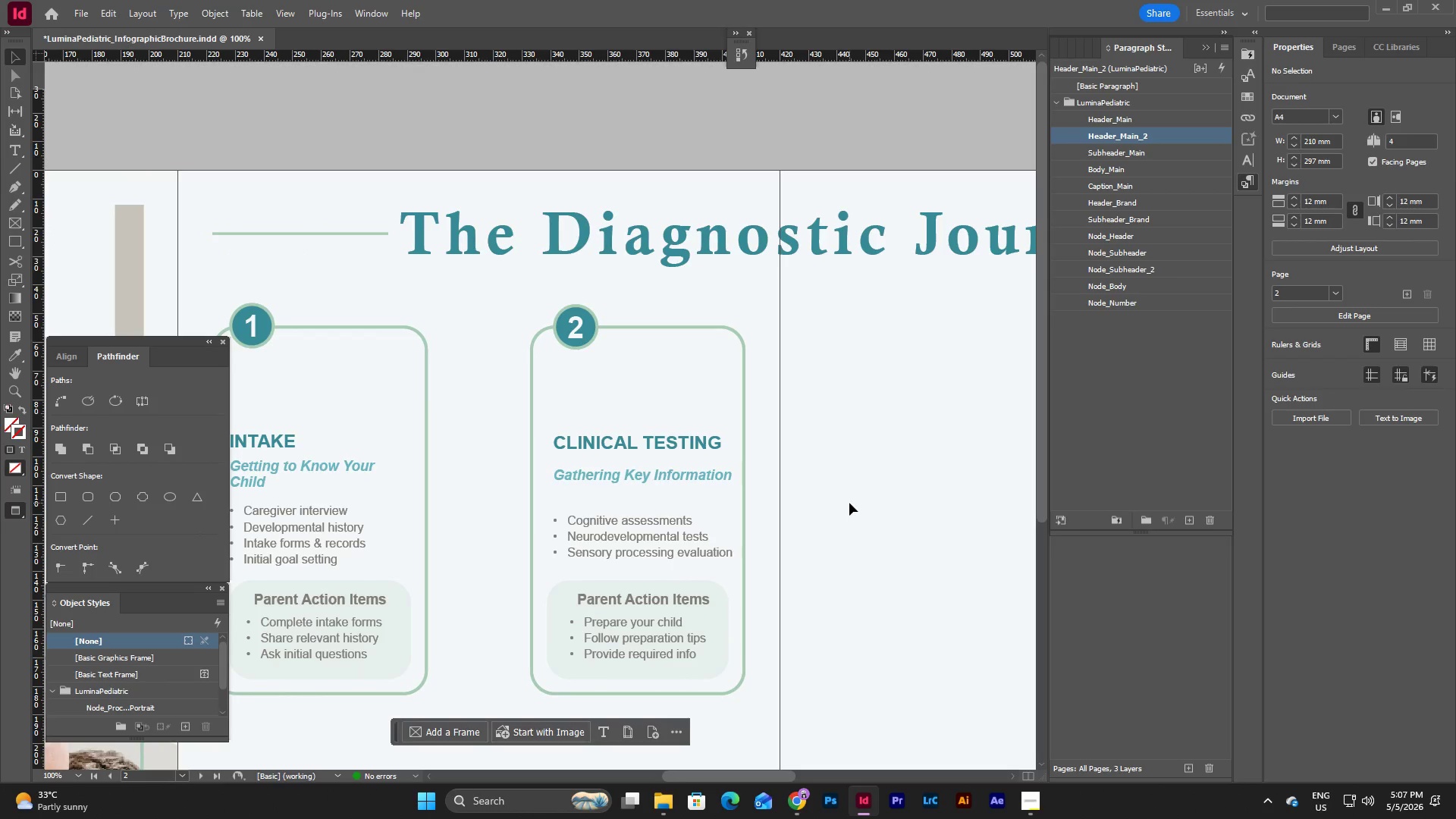 
left_click([893, 532])
 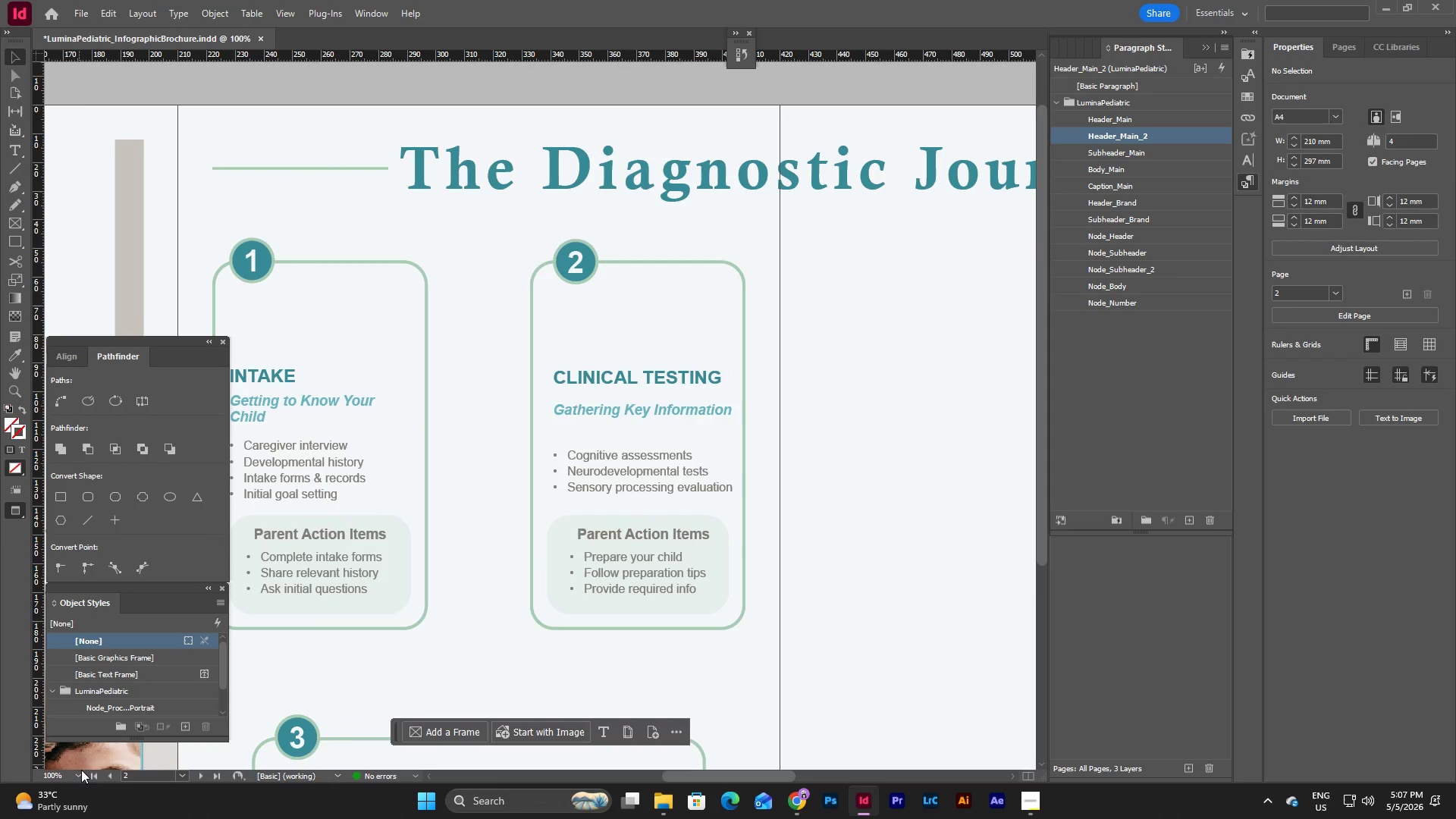 
scroll: coordinate [893, 532], scroll_direction: down, amount: 1.0
 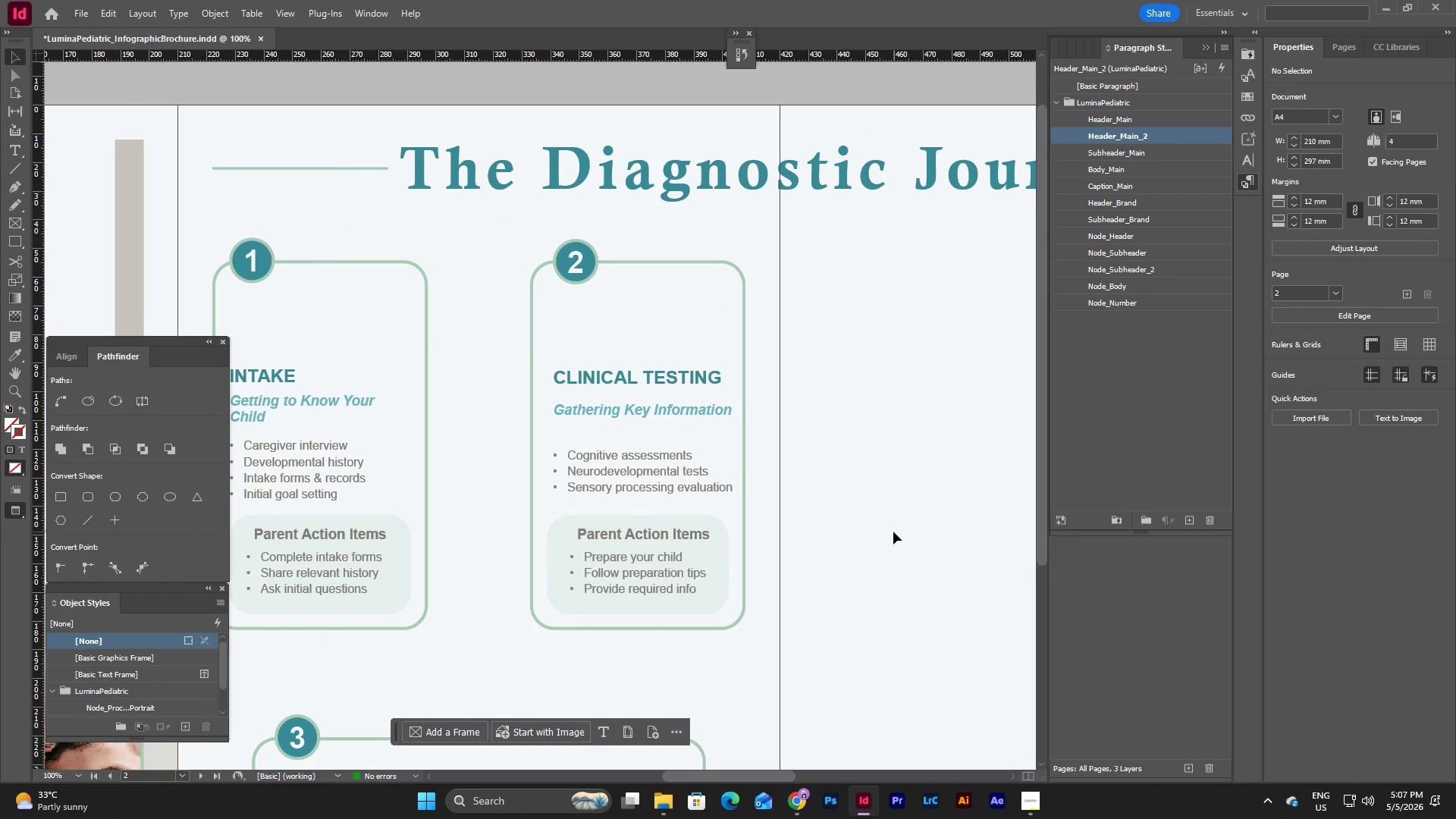 
left_click([78, 774])
 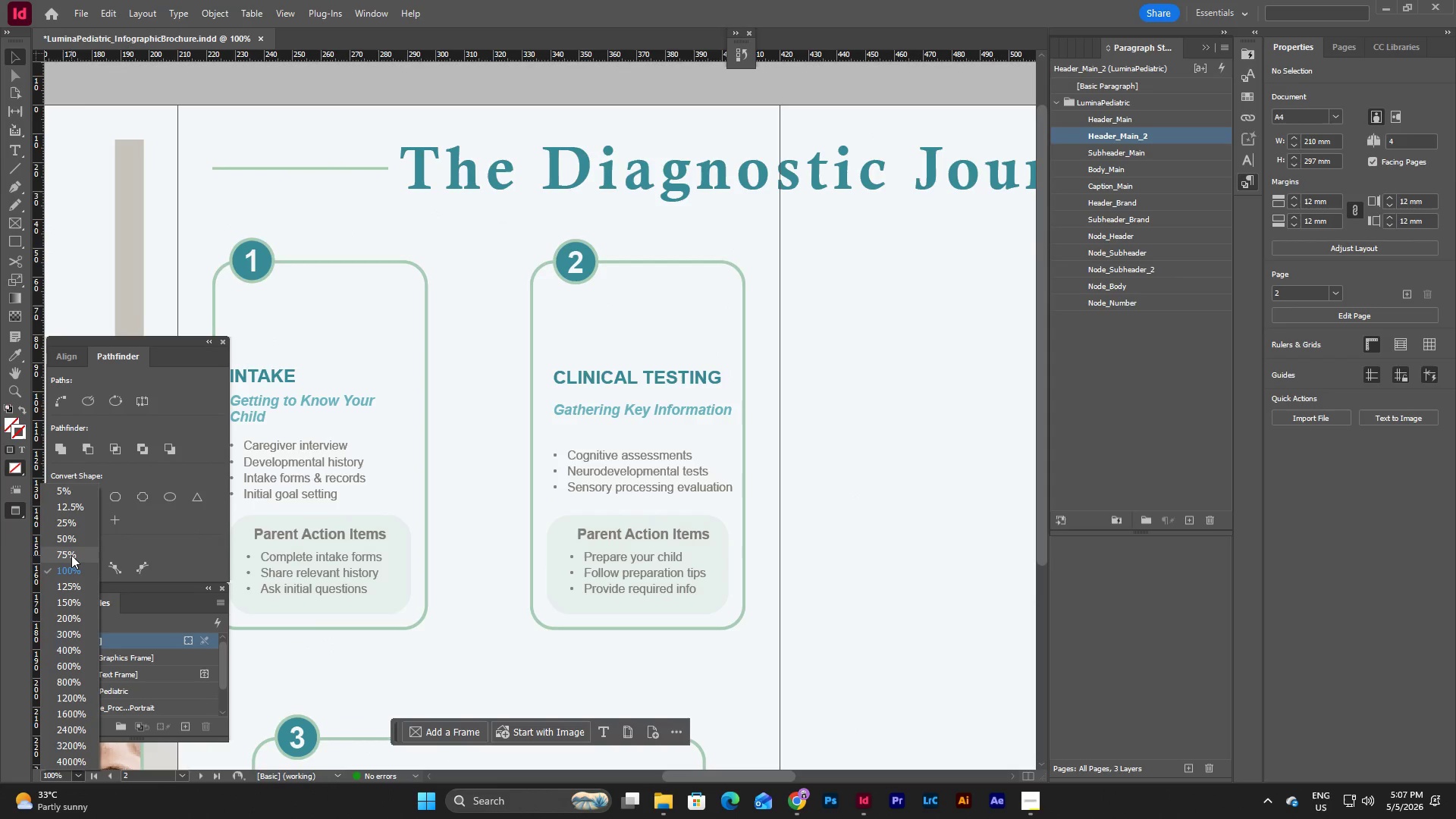 
left_click([71, 555])
 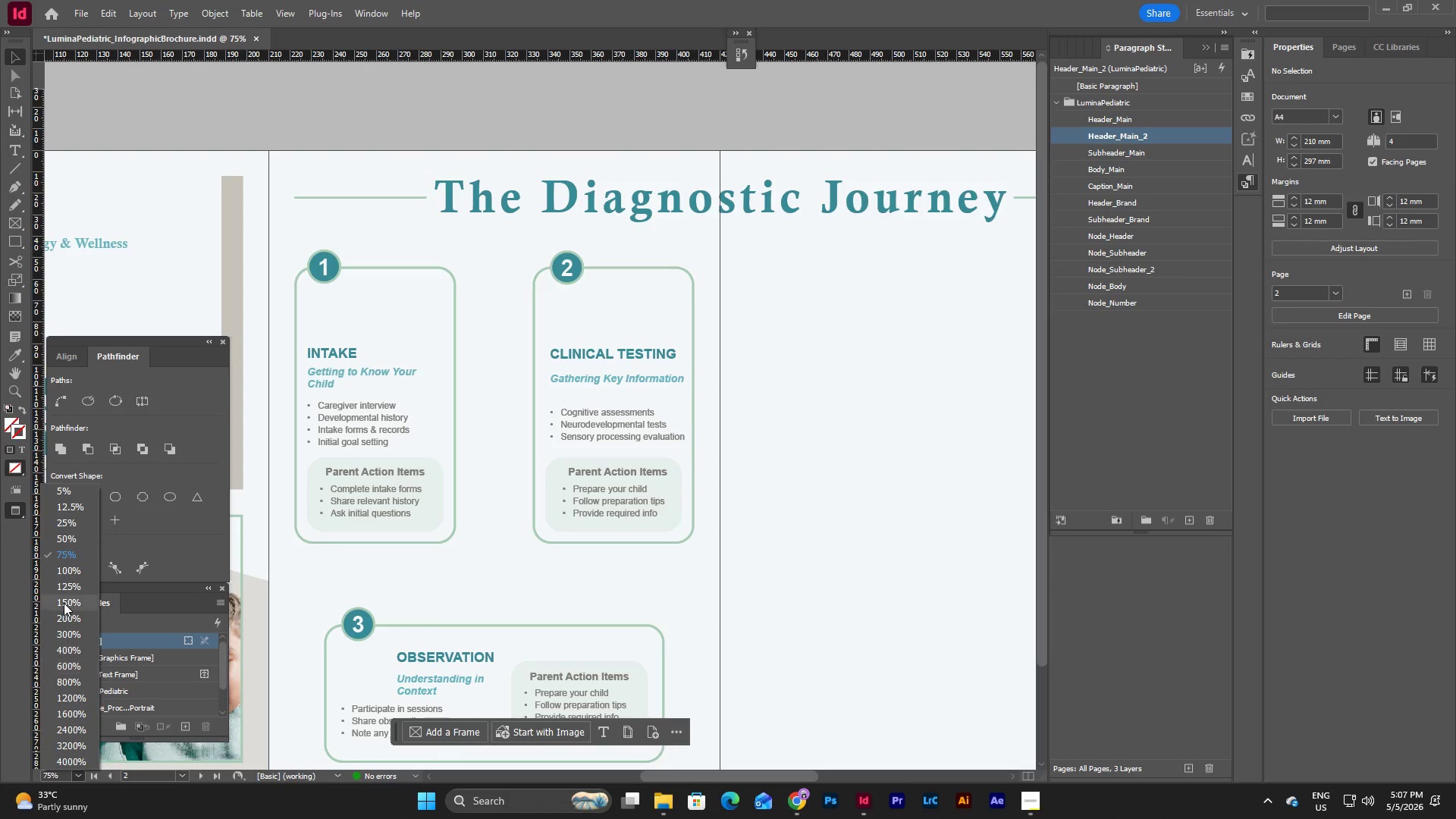 
left_click([71, 539])
 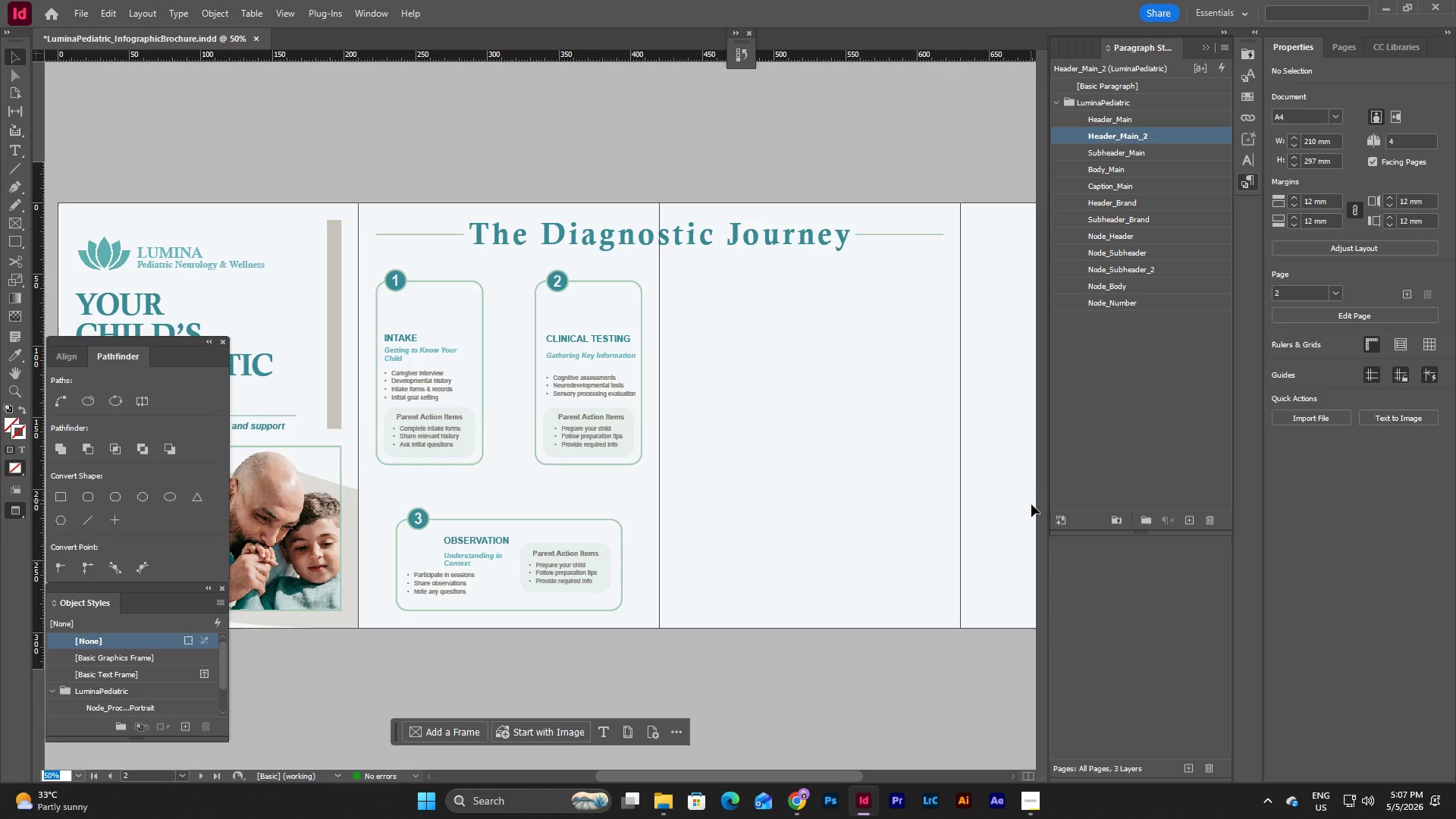 
key(W)
 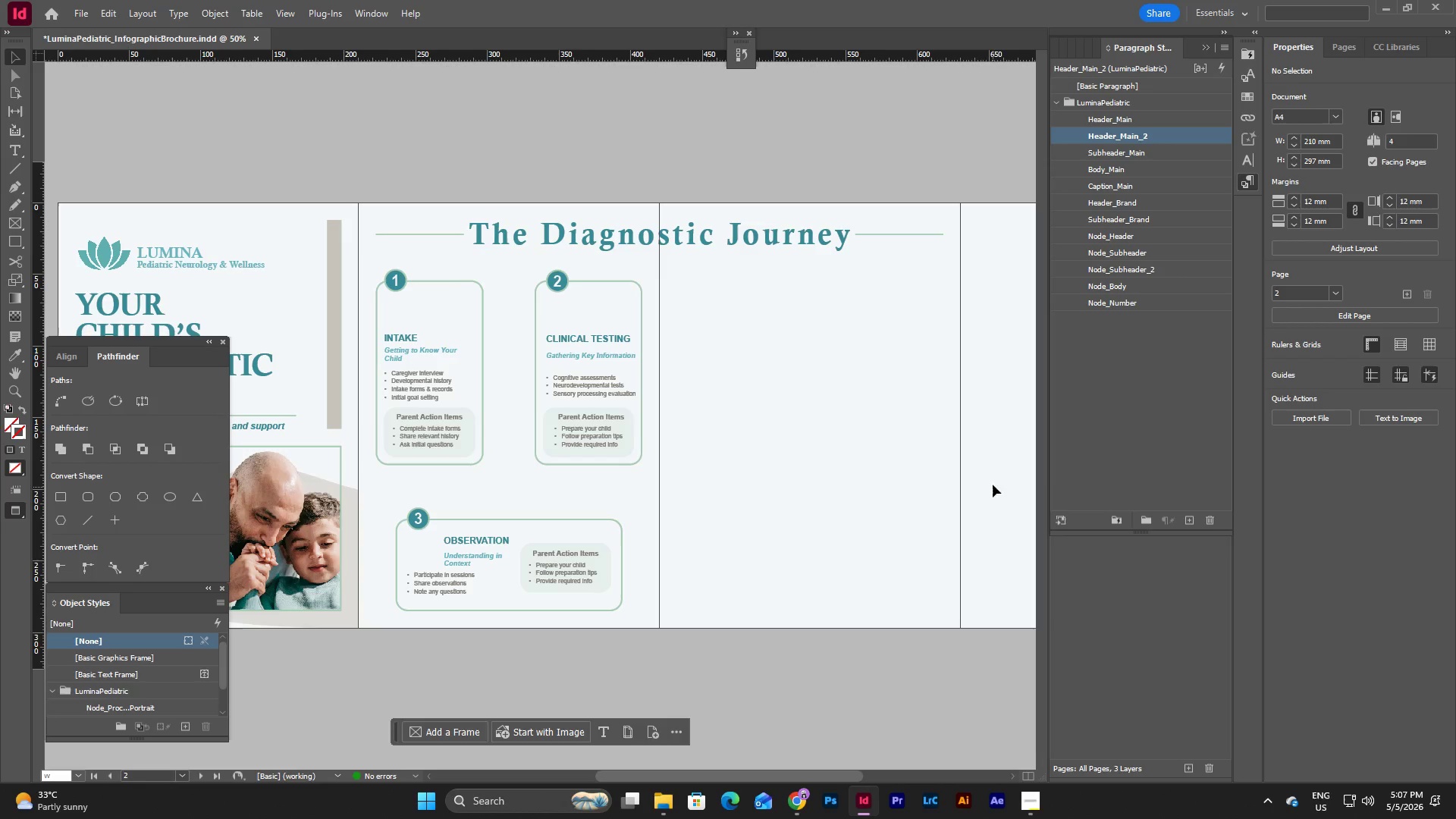 
left_click([989, 461])
 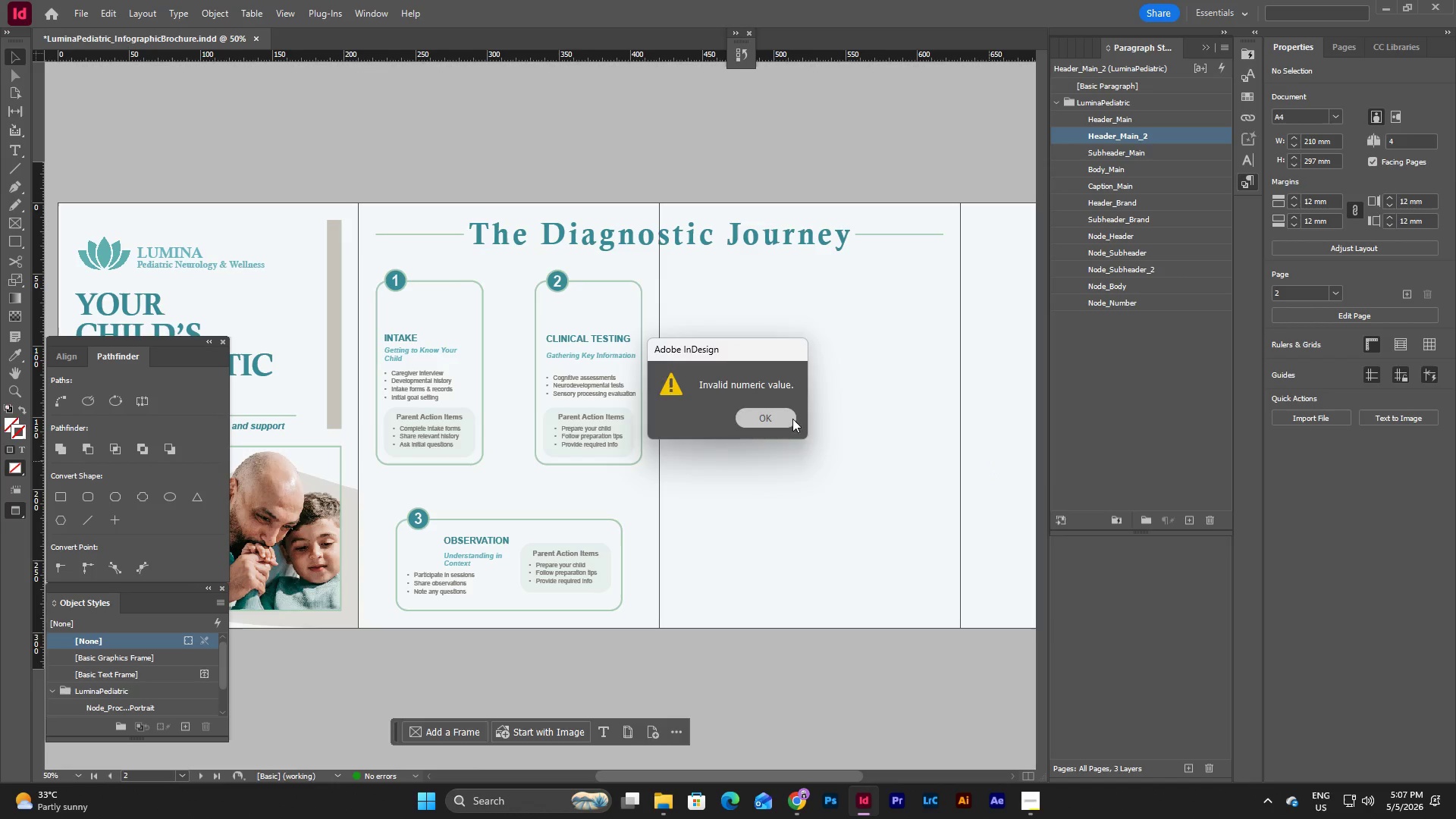 
double_click([1001, 372])
 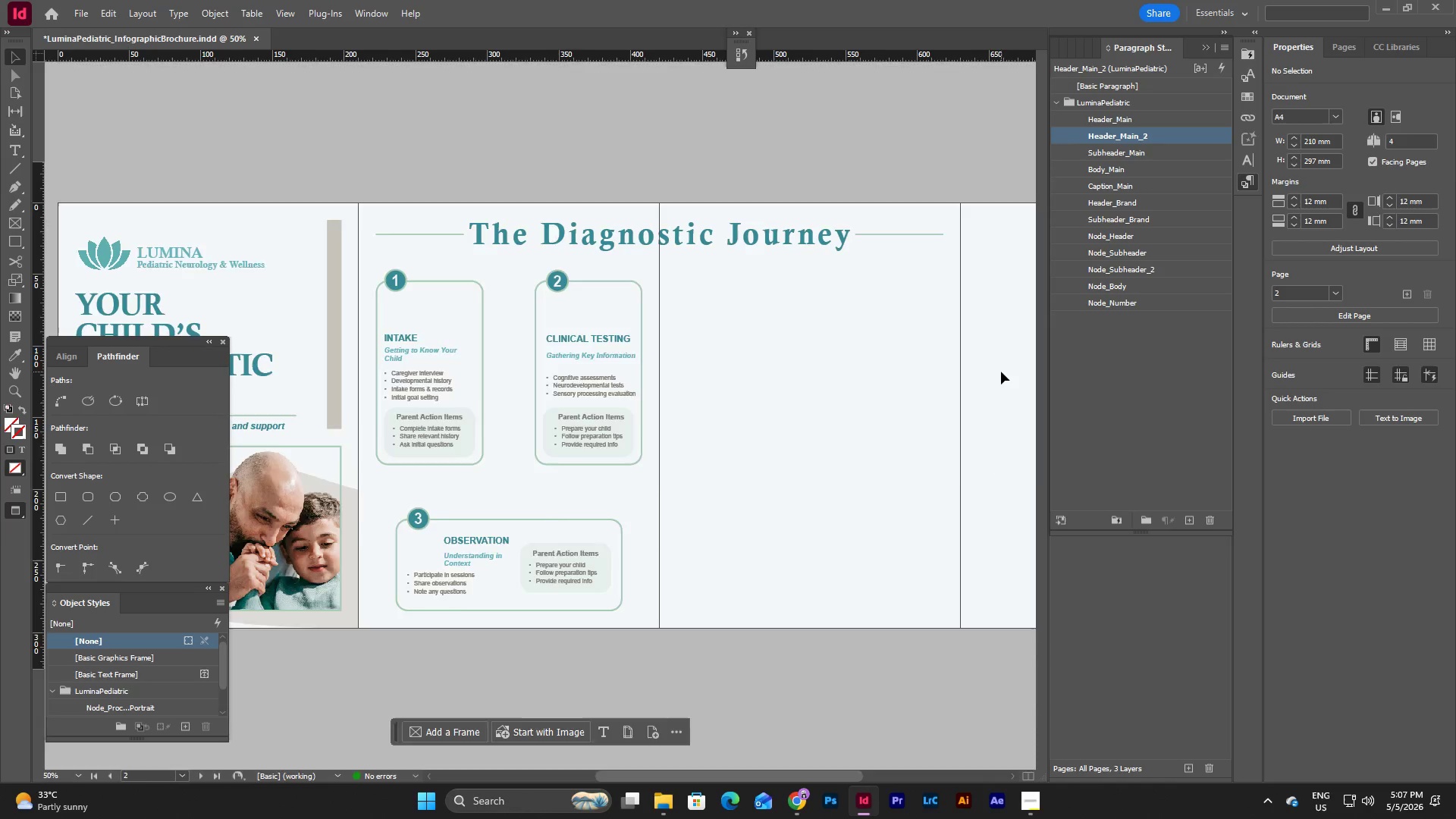 
type(wwwwww)
 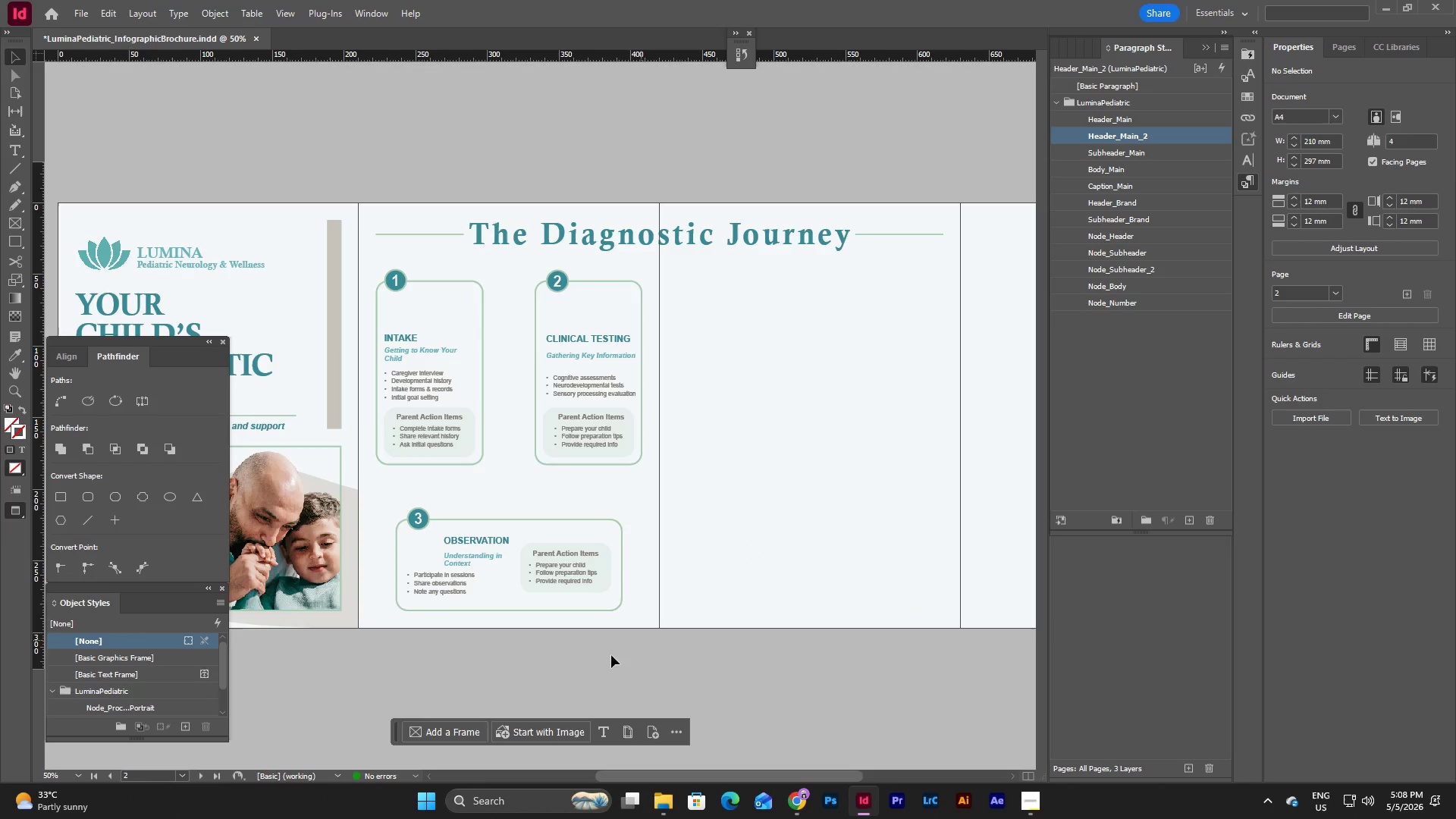 
key(W)
 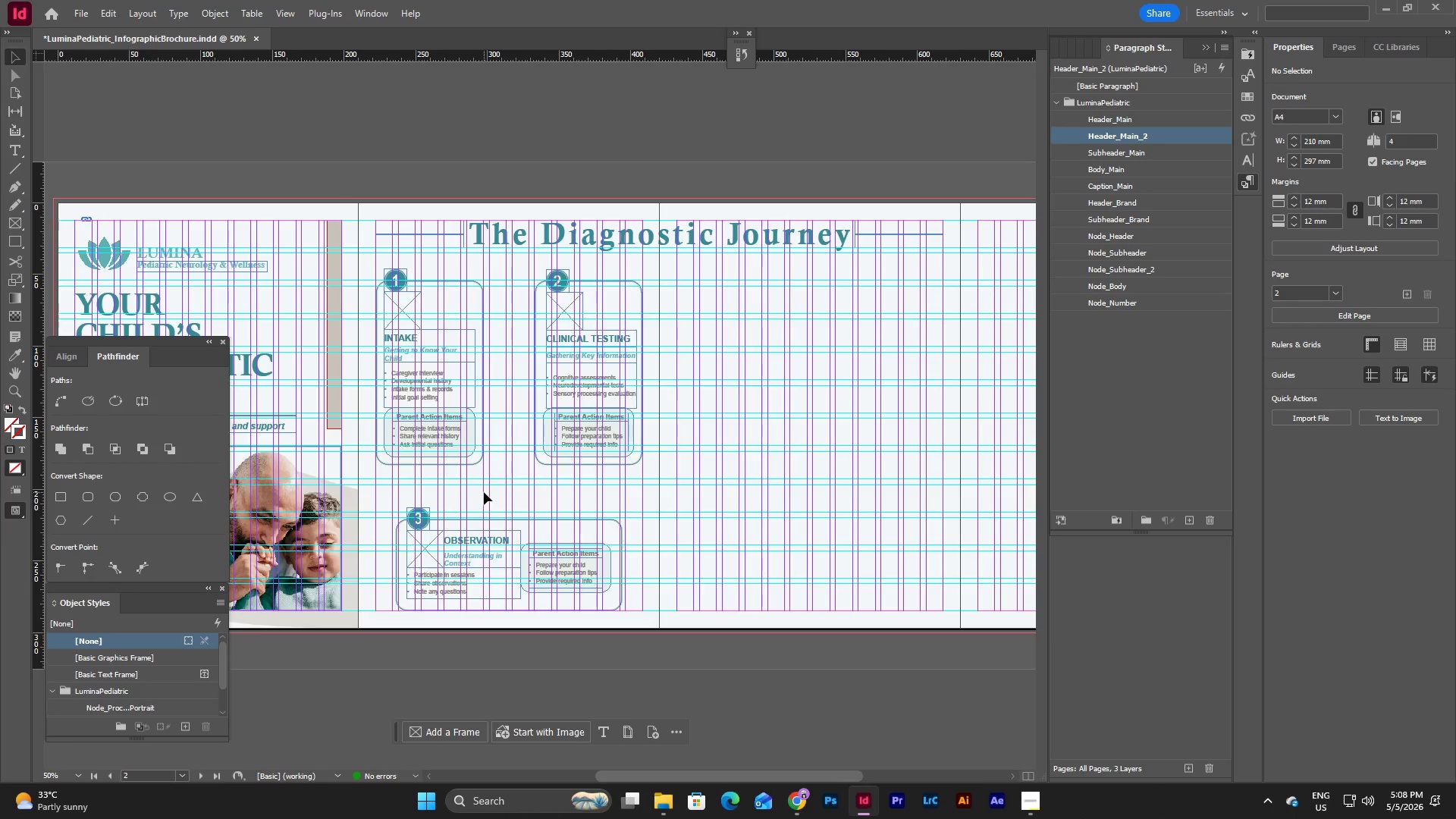 
left_click_drag(start_coordinate=[362, 265], to_coordinate=[685, 482])
 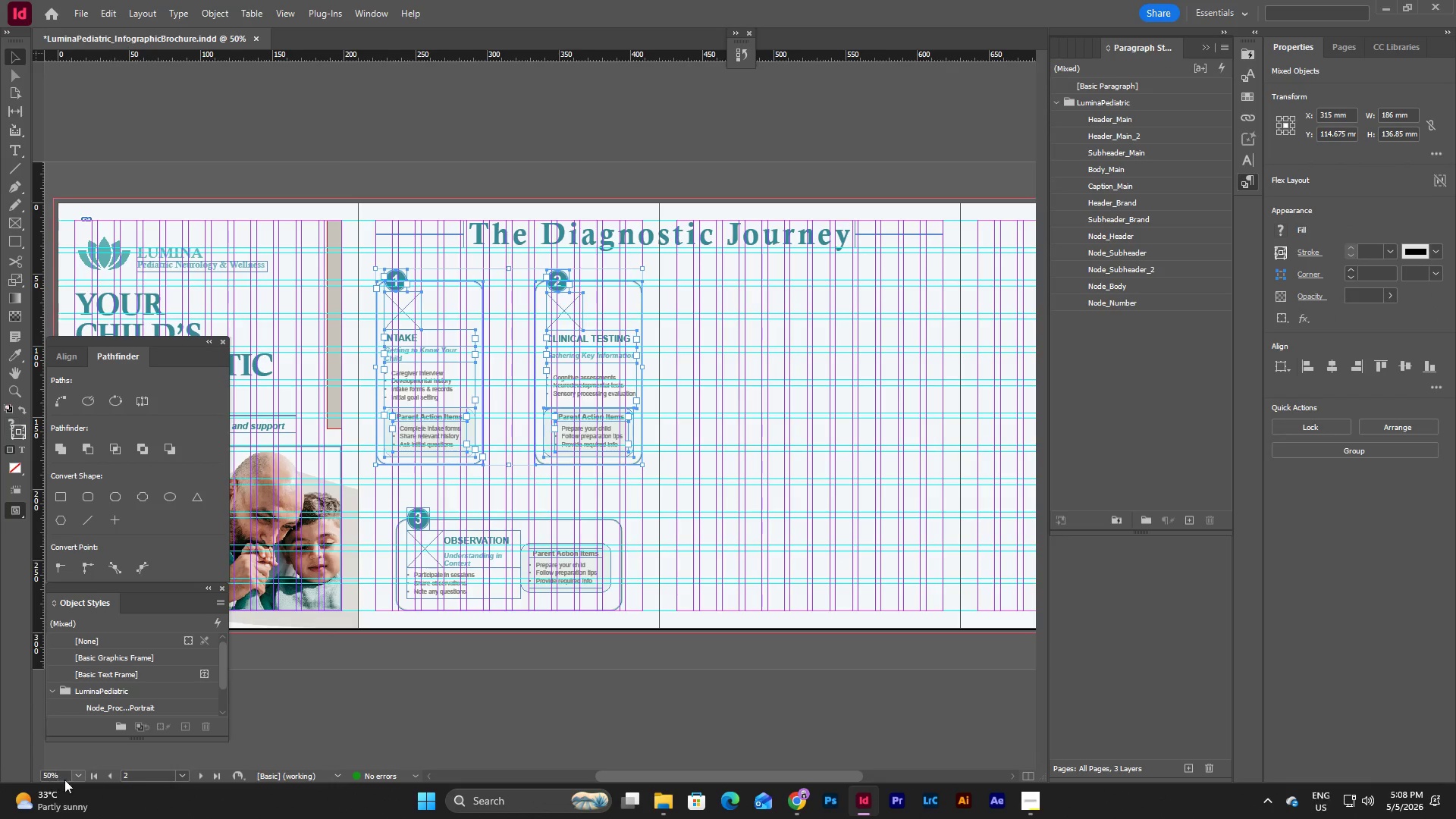 
left_click([76, 778])
 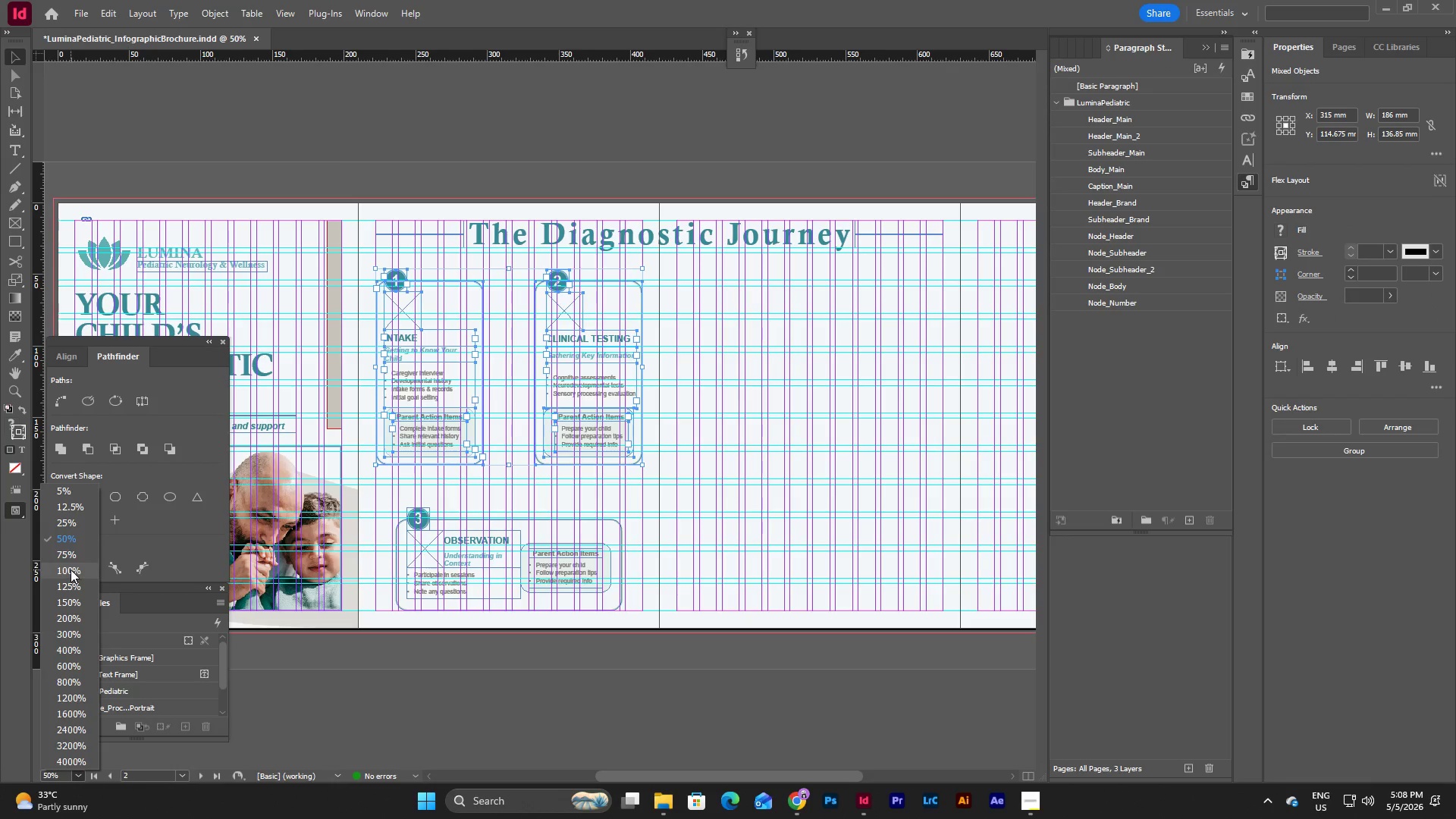 
left_click([71, 570])
 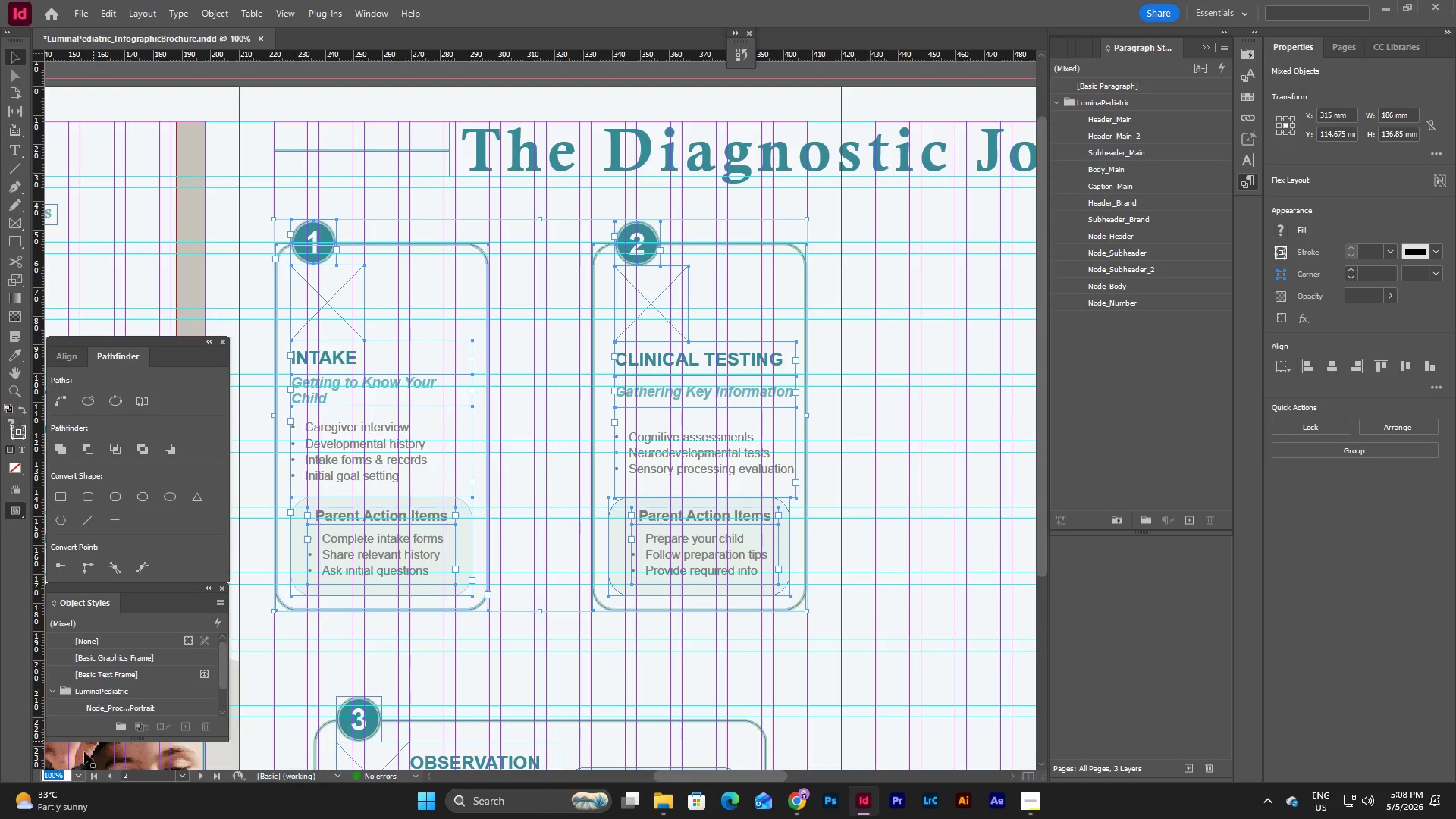 
left_click([74, 773])
 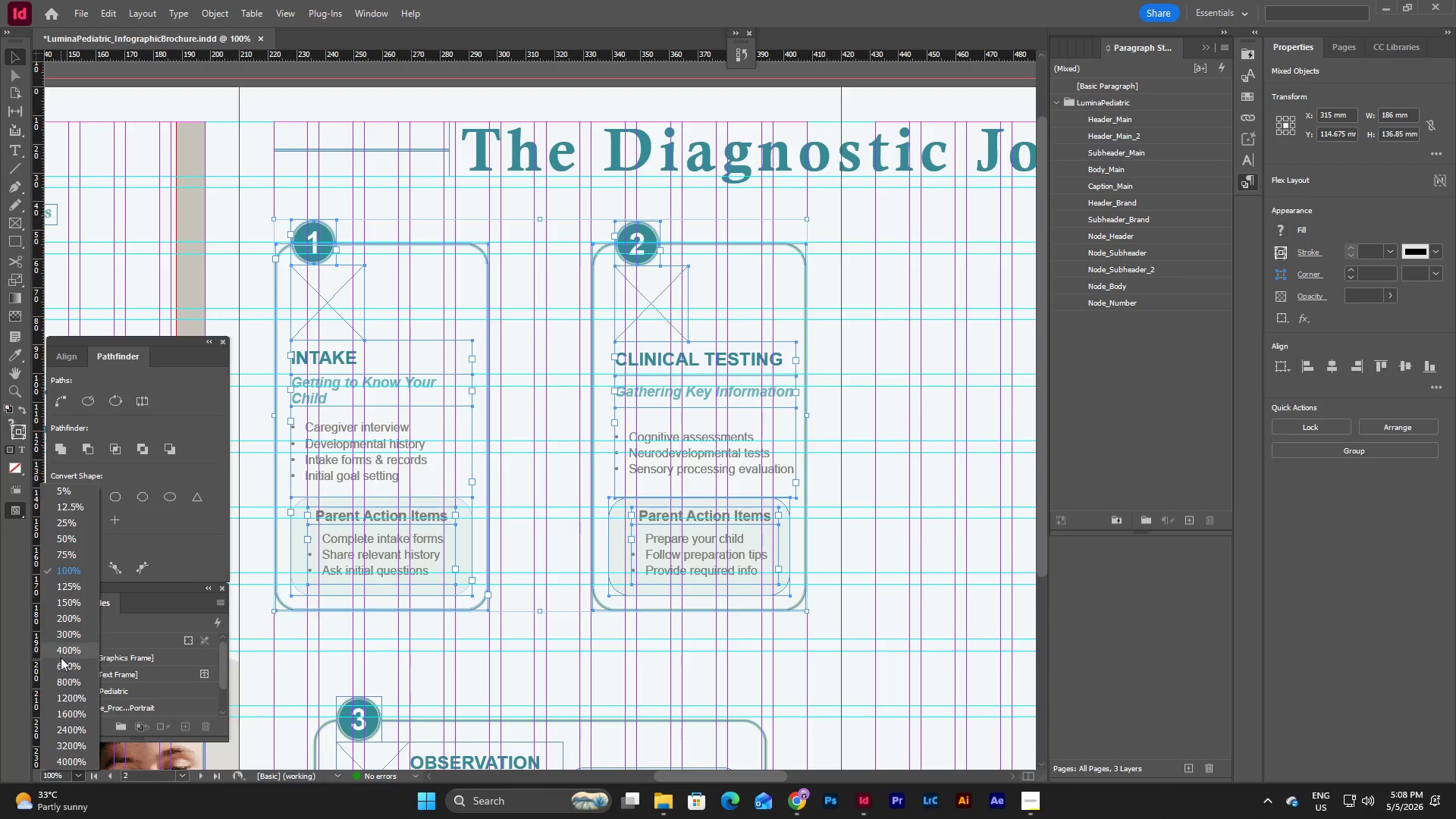 
left_click([61, 648])
 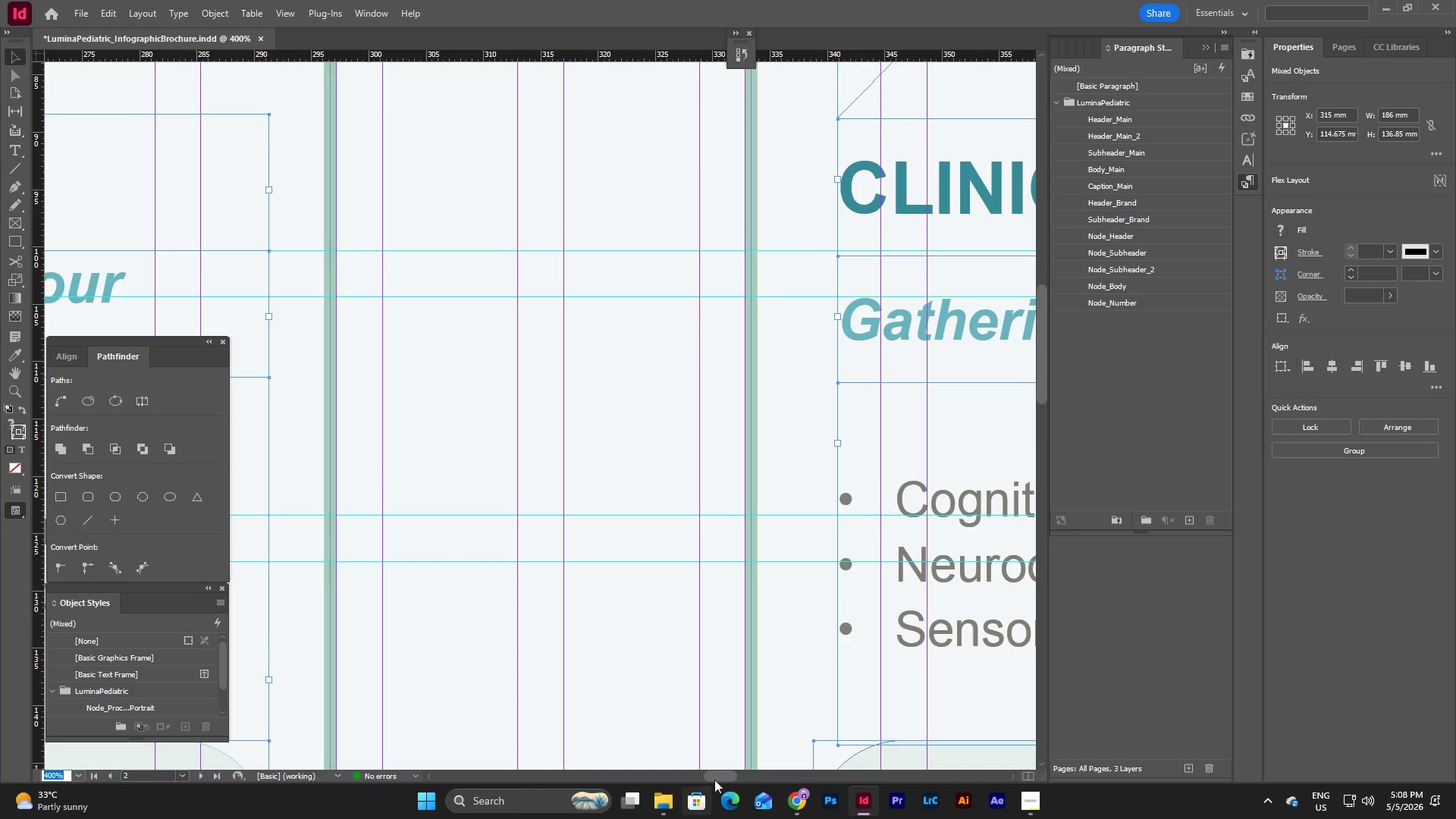 
left_click_drag(start_coordinate=[721, 775], to_coordinate=[686, 774])
 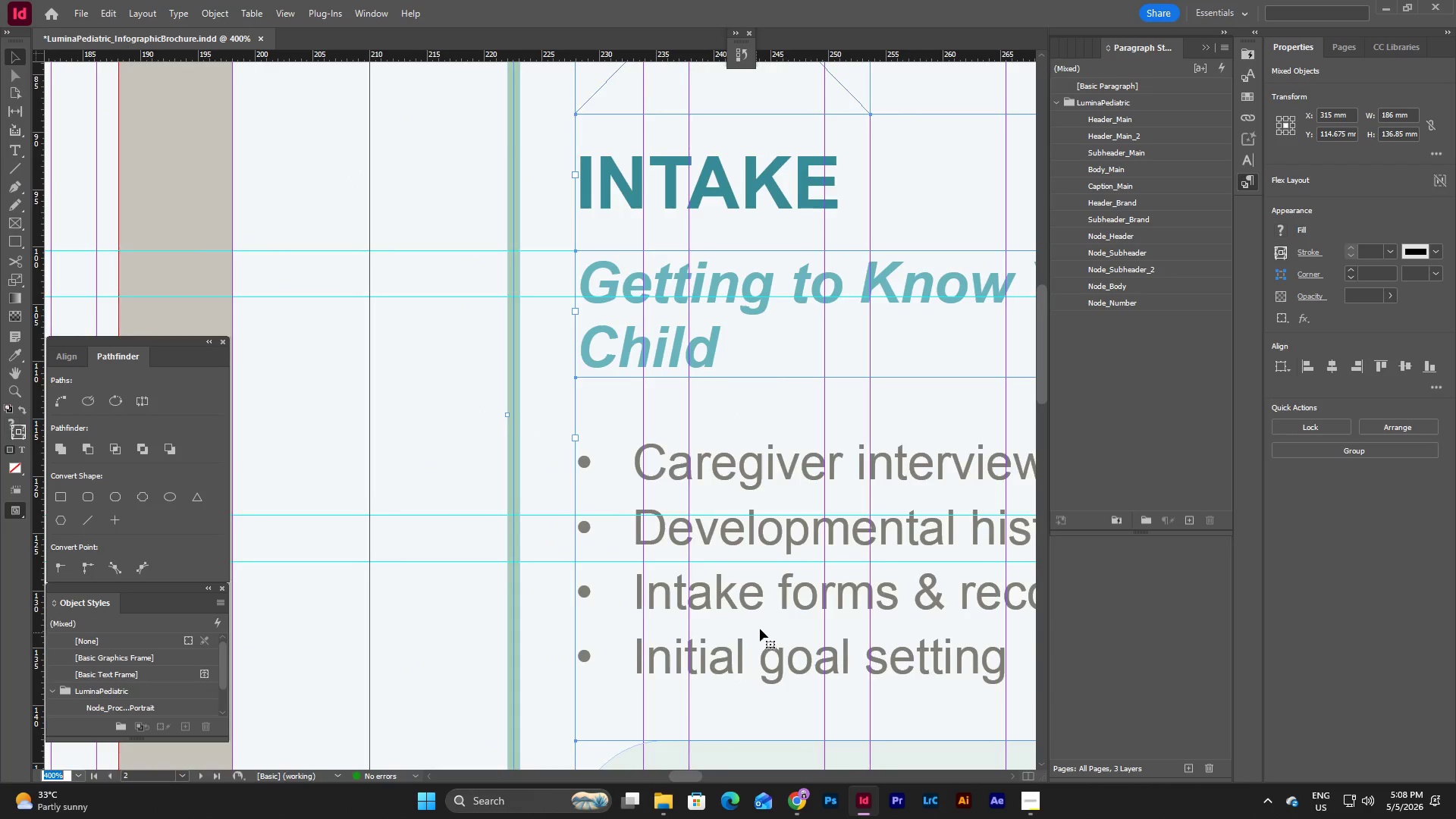 
scroll: coordinate [774, 586], scroll_direction: up, amount: 11.0
 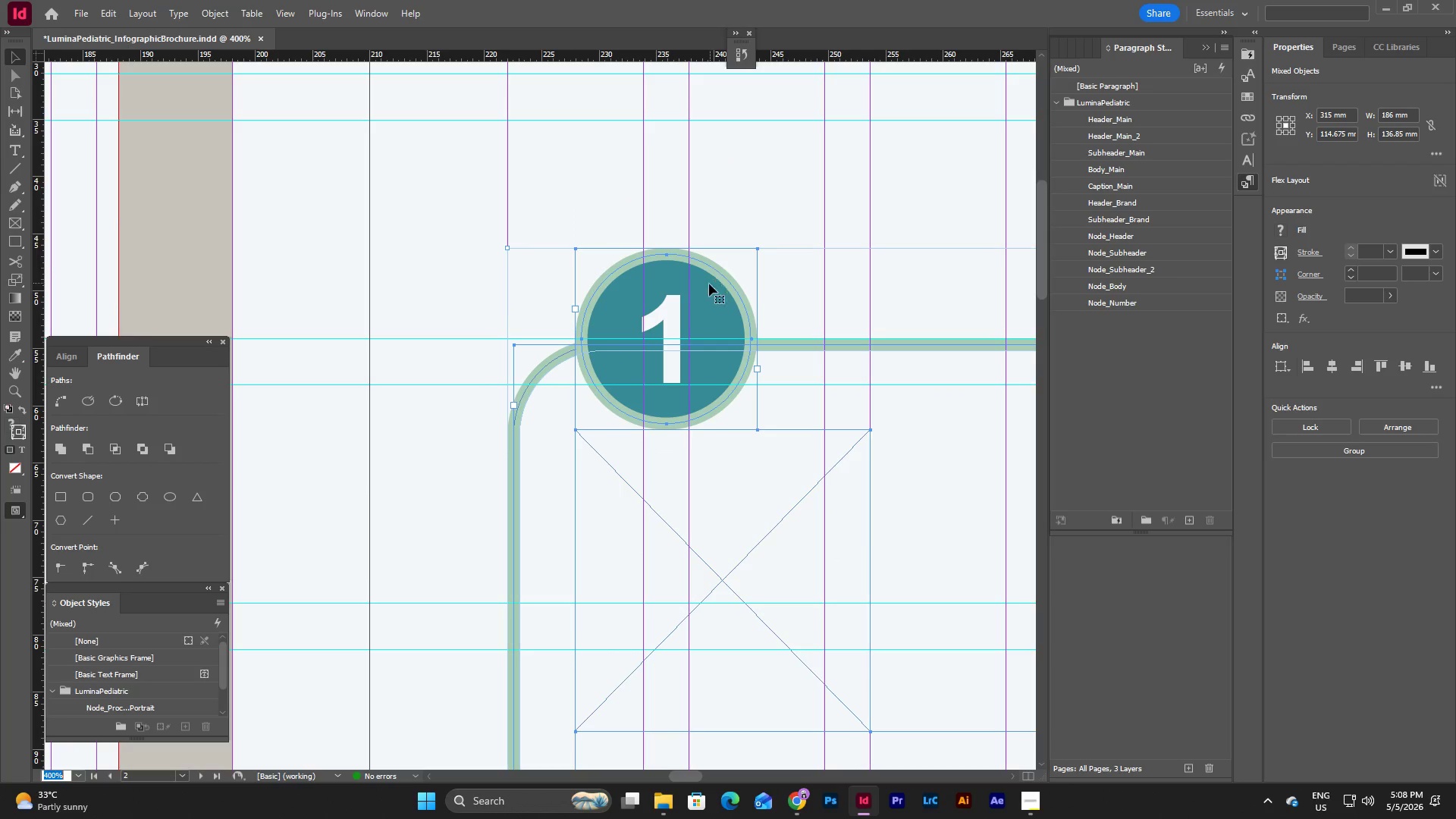 
left_click_drag(start_coordinate=[707, 290], to_coordinate=[705, 381])
 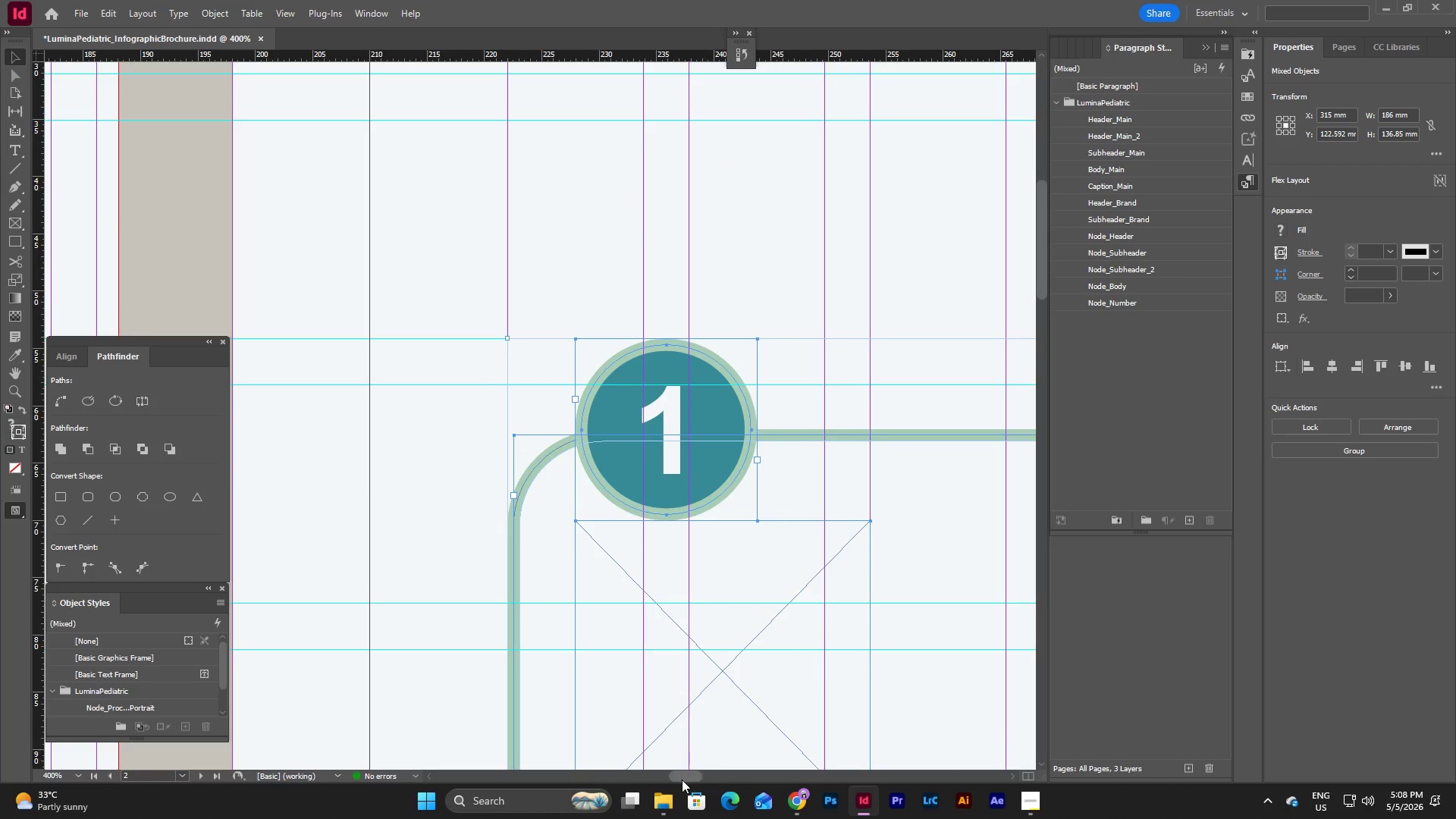 
left_click_drag(start_coordinate=[686, 775], to_coordinate=[725, 775])
 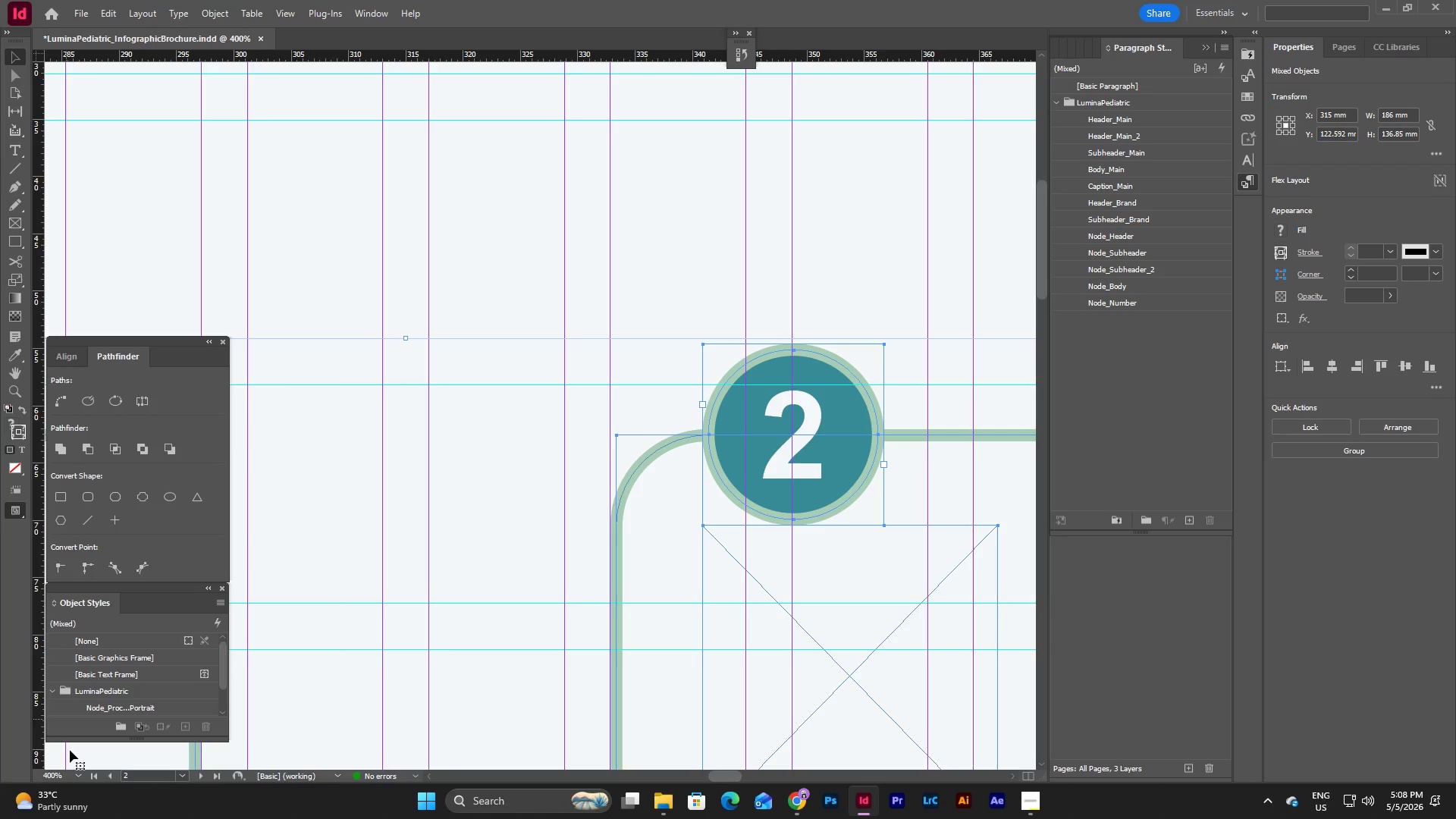 
left_click([78, 771])
 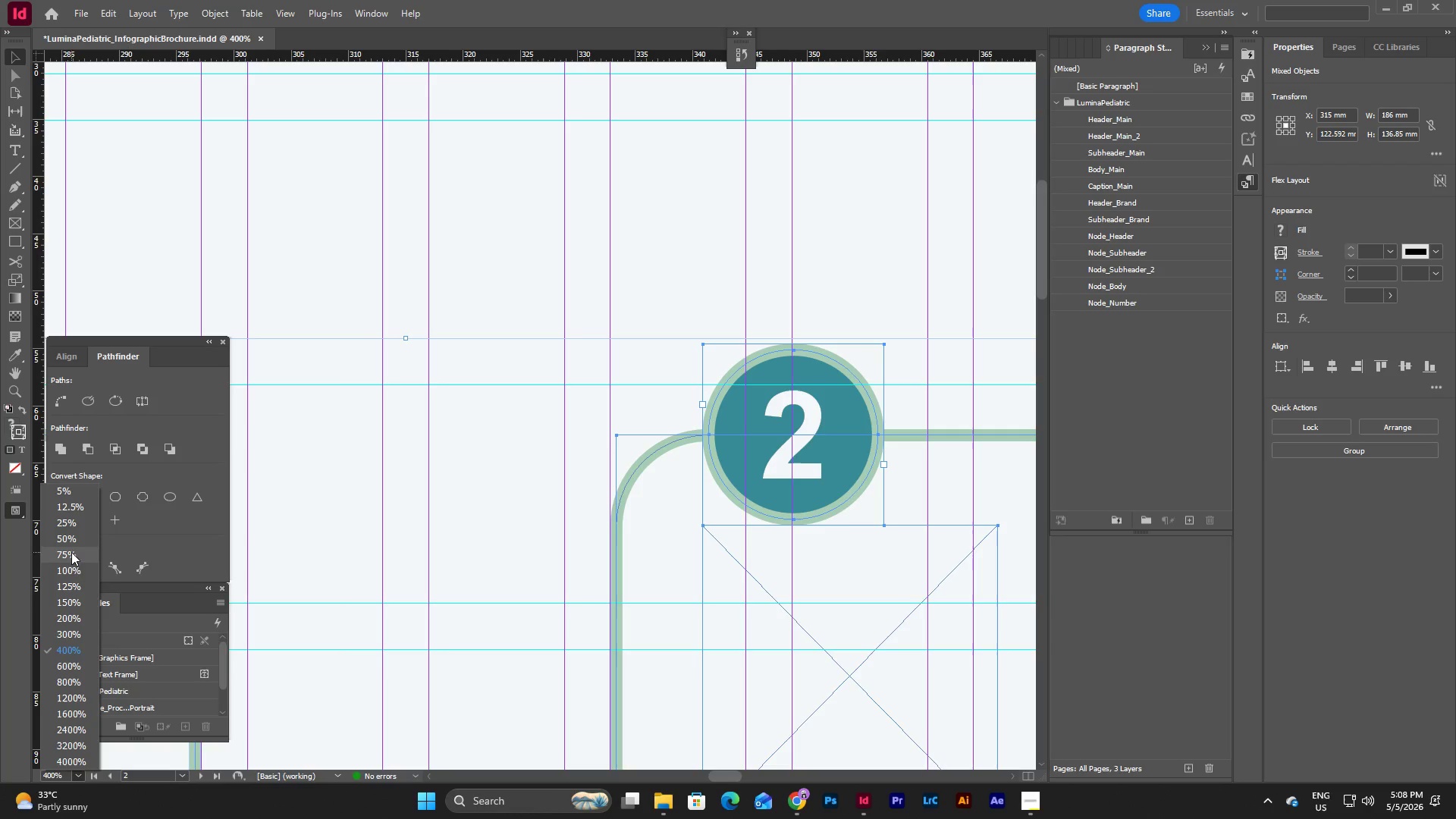 
left_click([71, 569])
 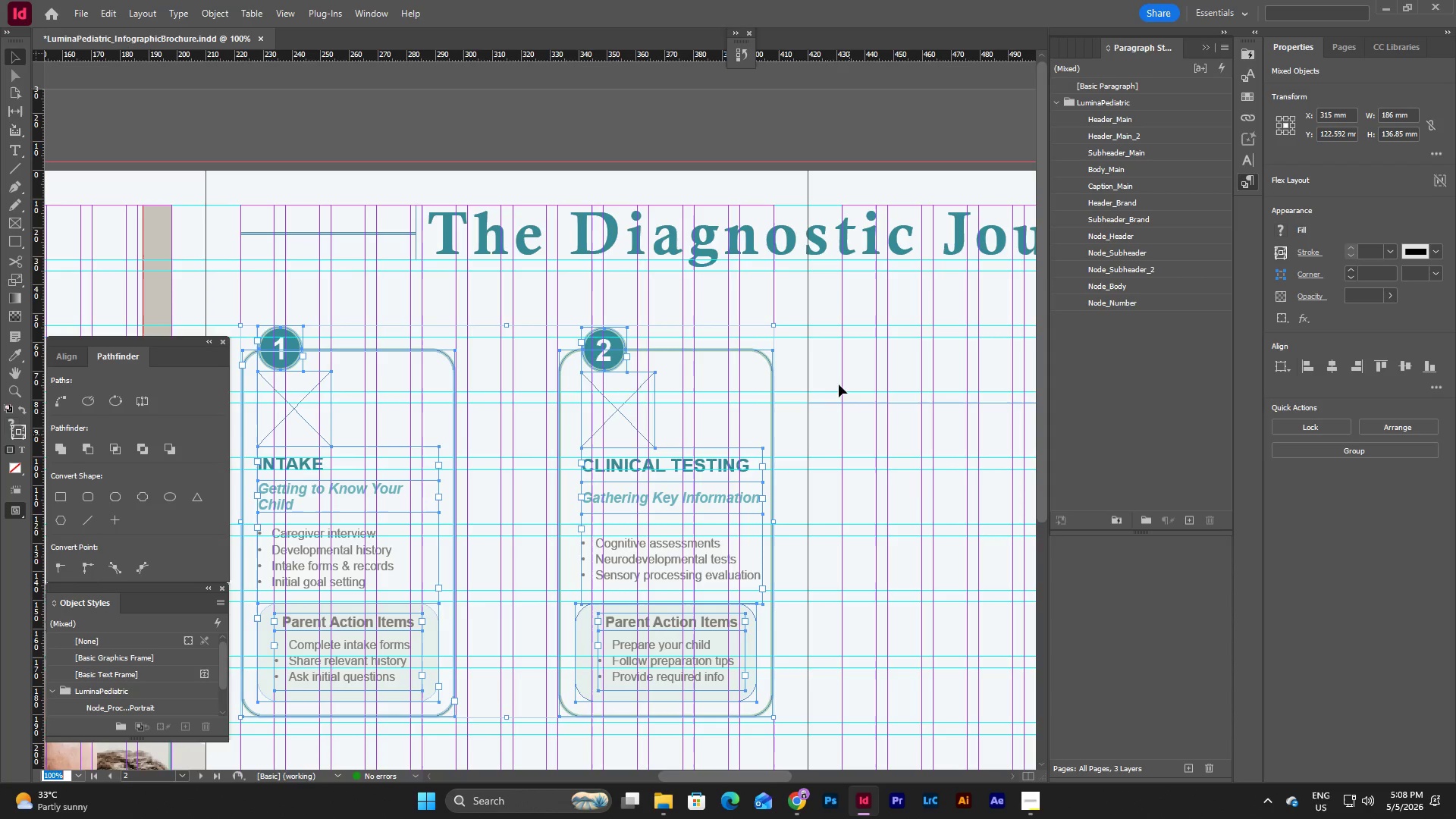 
left_click([829, 372])
 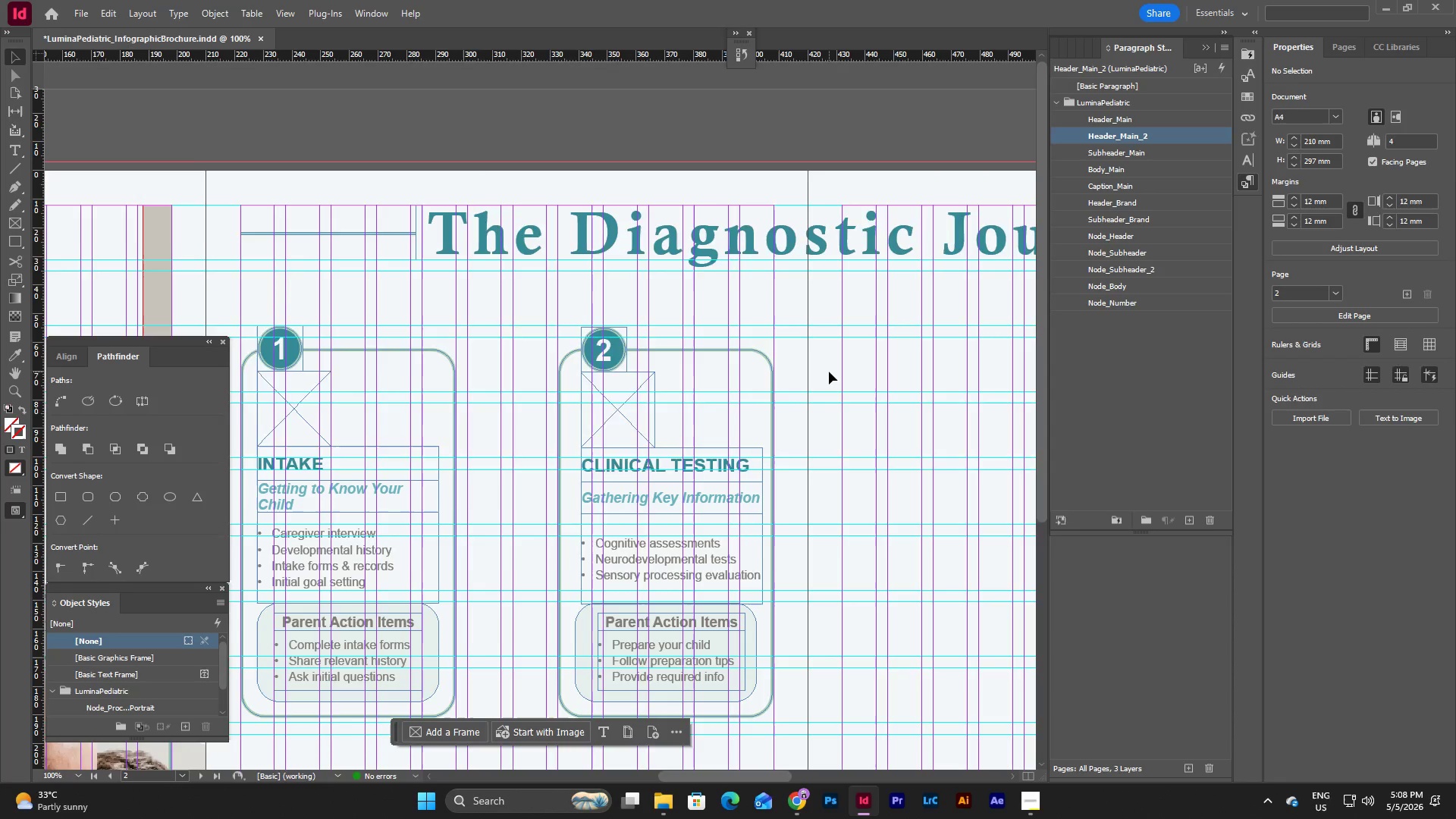 
scroll: coordinate [829, 372], scroll_direction: down, amount: 2.0
 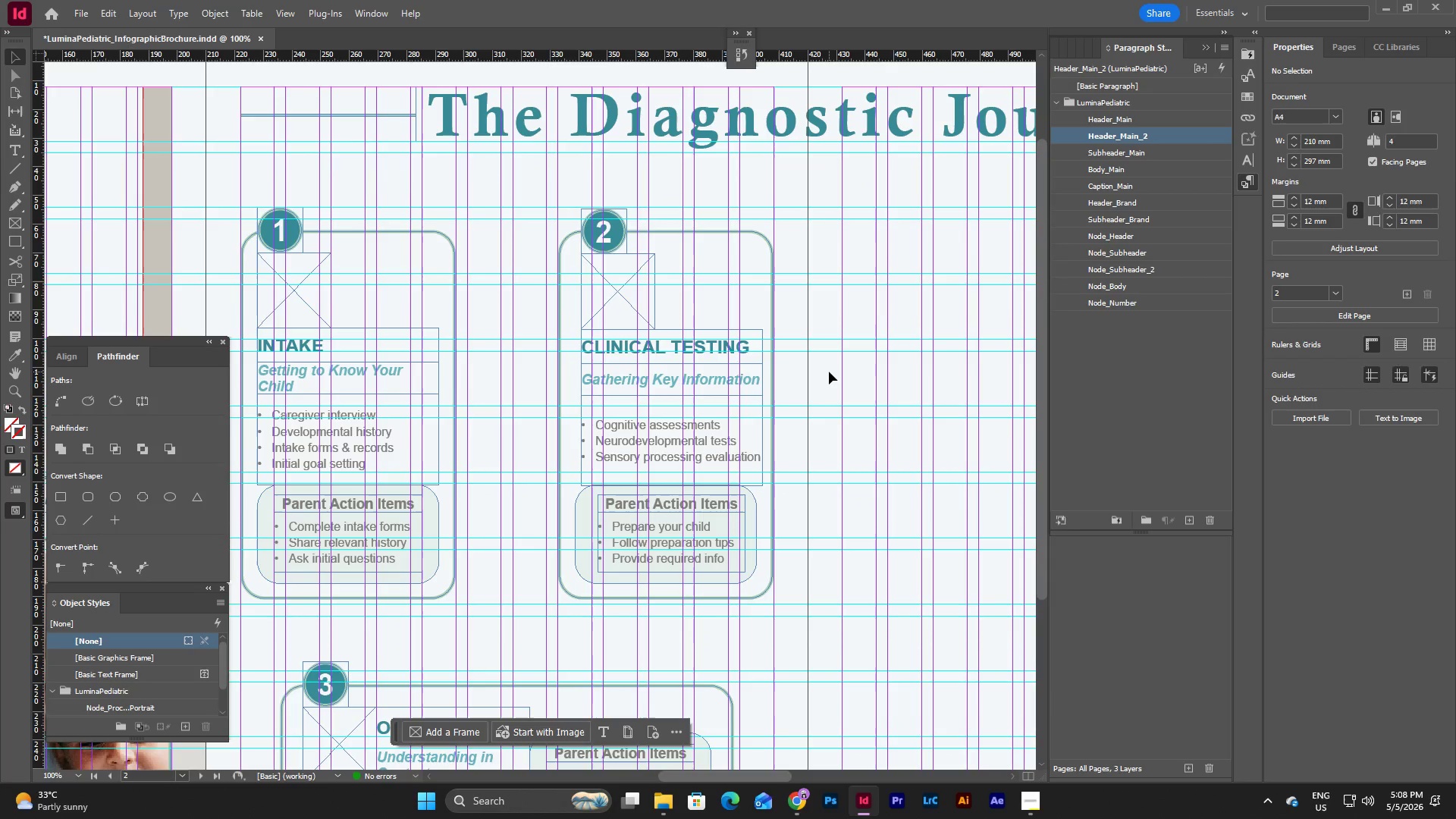 
scroll: coordinate [832, 368], scroll_direction: up, amount: 2.0
 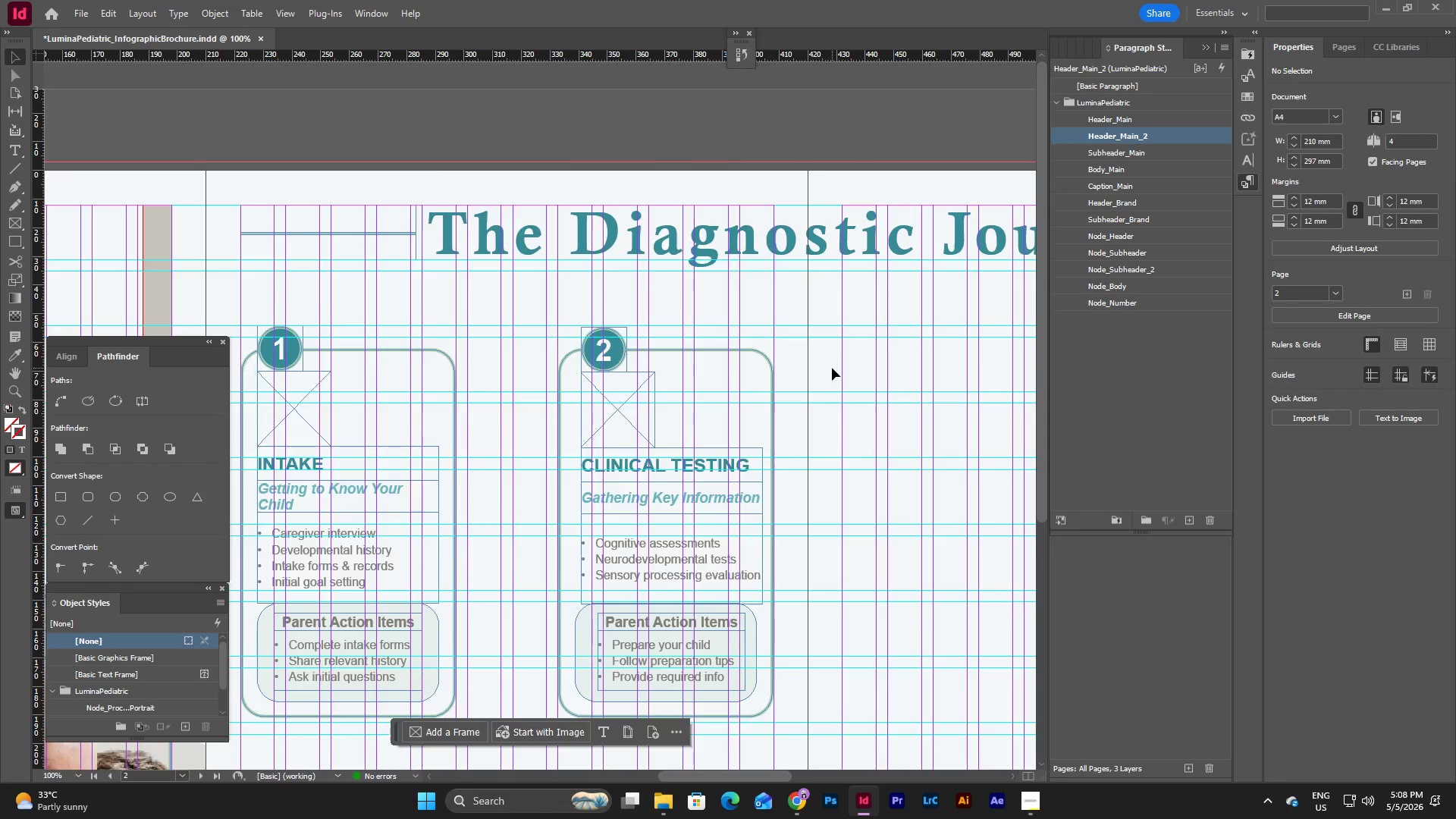 
scroll: coordinate [832, 368], scroll_direction: down, amount: 4.0
 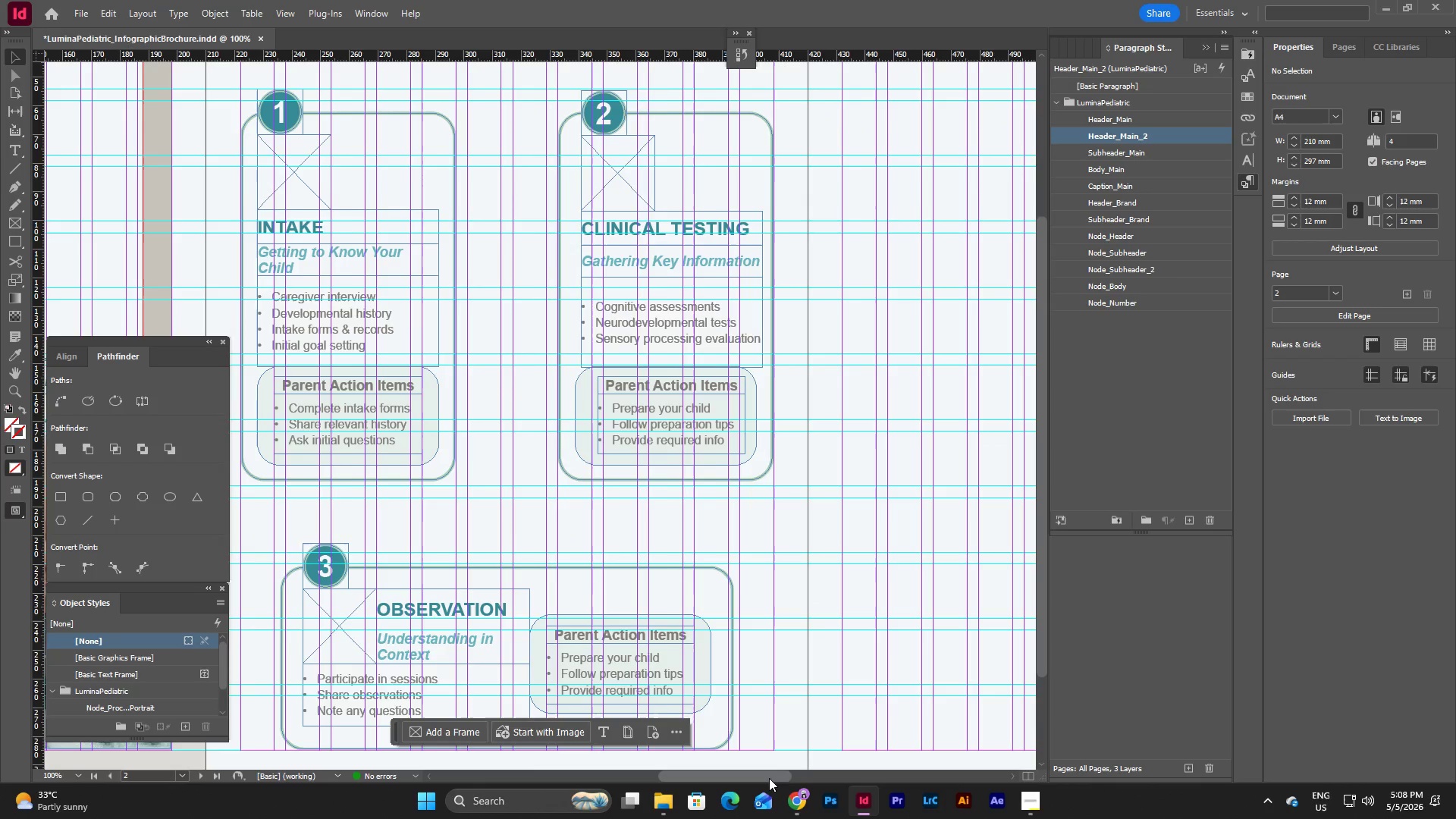 
left_click_drag(start_coordinate=[767, 777], to_coordinate=[676, 785])
 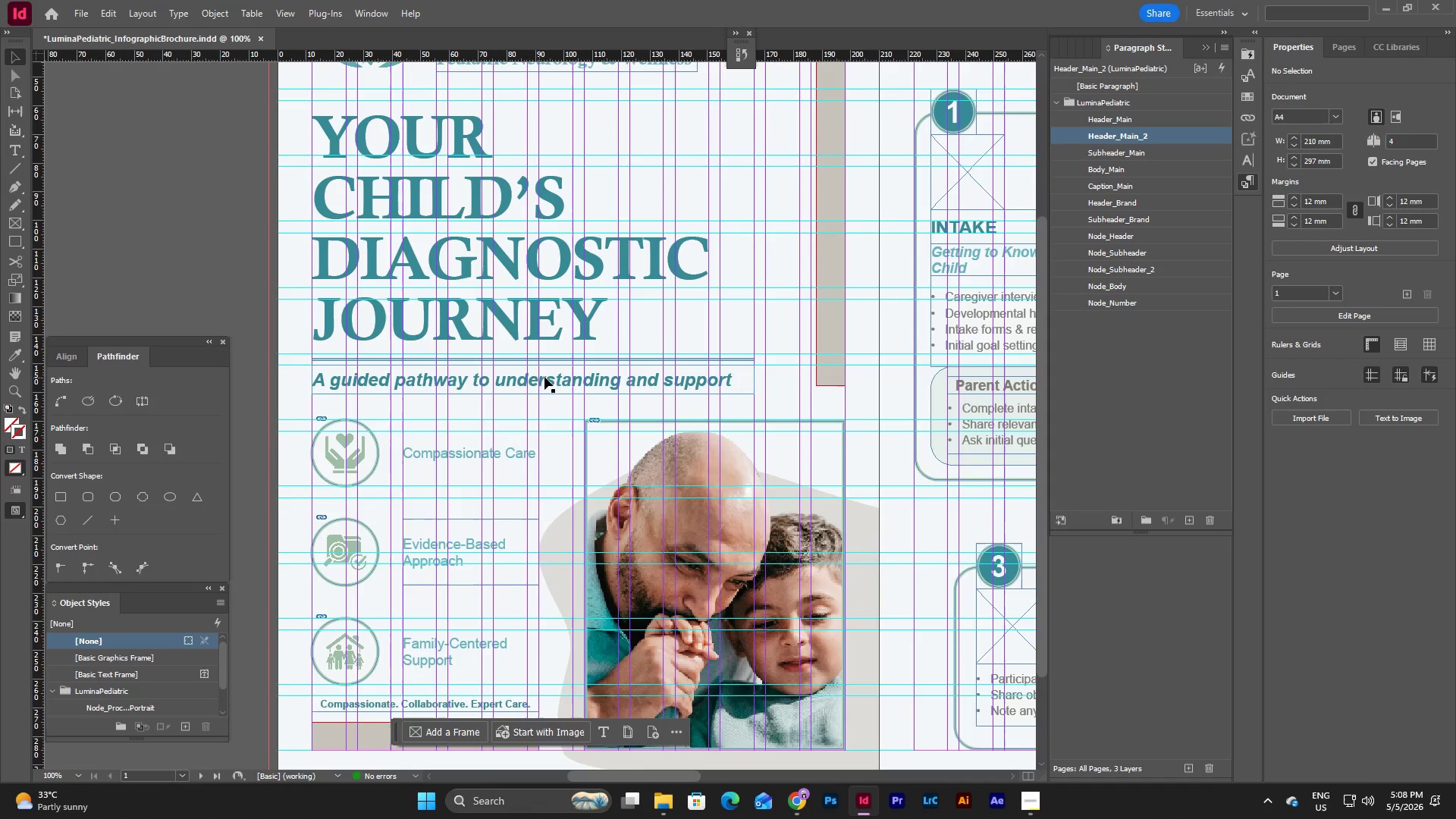 
left_click([551, 376])
 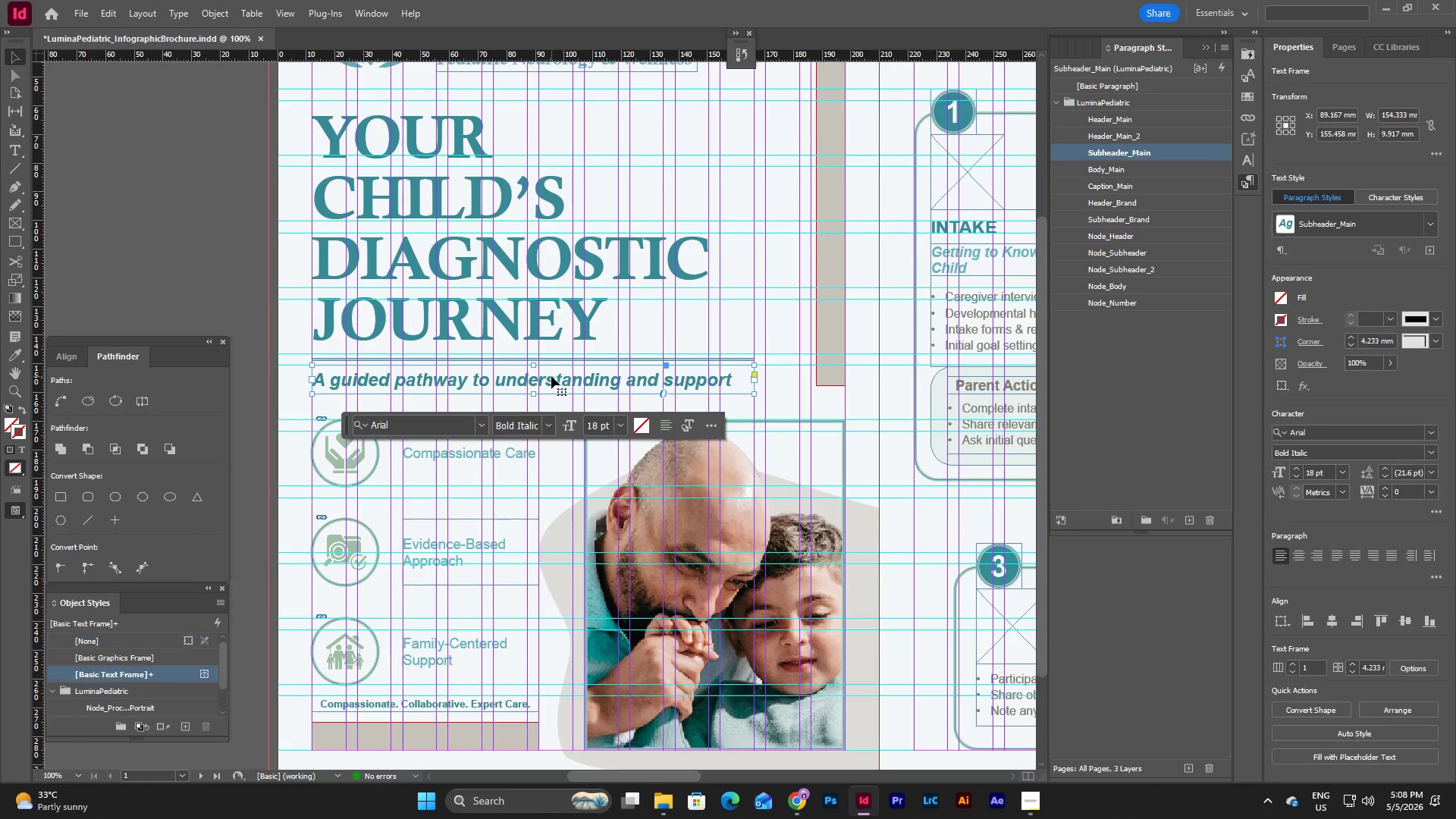 
key(Control+C)
 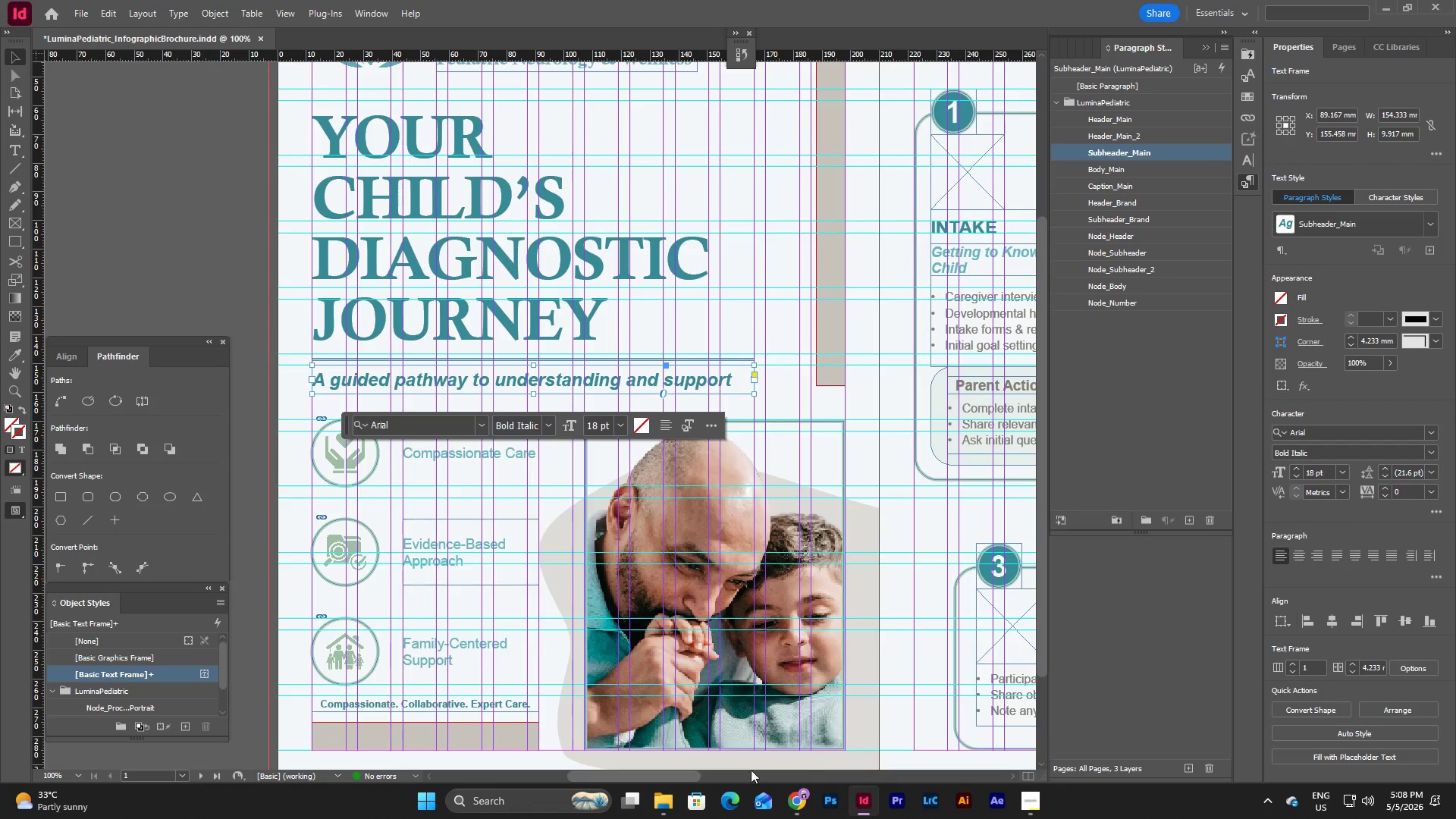 
left_click_drag(start_coordinate=[682, 775], to_coordinate=[758, 777])
 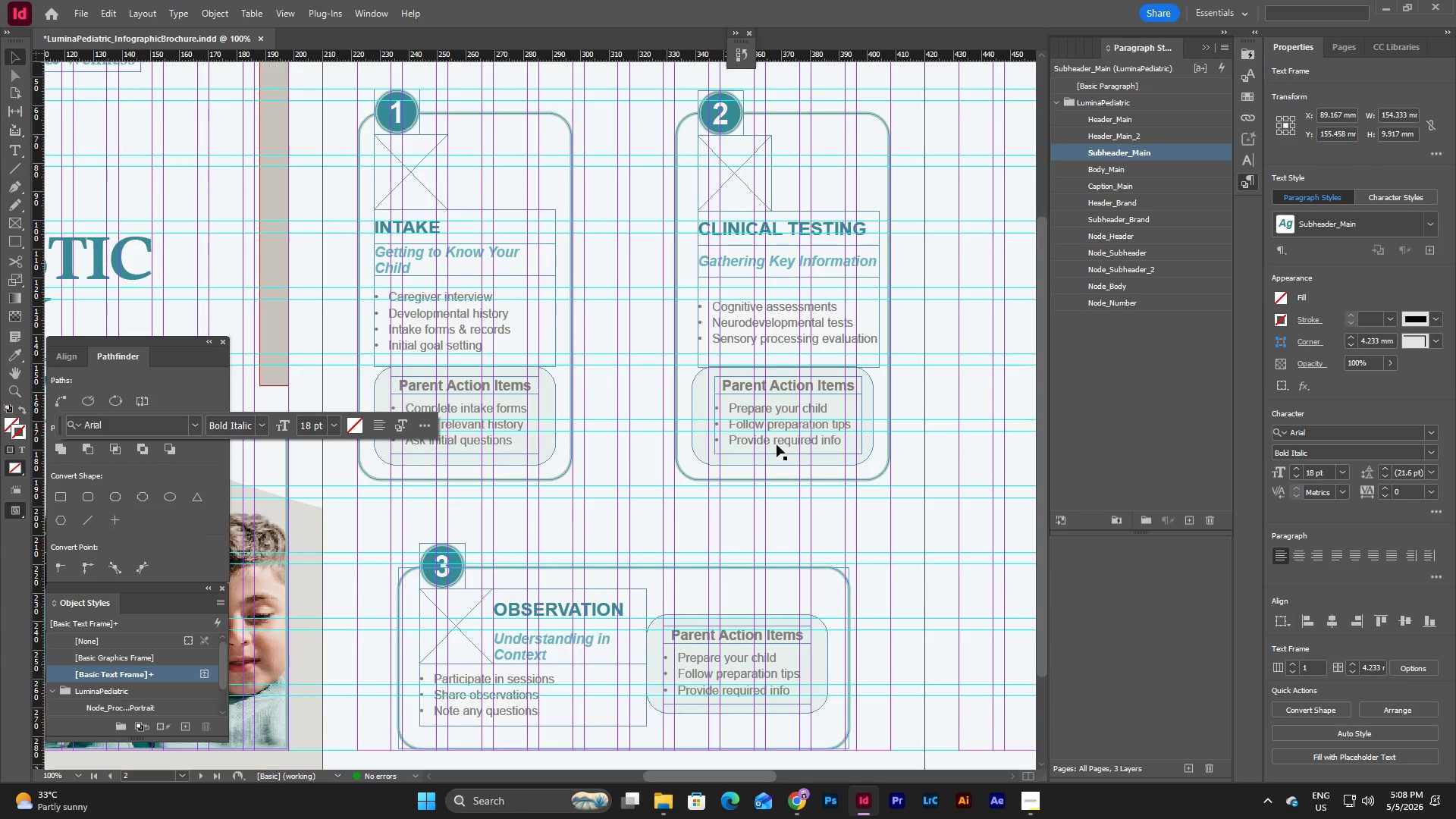 
scroll: coordinate [768, 394], scroll_direction: up, amount: 7.0
 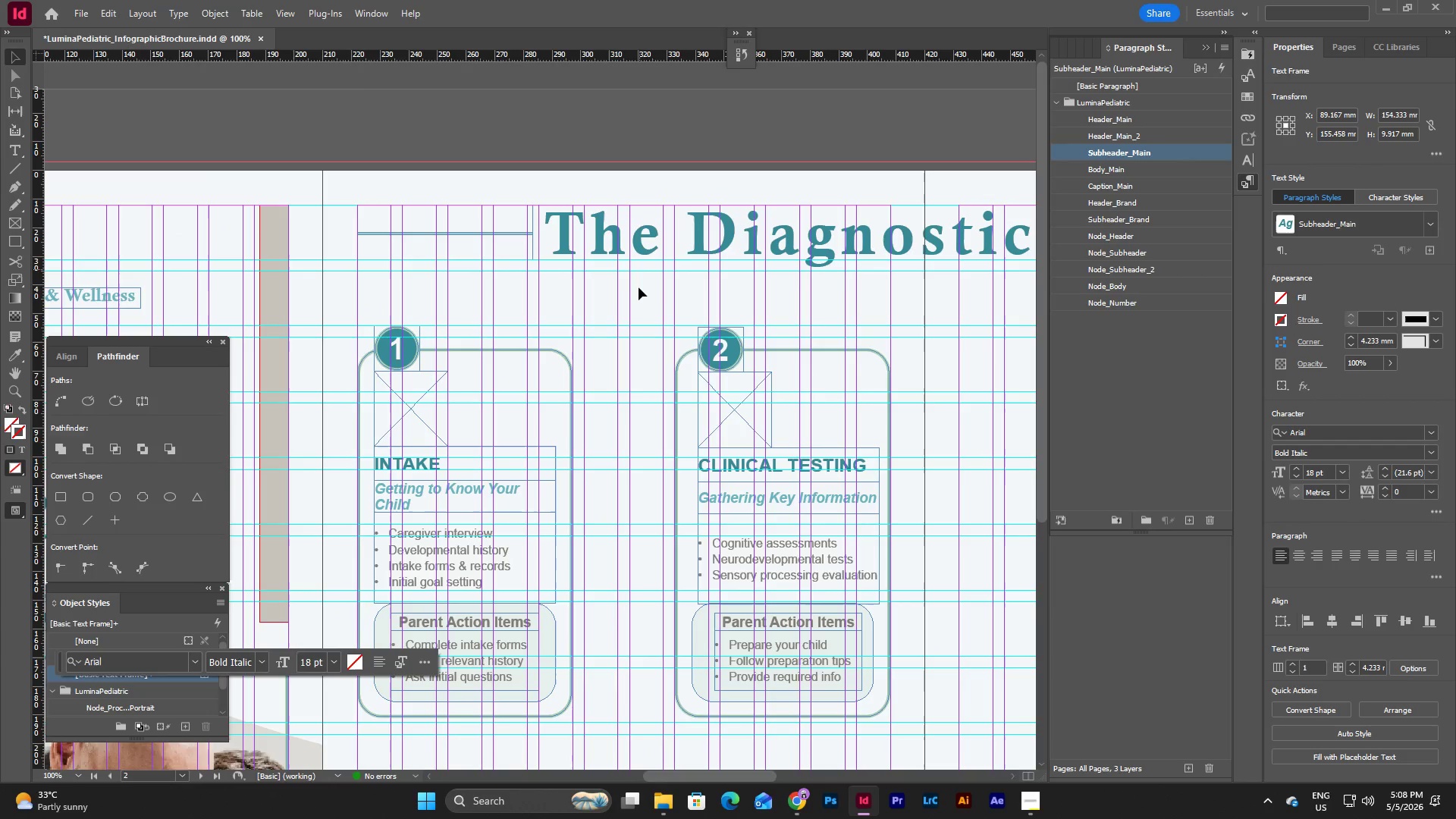 
left_click([644, 290])
 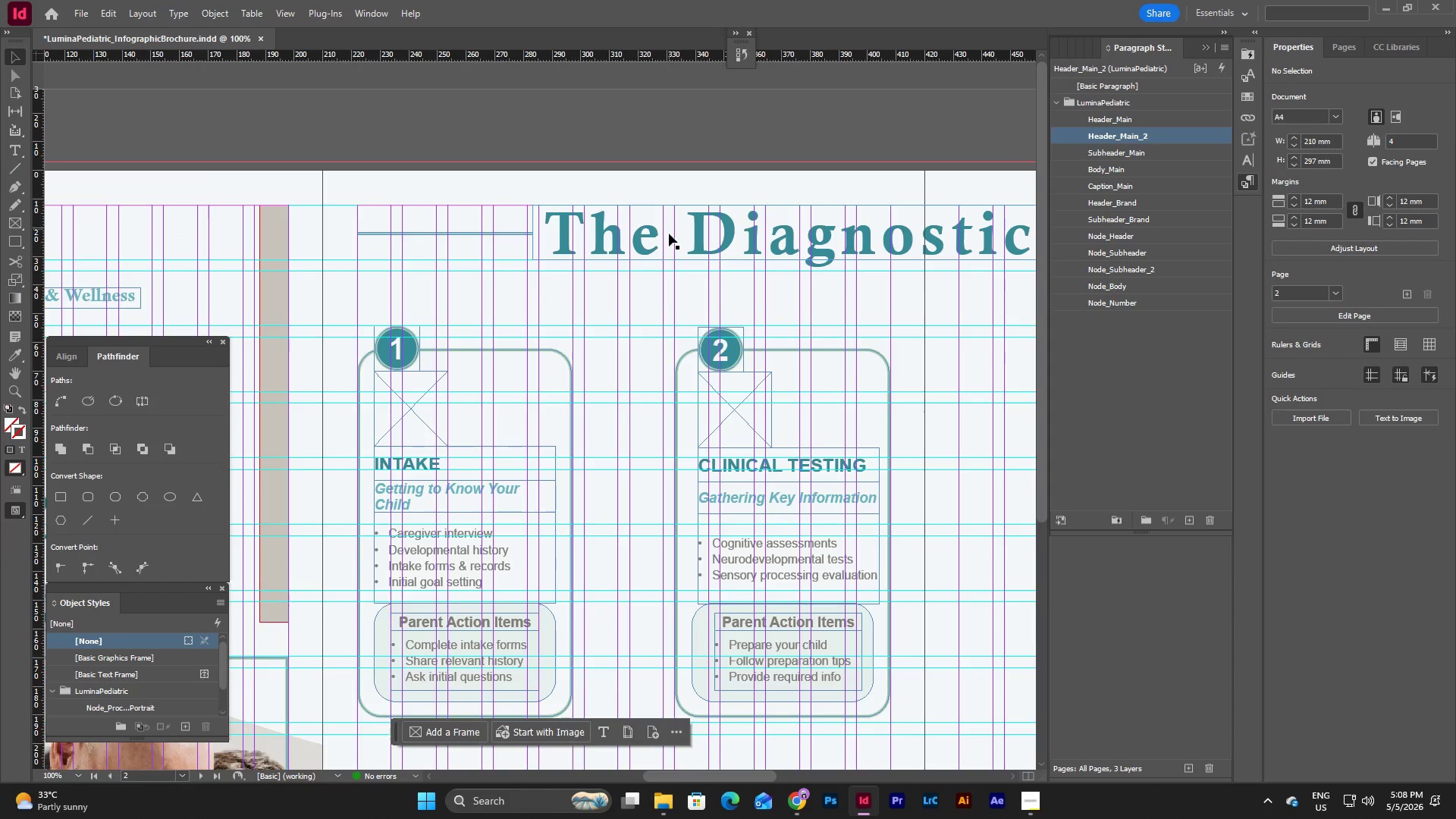 
key(Control+V)
 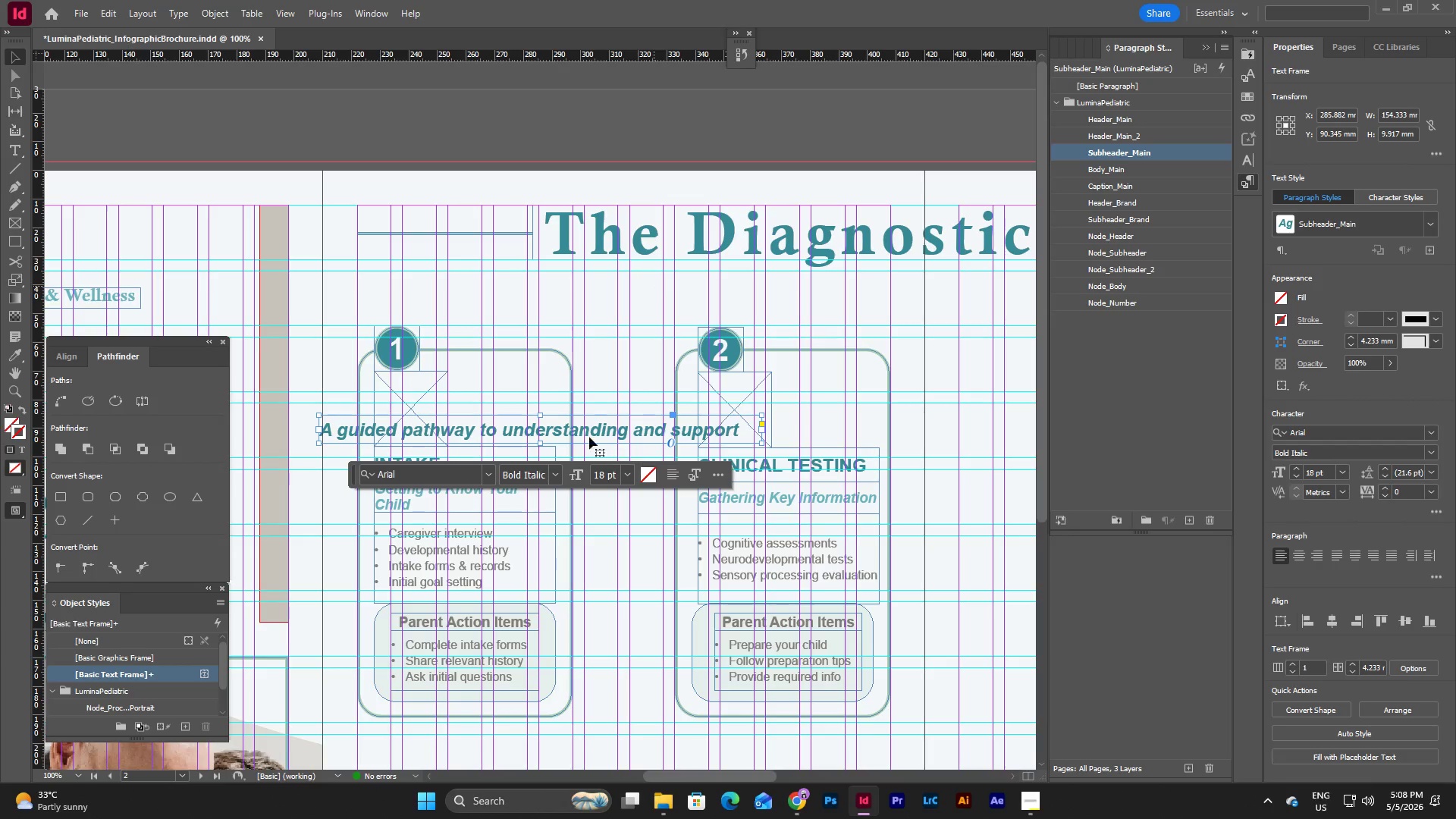 
left_click_drag(start_coordinate=[588, 431], to_coordinate=[799, 298])
 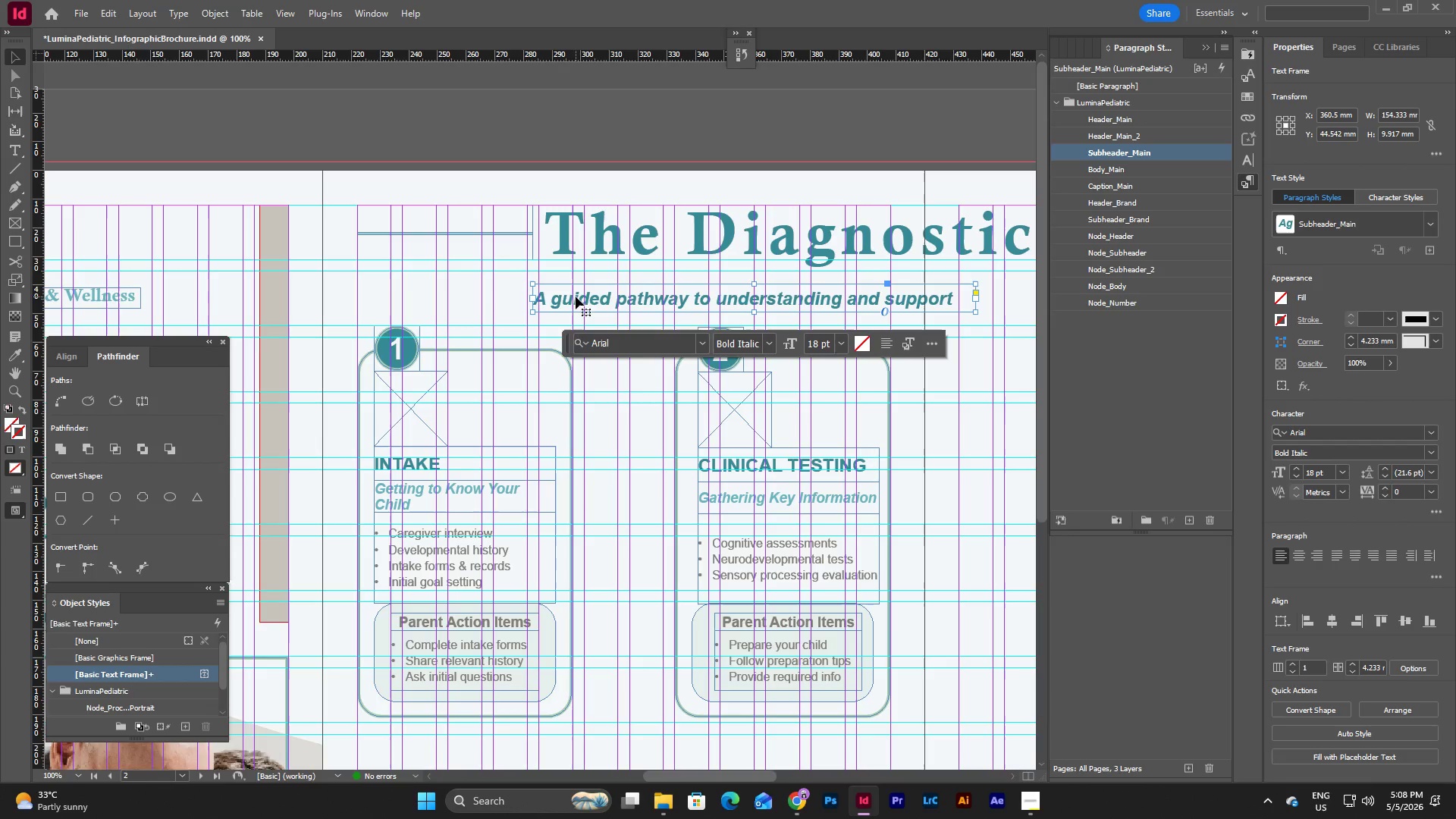 
left_click_drag(start_coordinate=[597, 299], to_coordinate=[595, 287])
 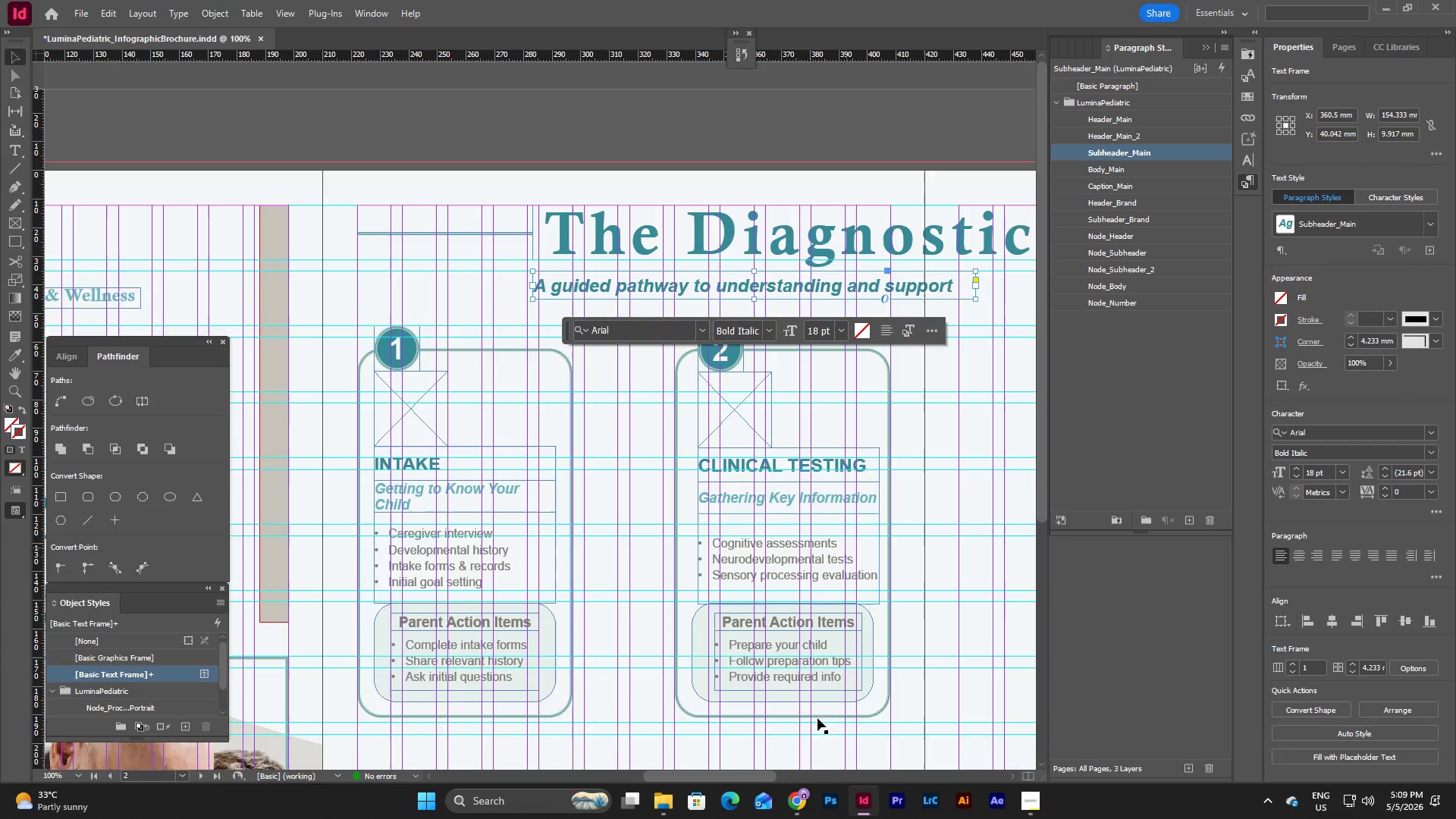 
left_click_drag(start_coordinate=[768, 779], to_coordinate=[828, 767])
 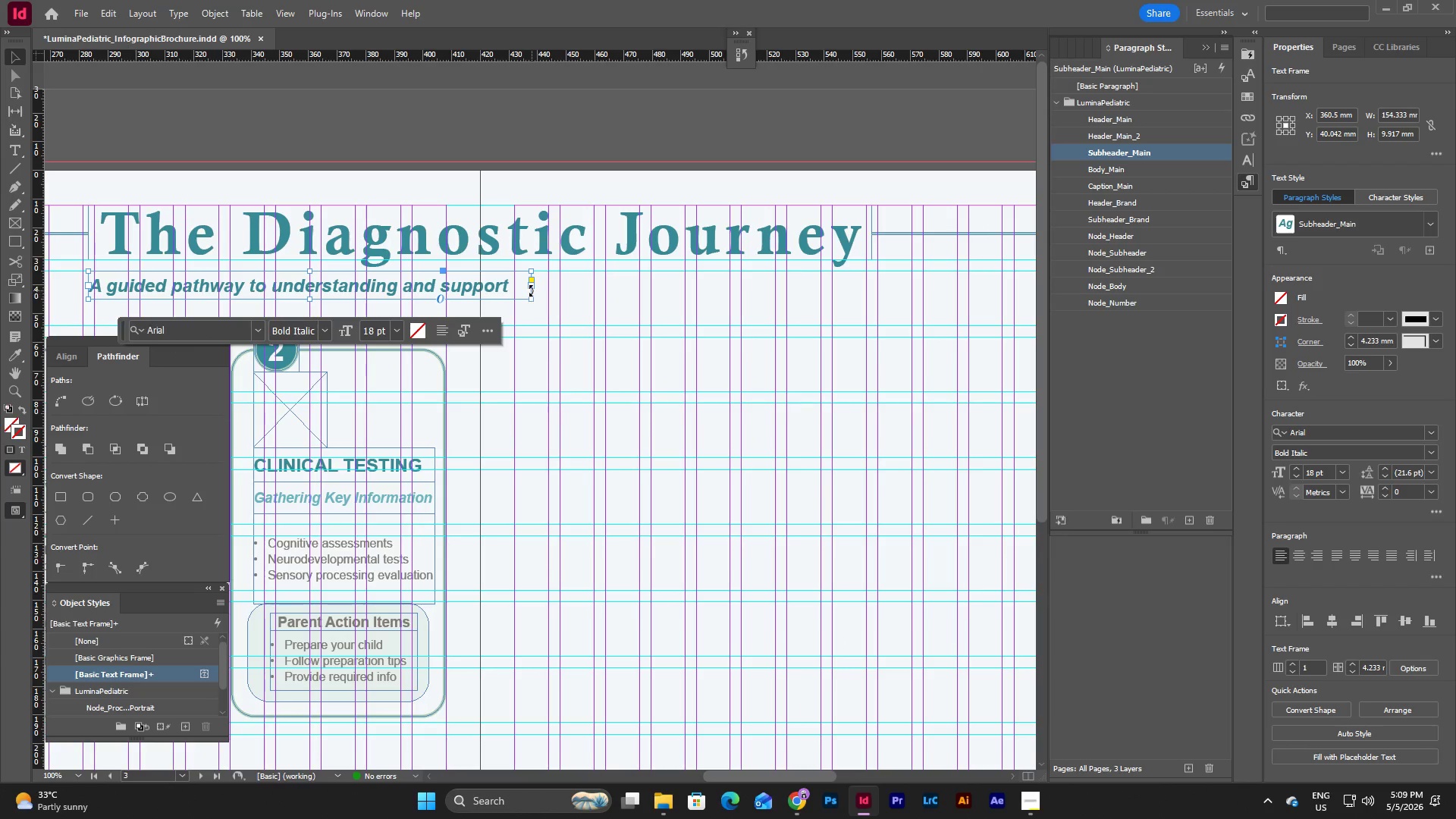 
left_click_drag(start_coordinate=[532, 288], to_coordinate=[873, 311])
 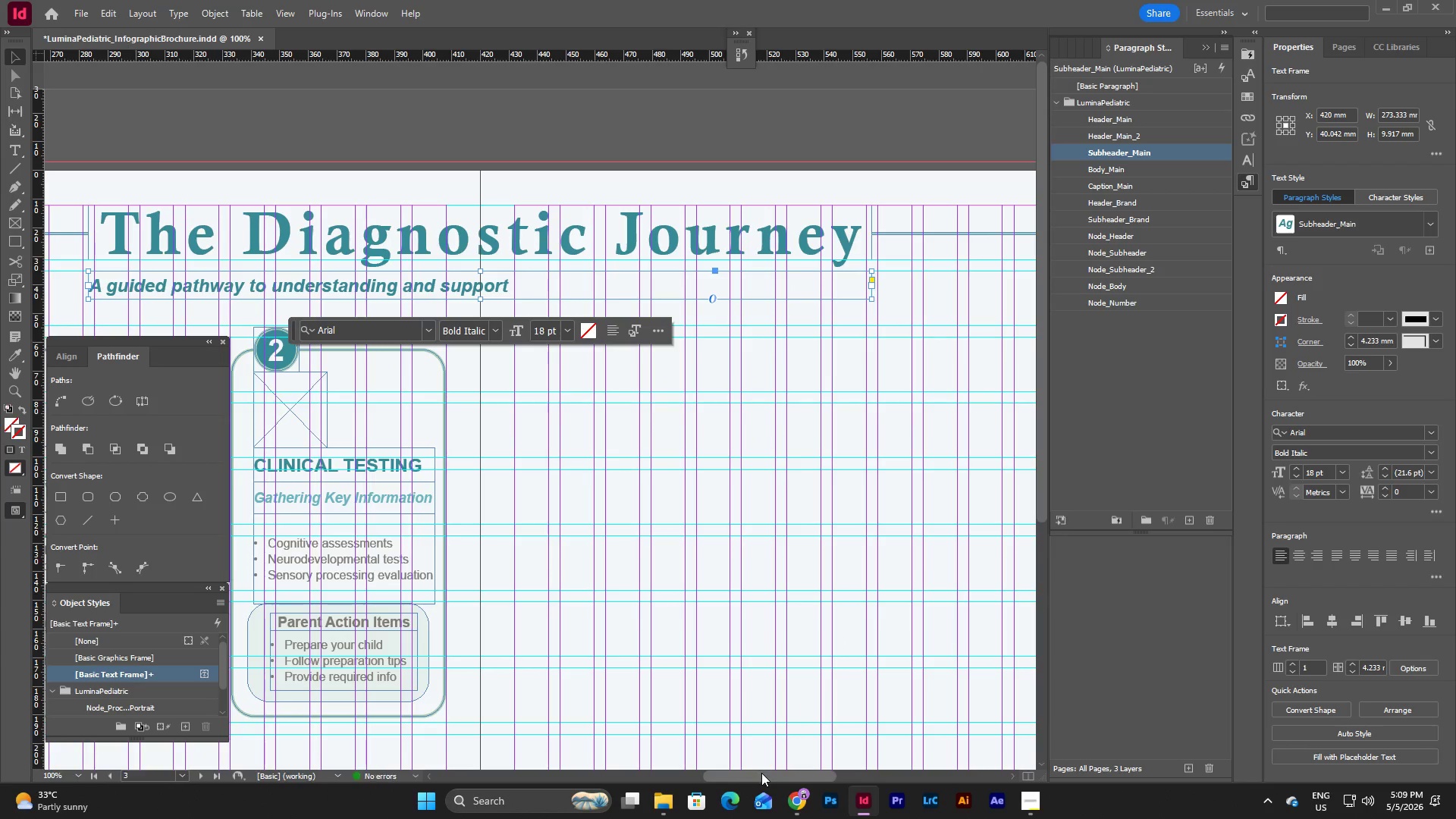 
left_click_drag(start_coordinate=[762, 774], to_coordinate=[712, 774])
 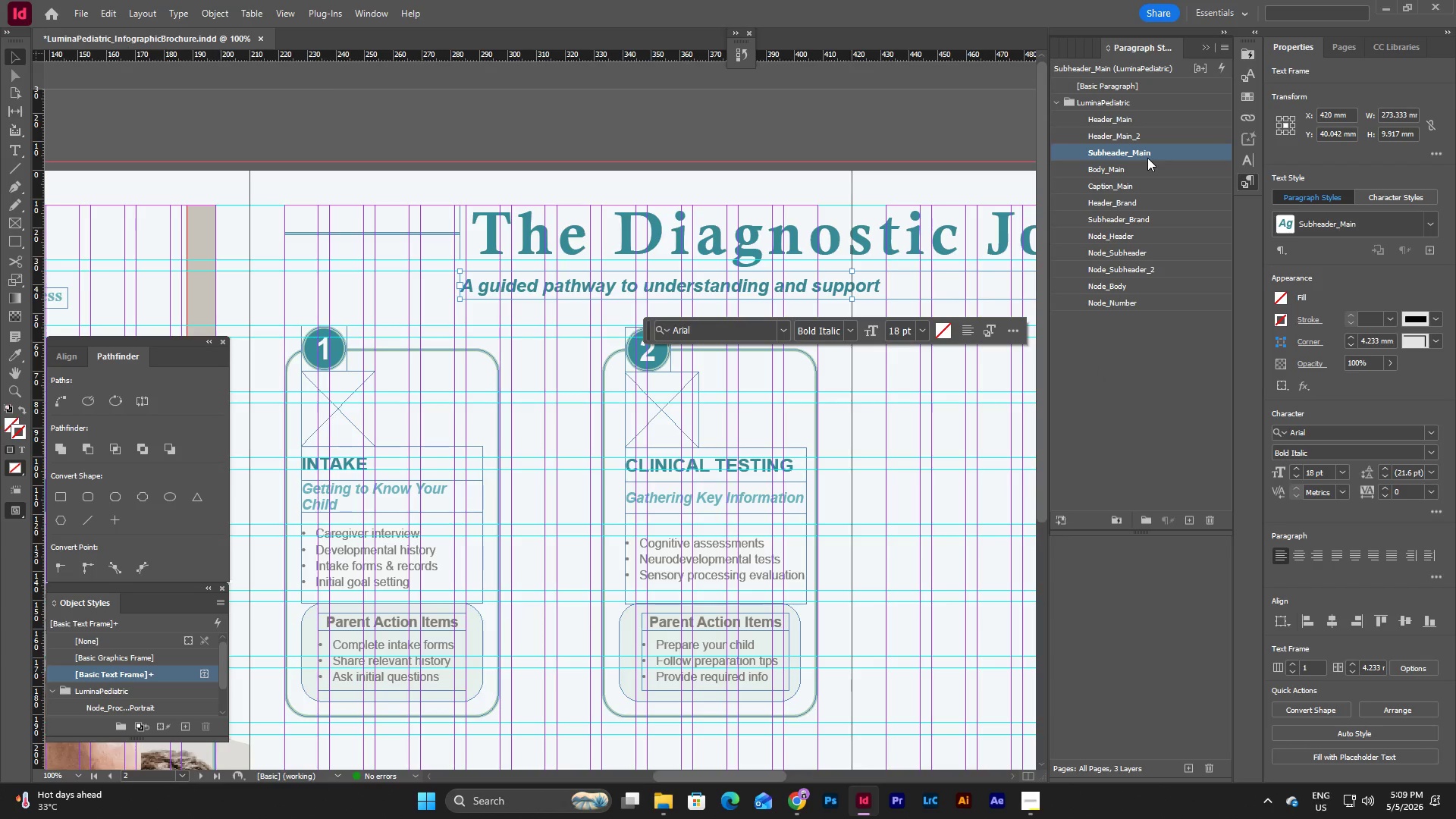 
wait(7.62)
 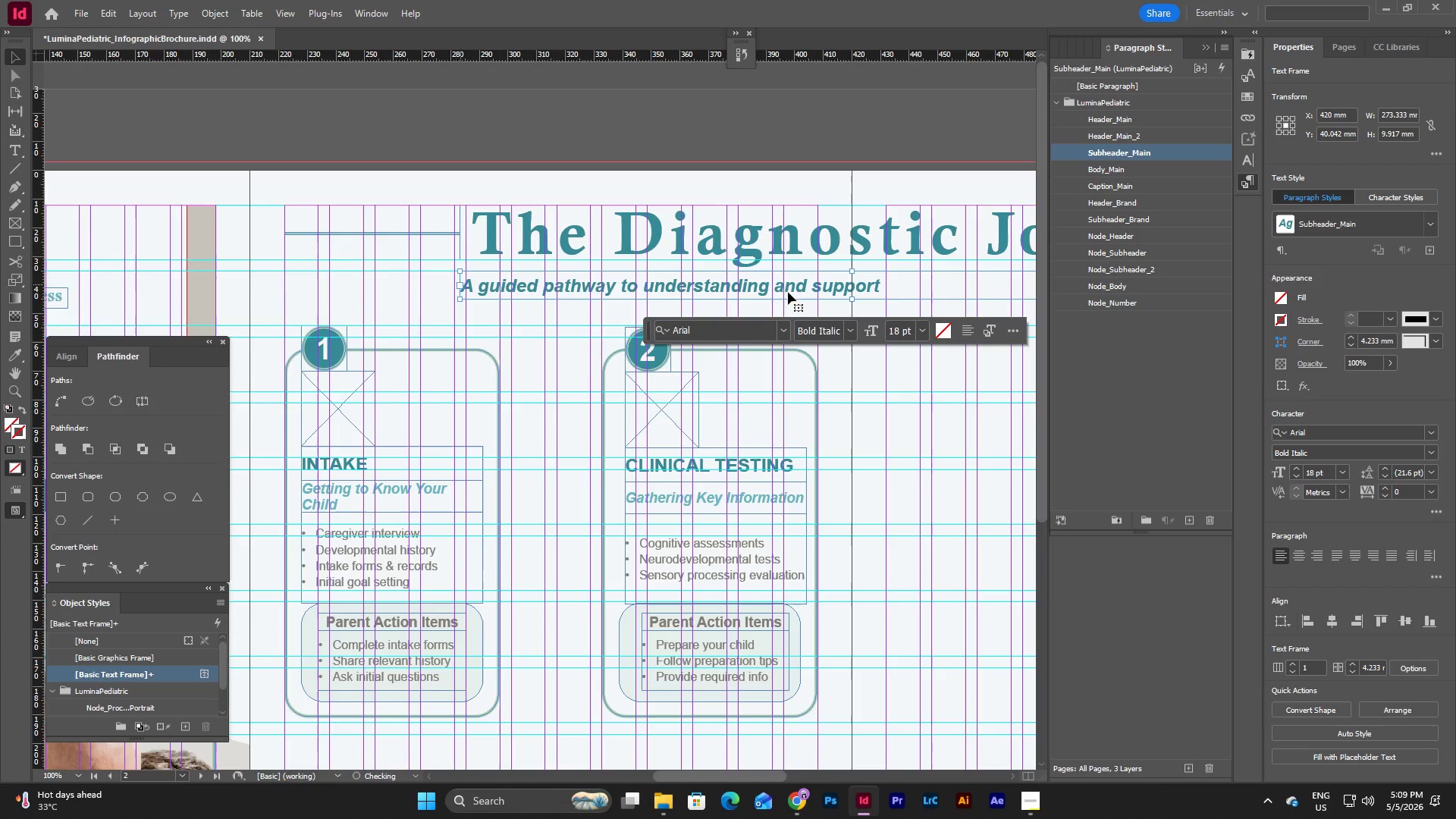 
double_click([880, 282])
 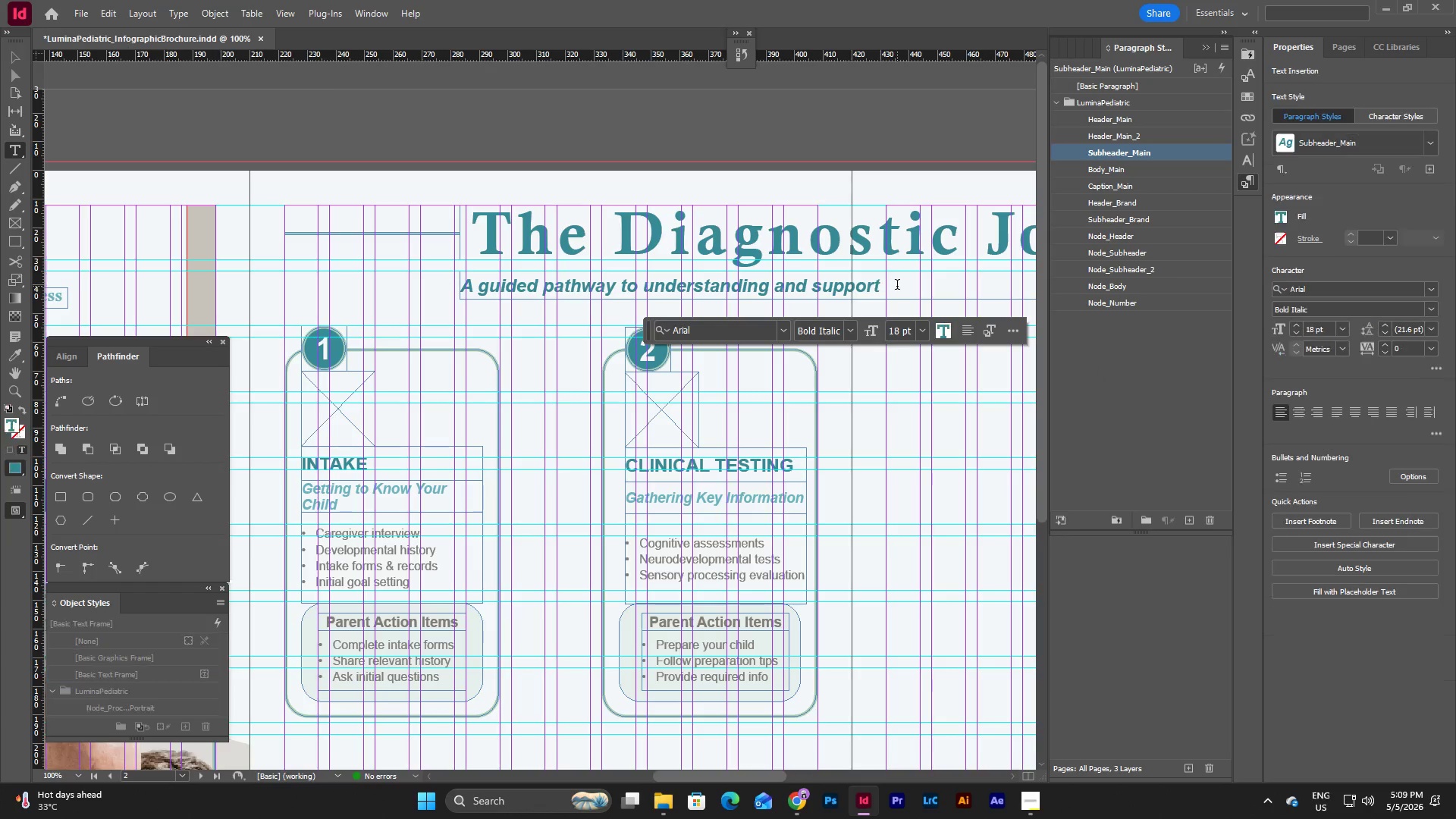 
left_click_drag(start_coordinate=[897, 286], to_coordinate=[487, 285])
 